 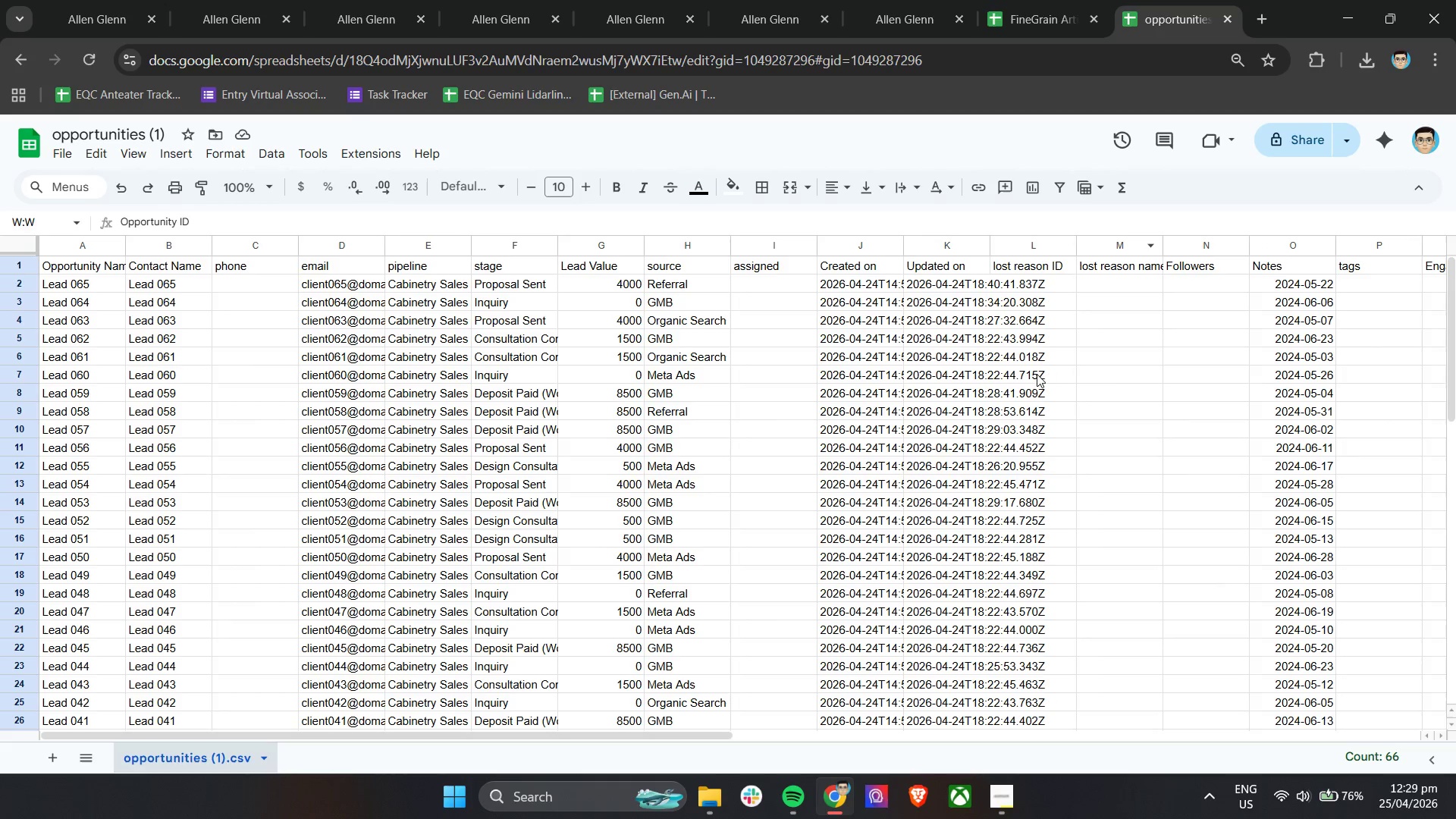 
hold_key(key=ShiftLeft, duration=1.97)
scroll: coordinate [315, 463], scroll_direction: down, amount: 5.0
 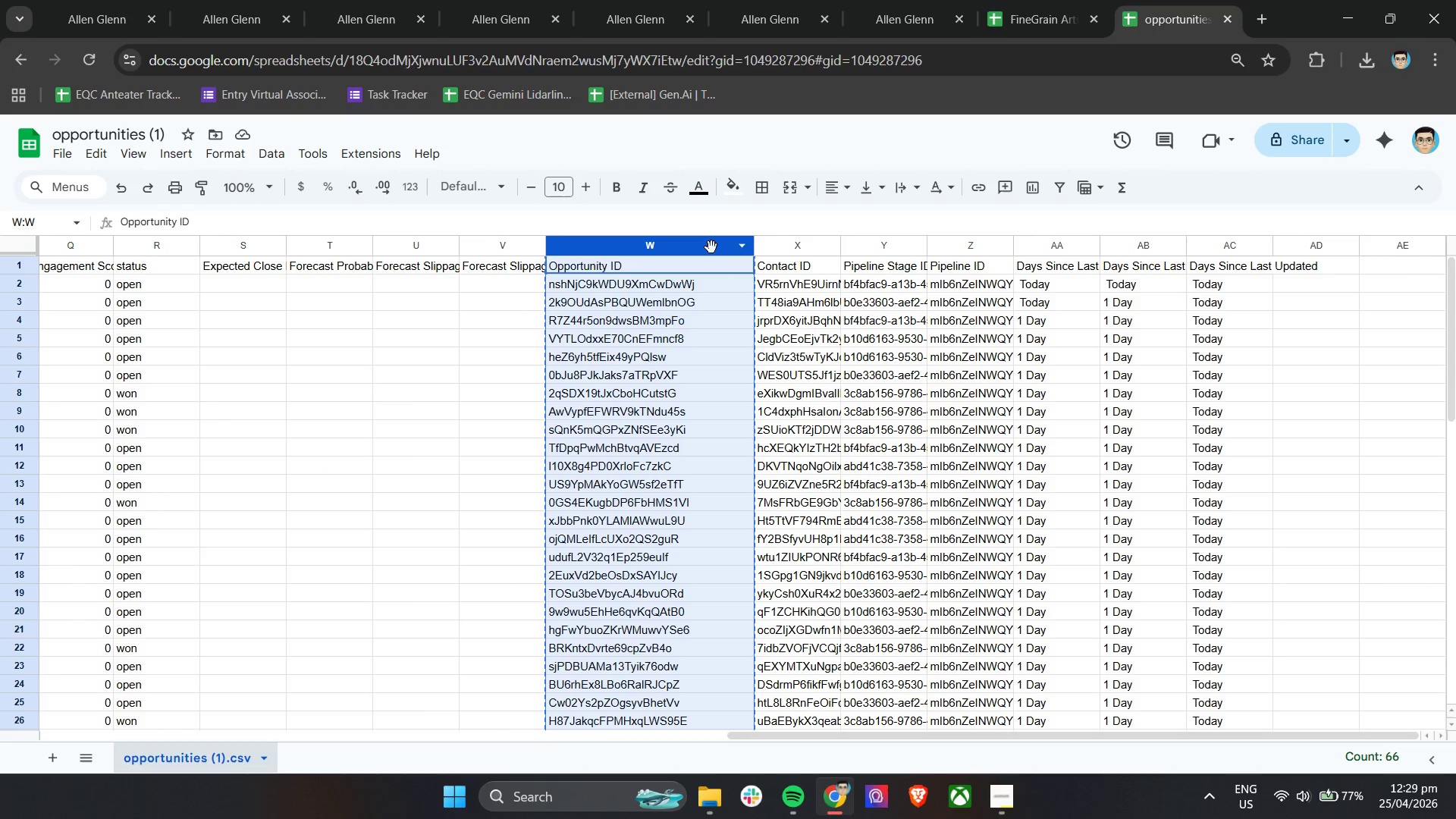 
right_click([711, 247])
 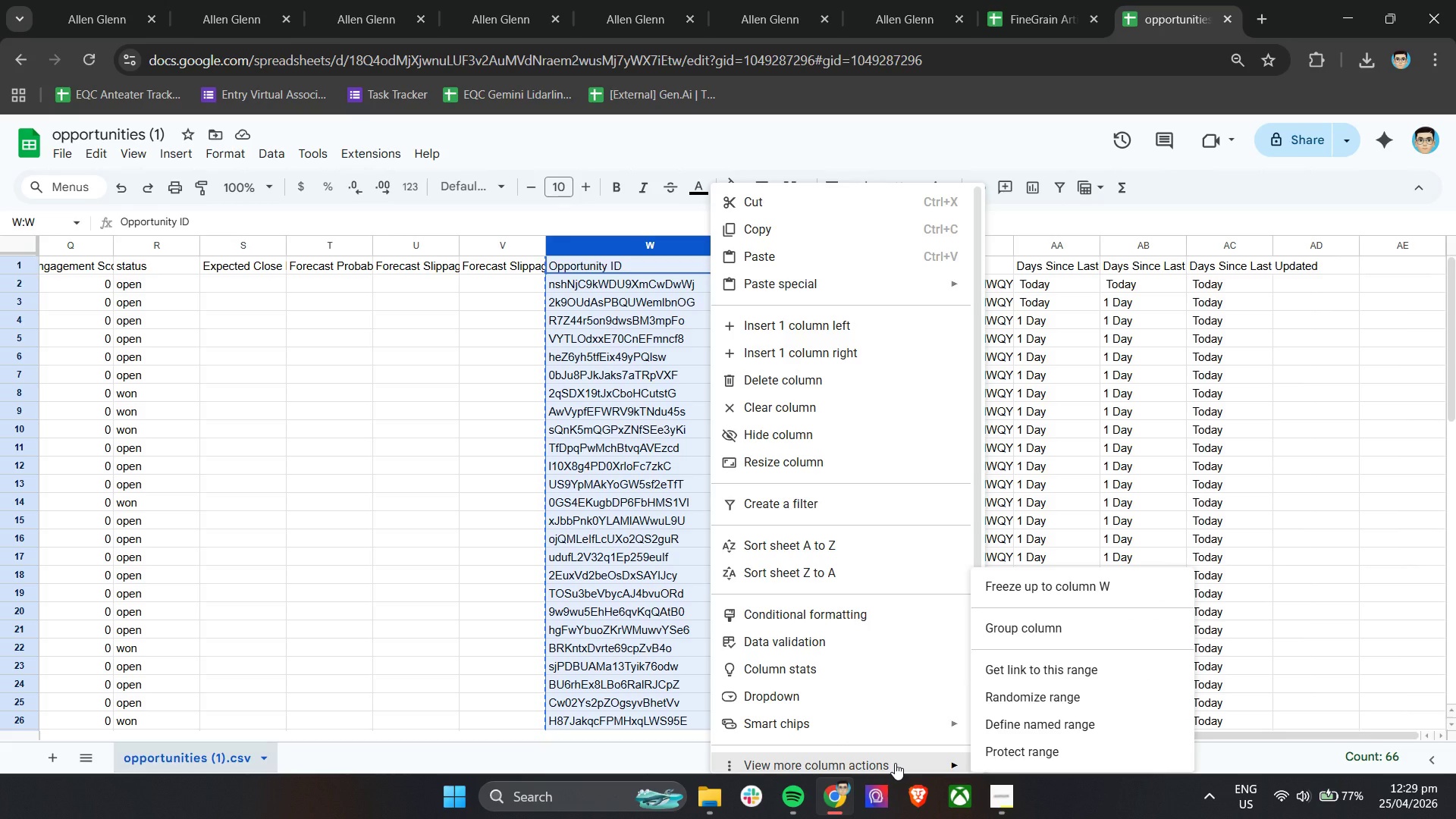 
wait(19.41)
 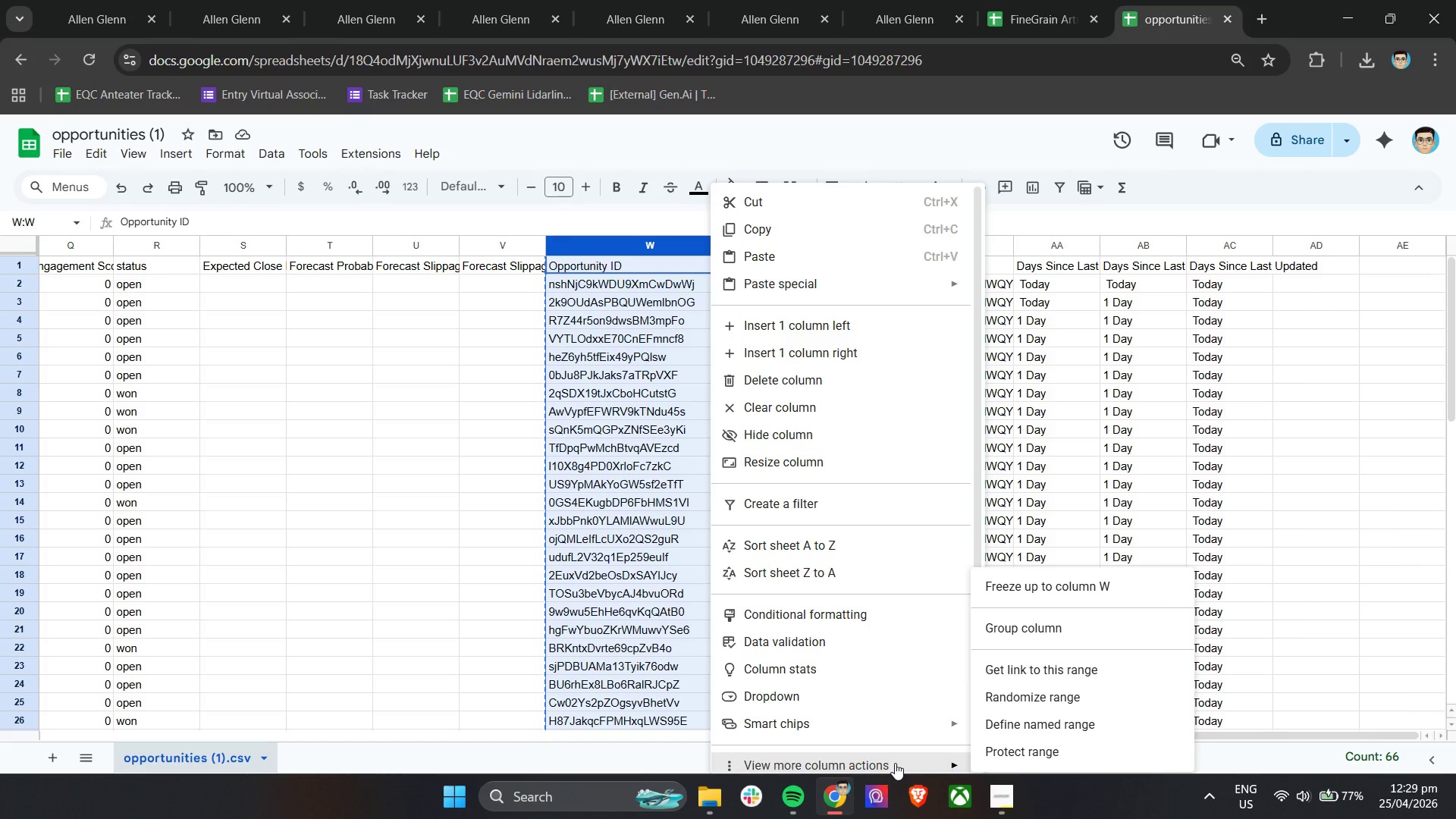 
scroll: coordinate [769, 682], scroll_direction: down, amount: 20.0
 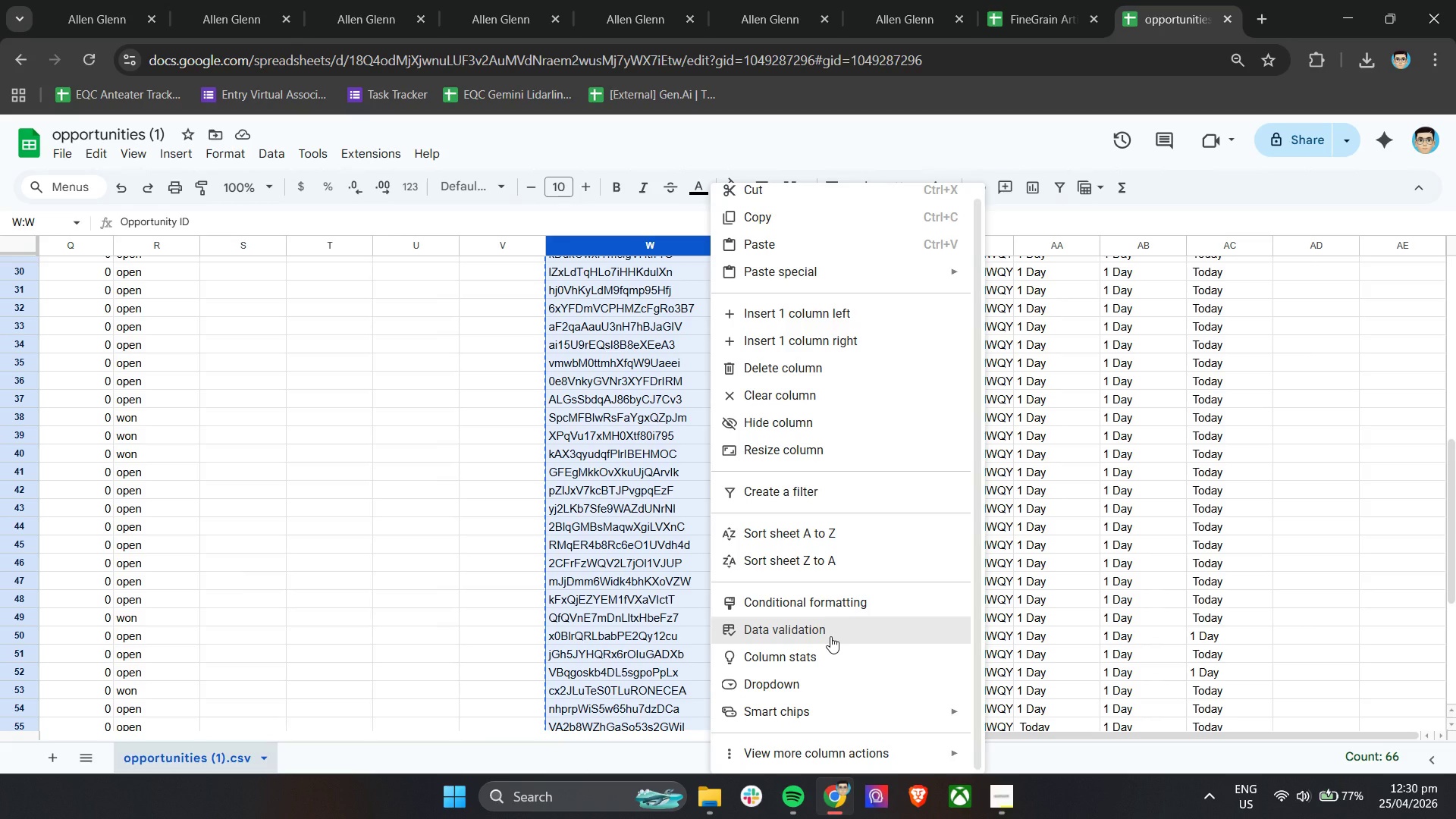 
left_click([830, 636])
 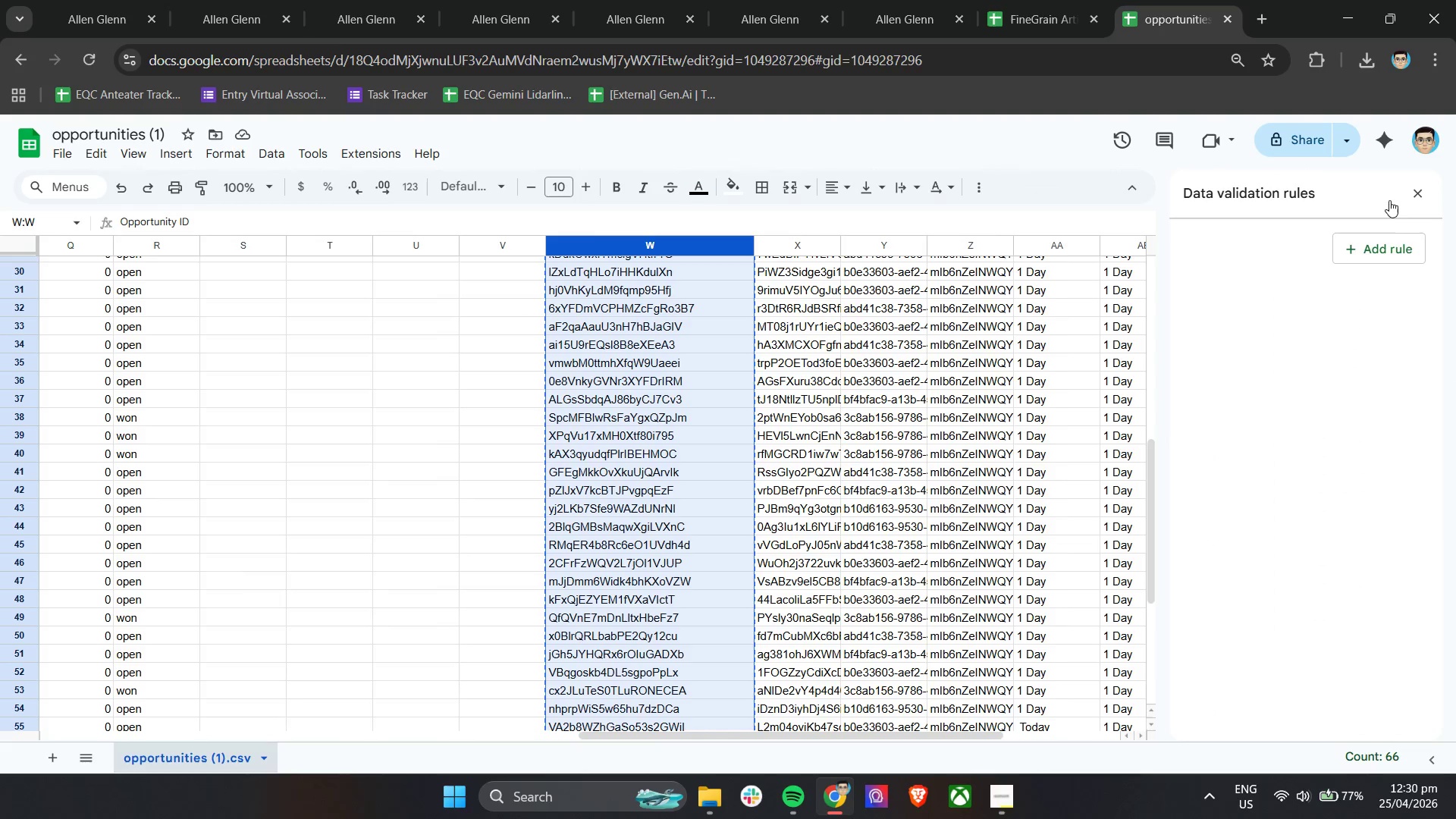 
left_click([1382, 244])
 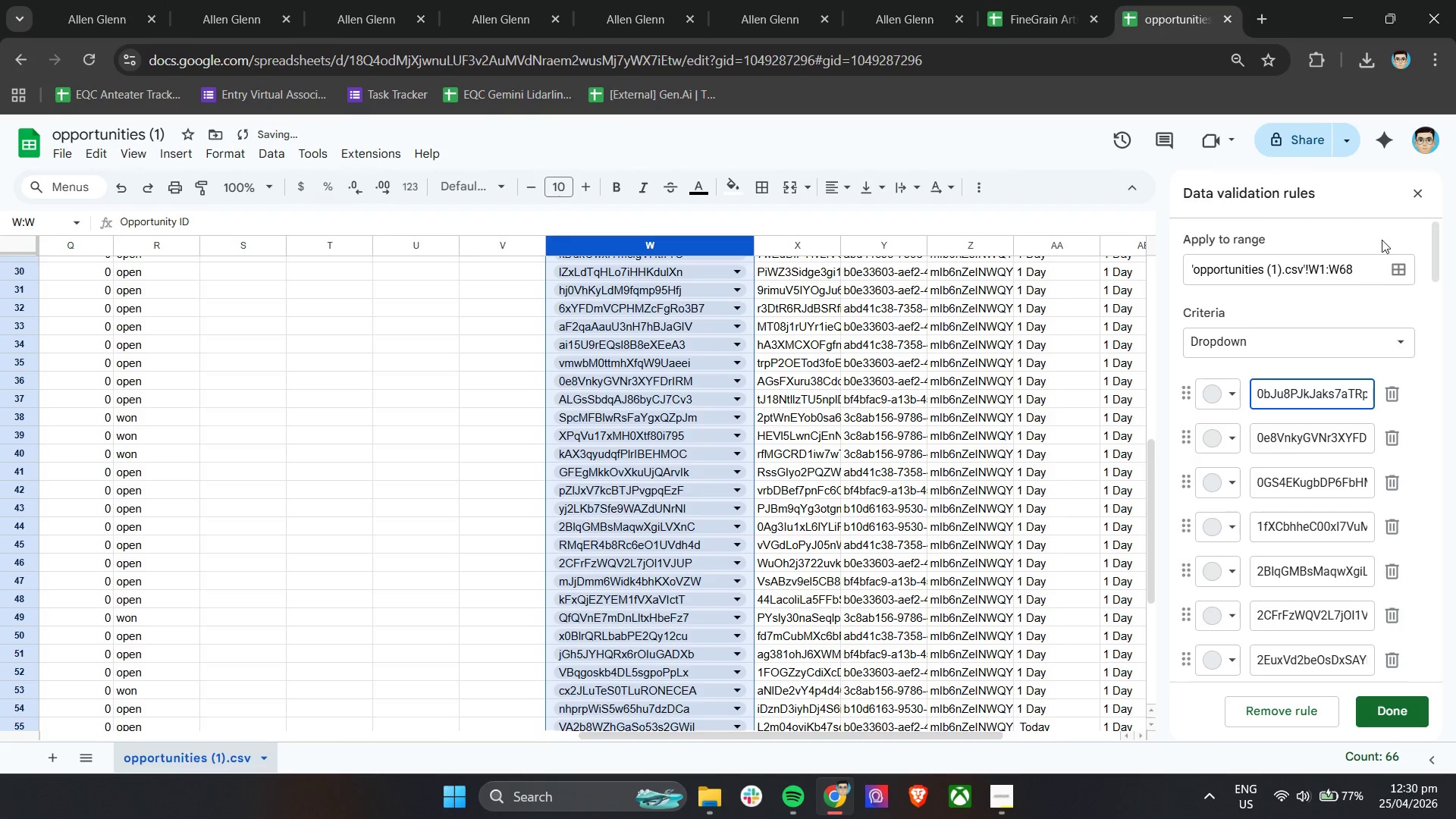 
left_click([1419, 192])
 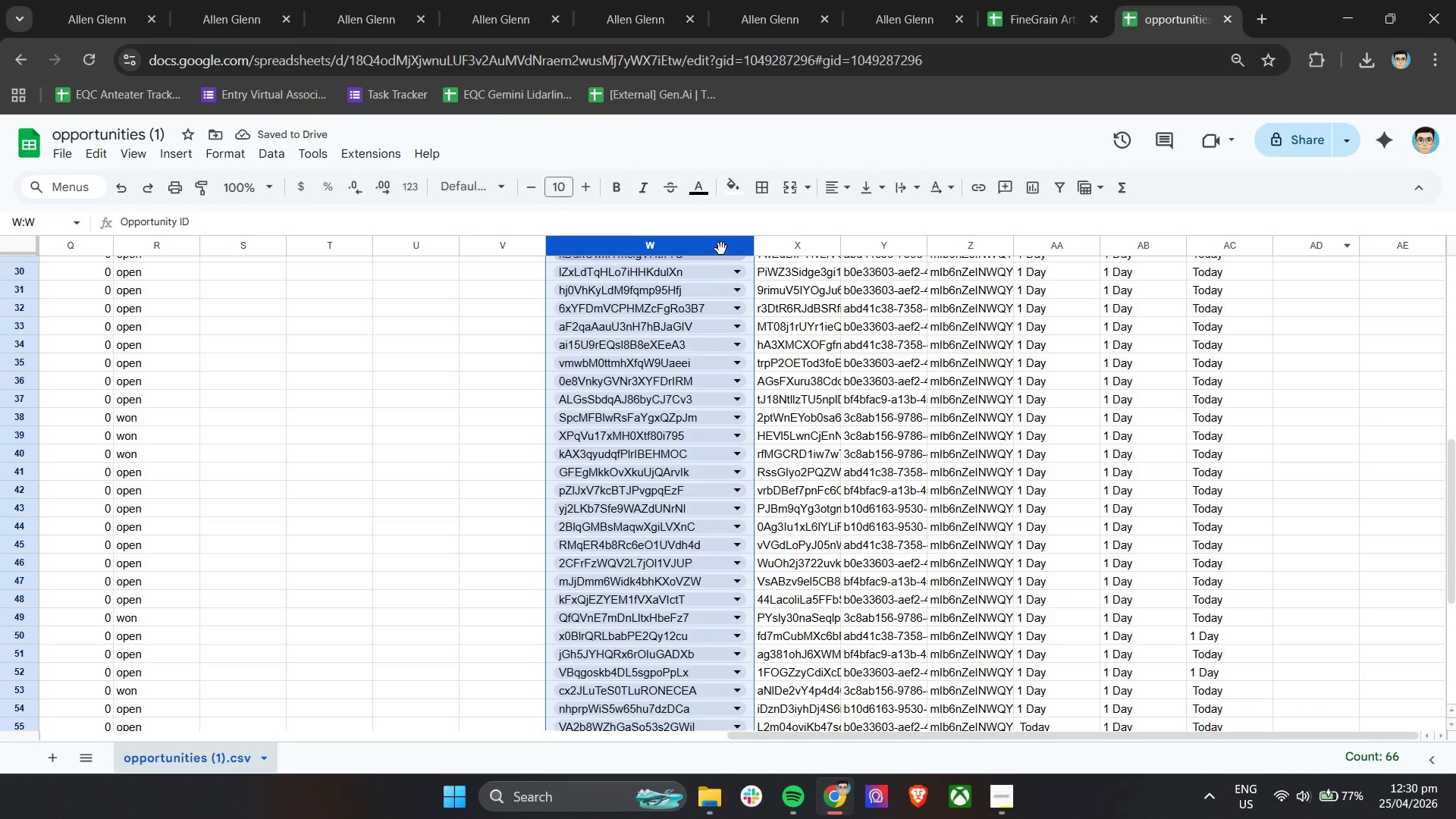 
scroll: coordinate [709, 290], scroll_direction: up, amount: 19.0
 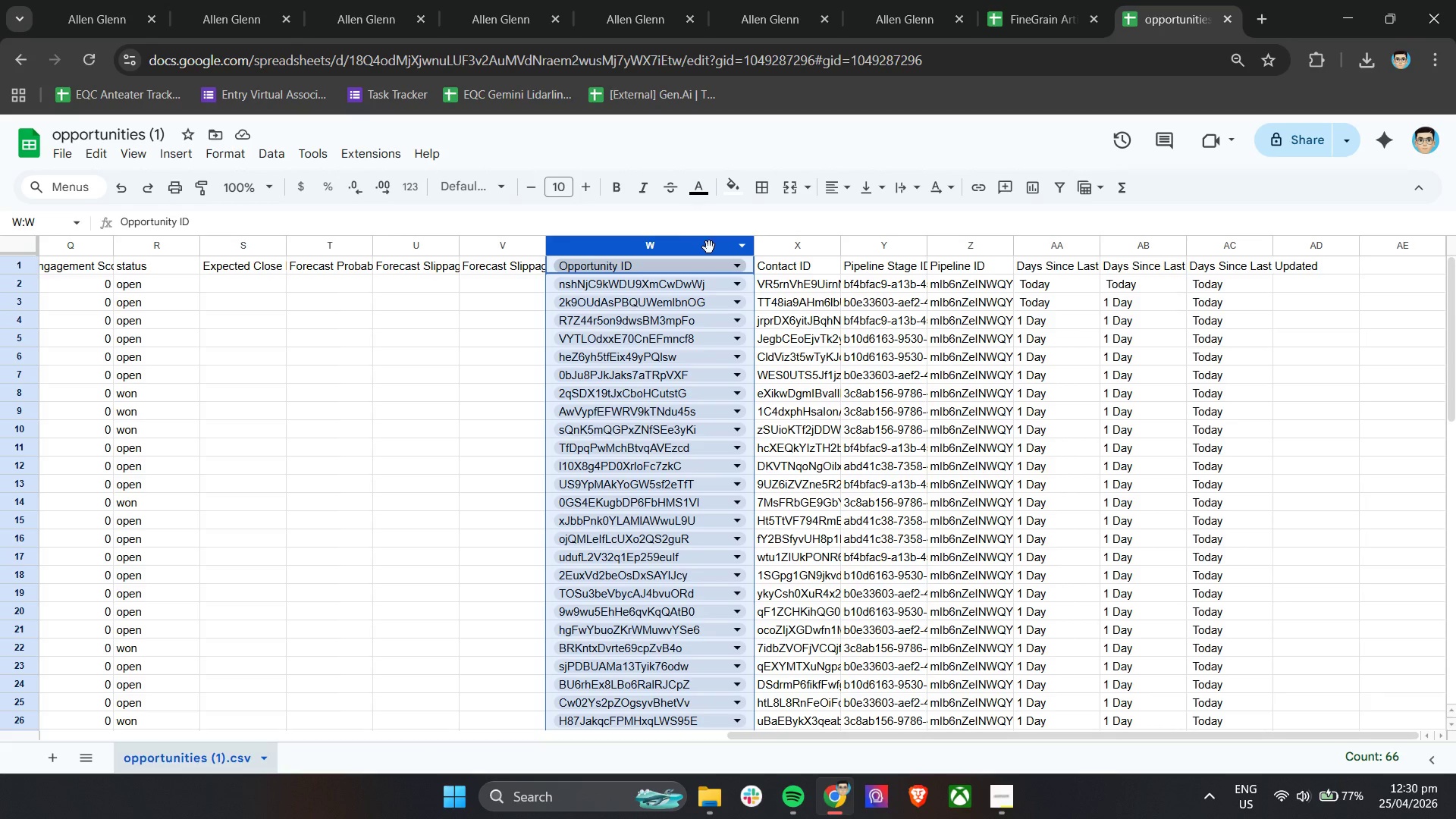 
left_click([263, 149])
 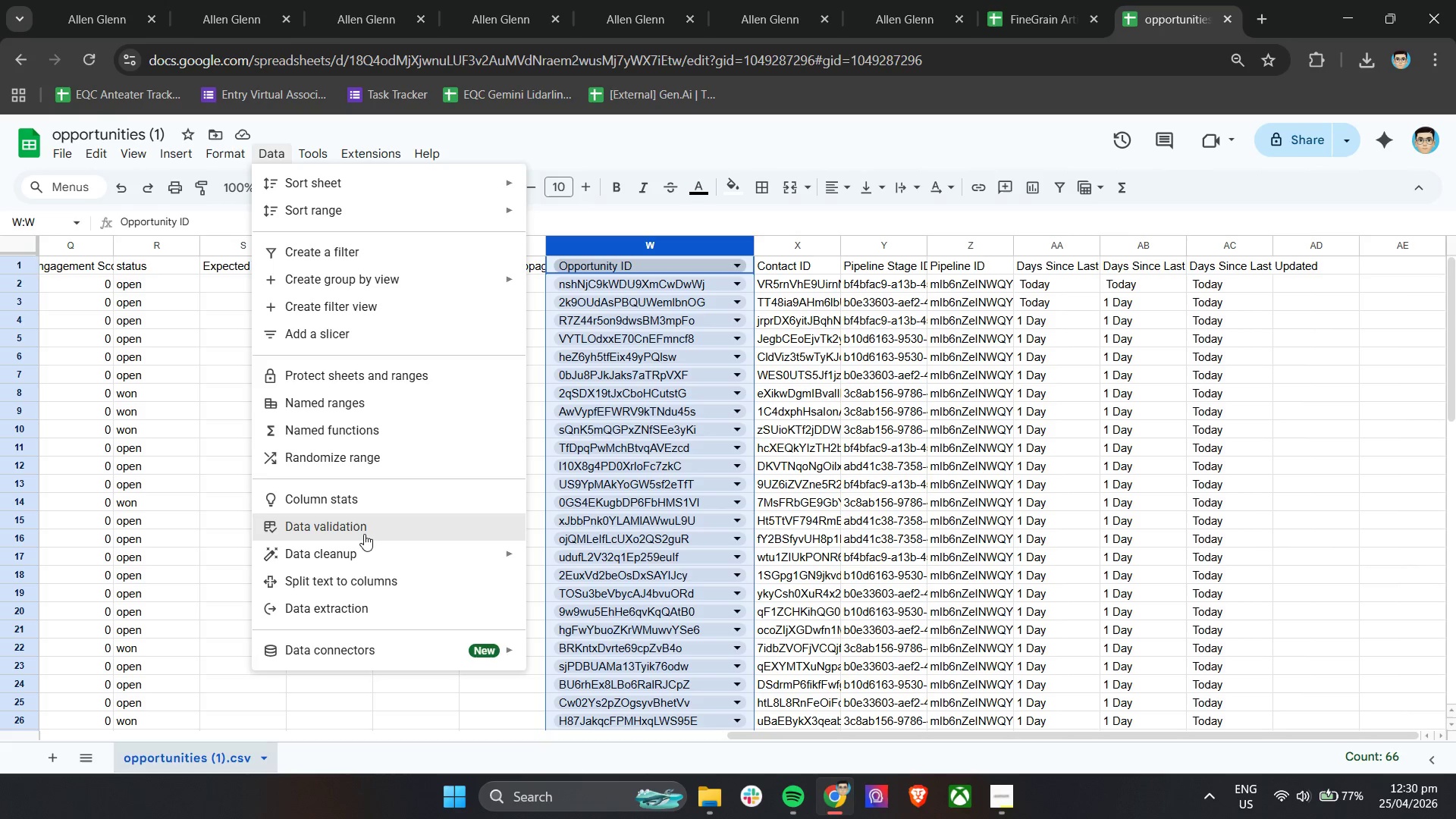 
left_click([363, 535])
 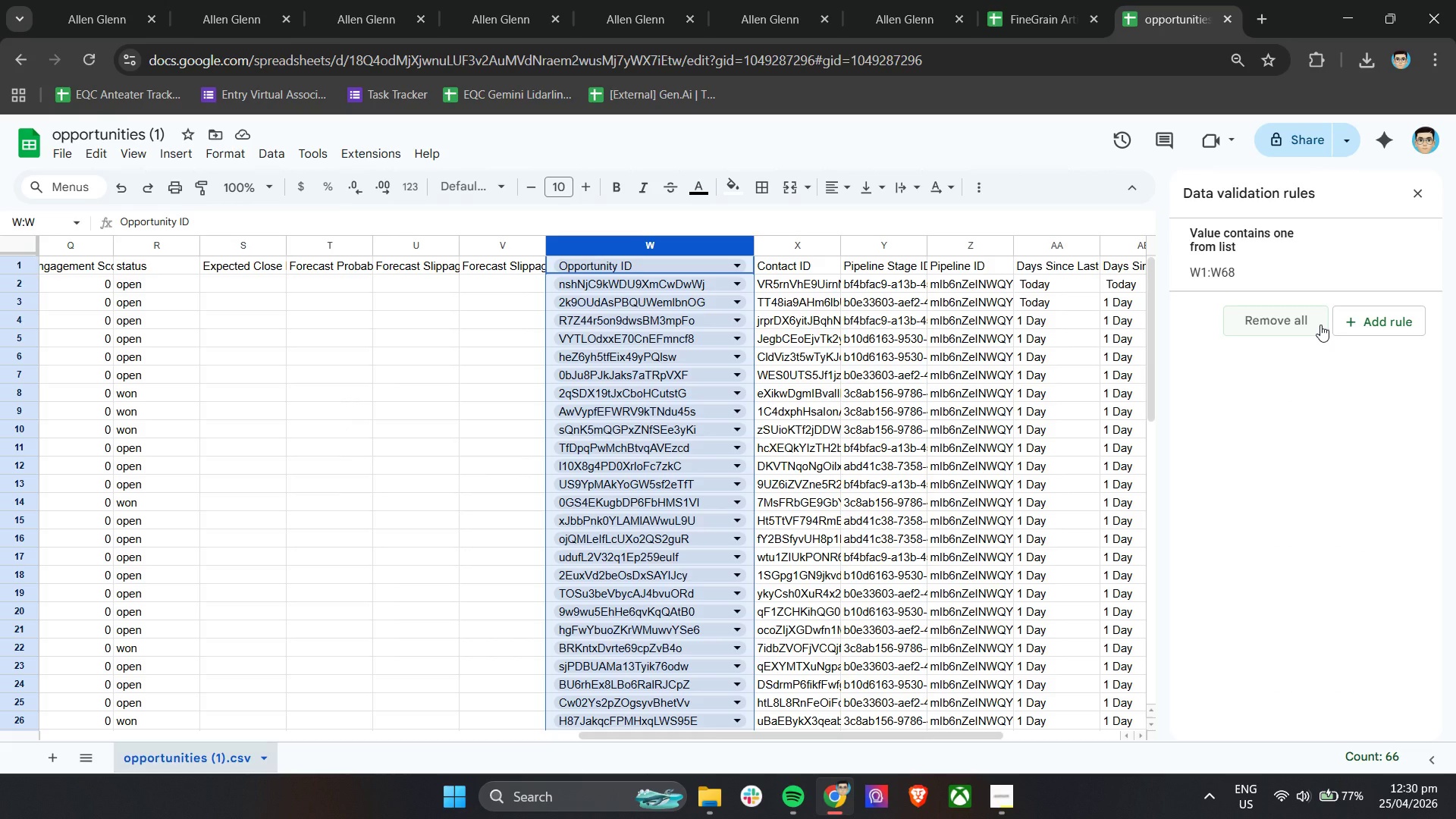 
wait(5.39)
 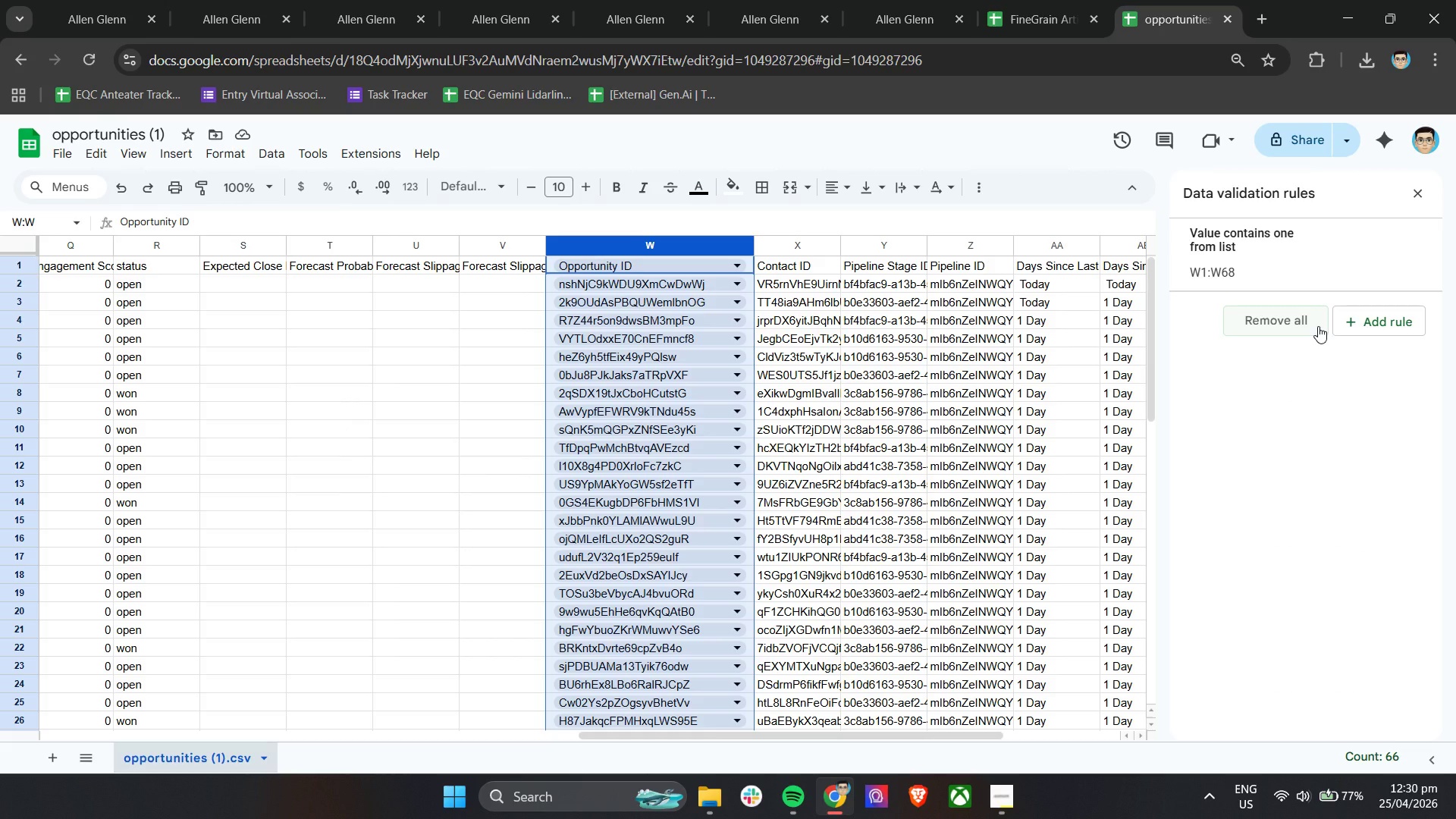 
left_click([1319, 313])
 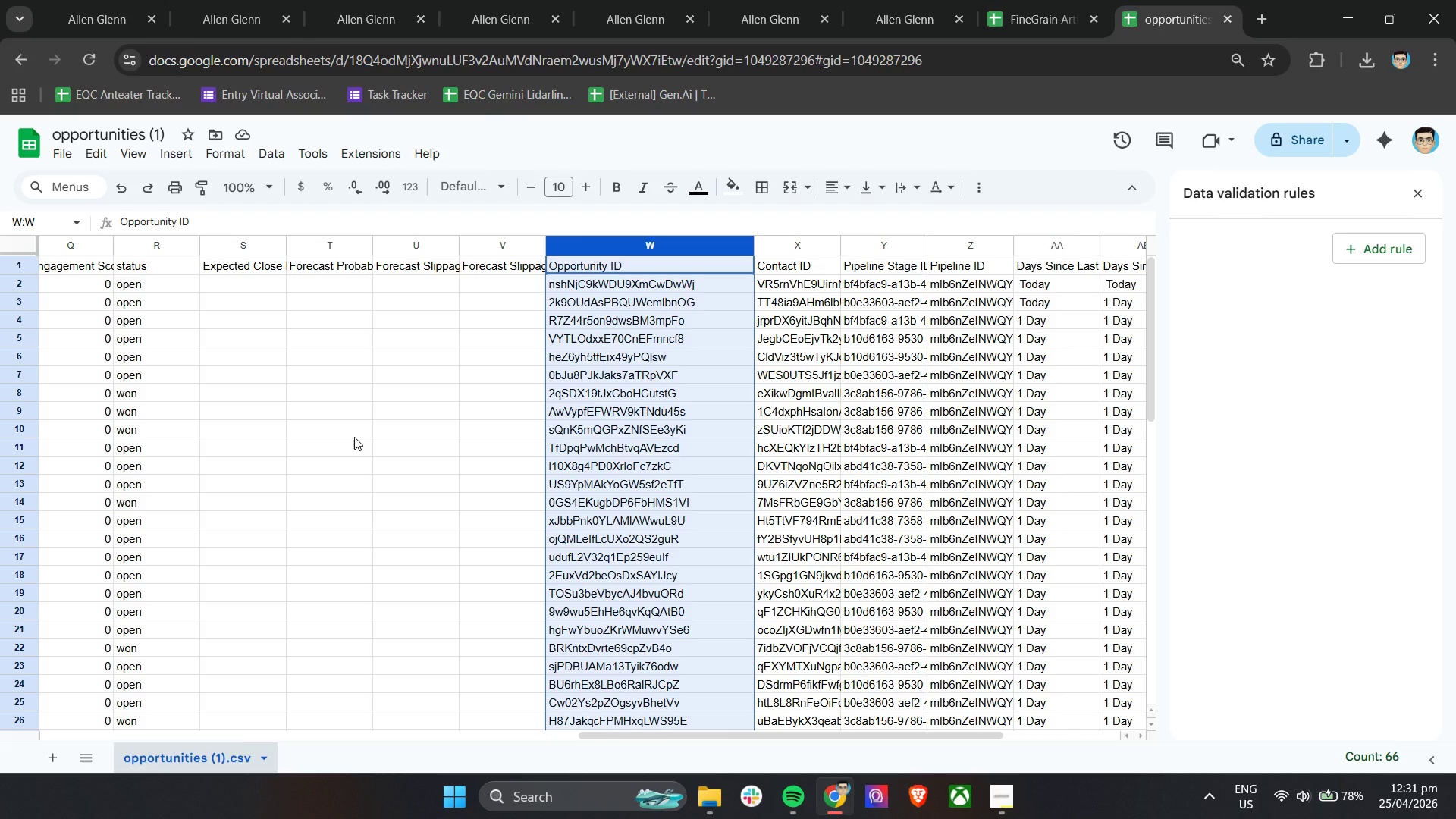 
wait(94.7)
 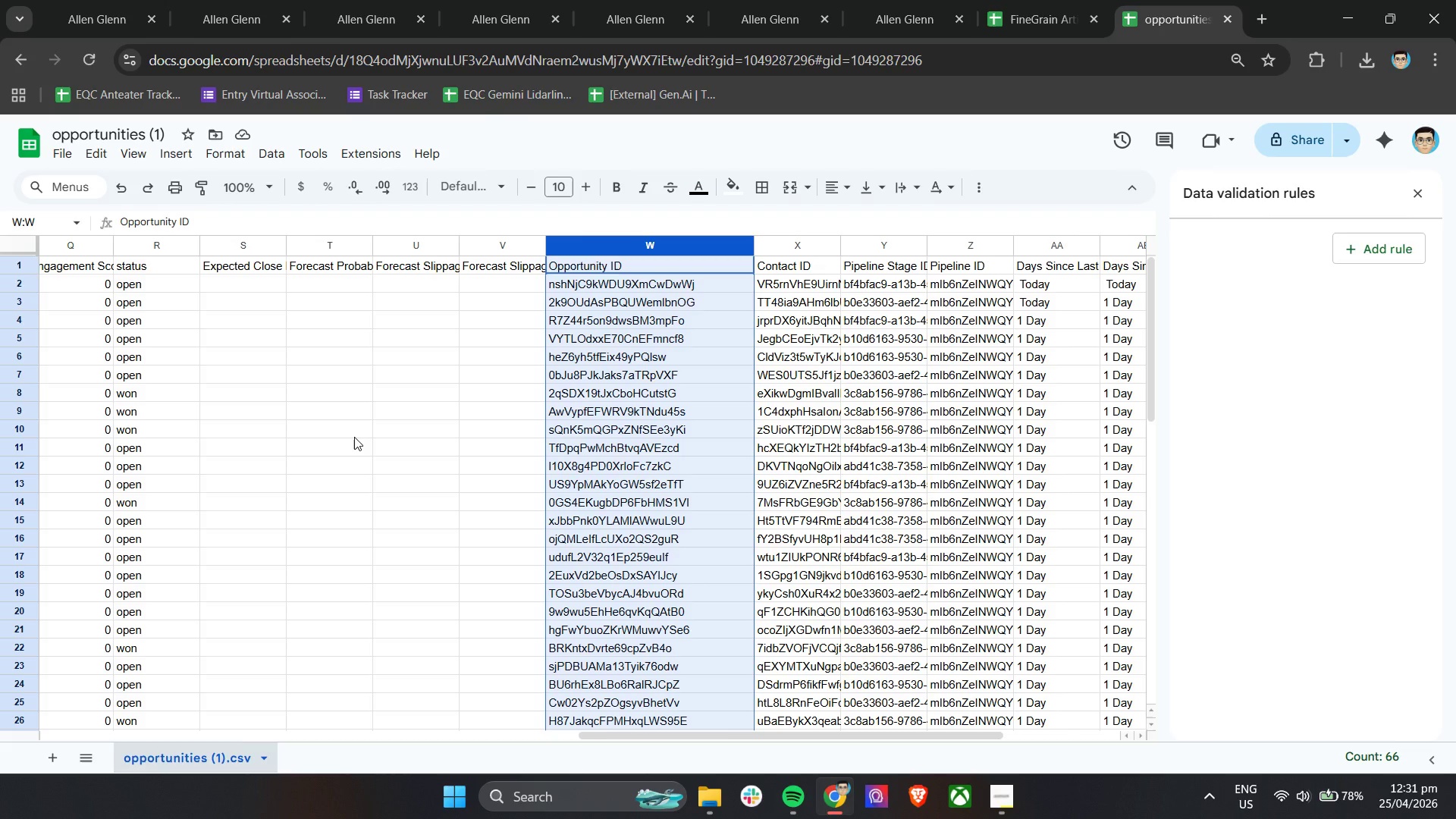 
hold_key(key=ShiftLeft, duration=2.19)
scroll: coordinate [353, 439], scroll_direction: up, amount: 22.0
 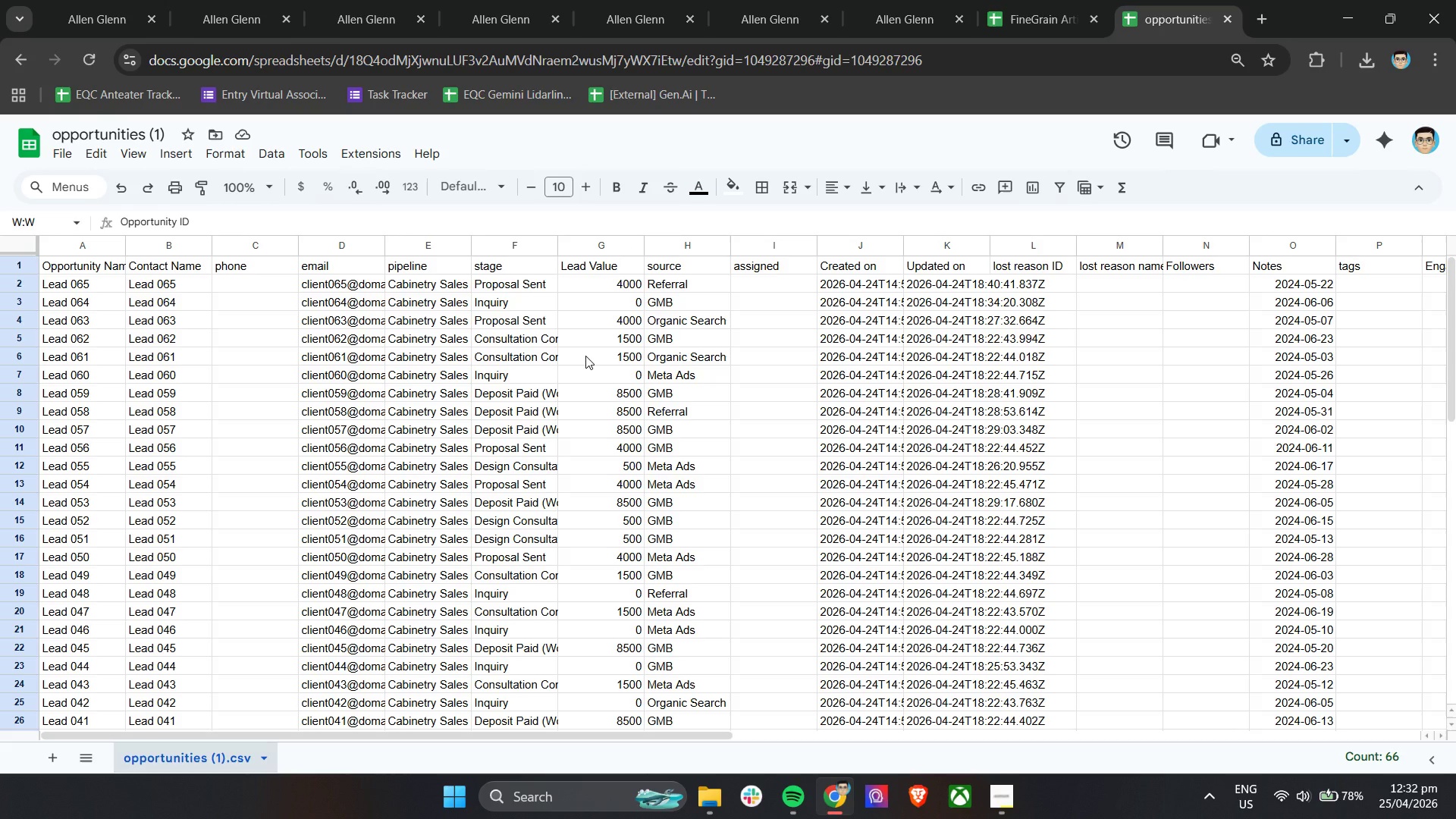 
wait(35.62)
 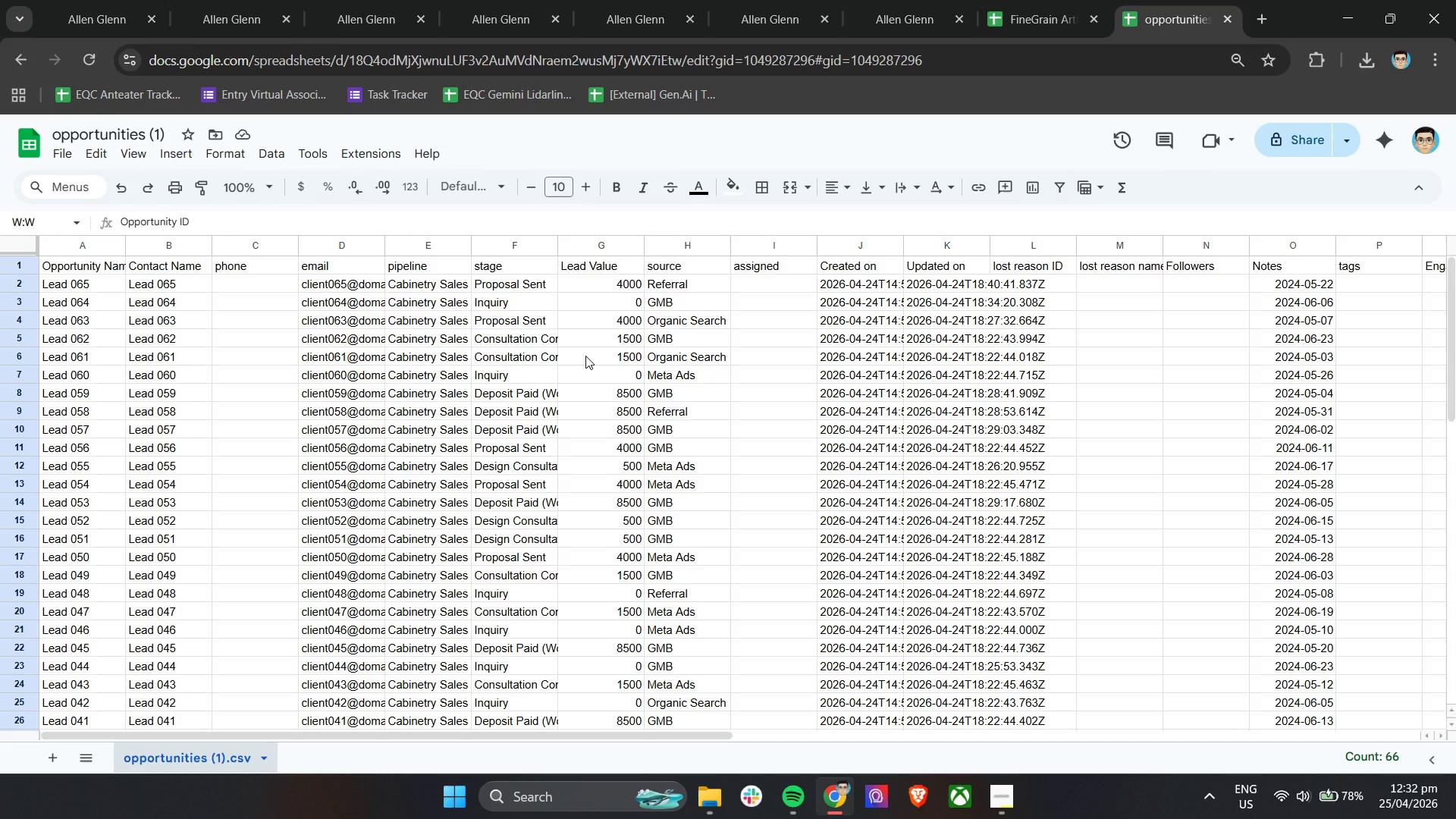 
left_click([1017, 0])
 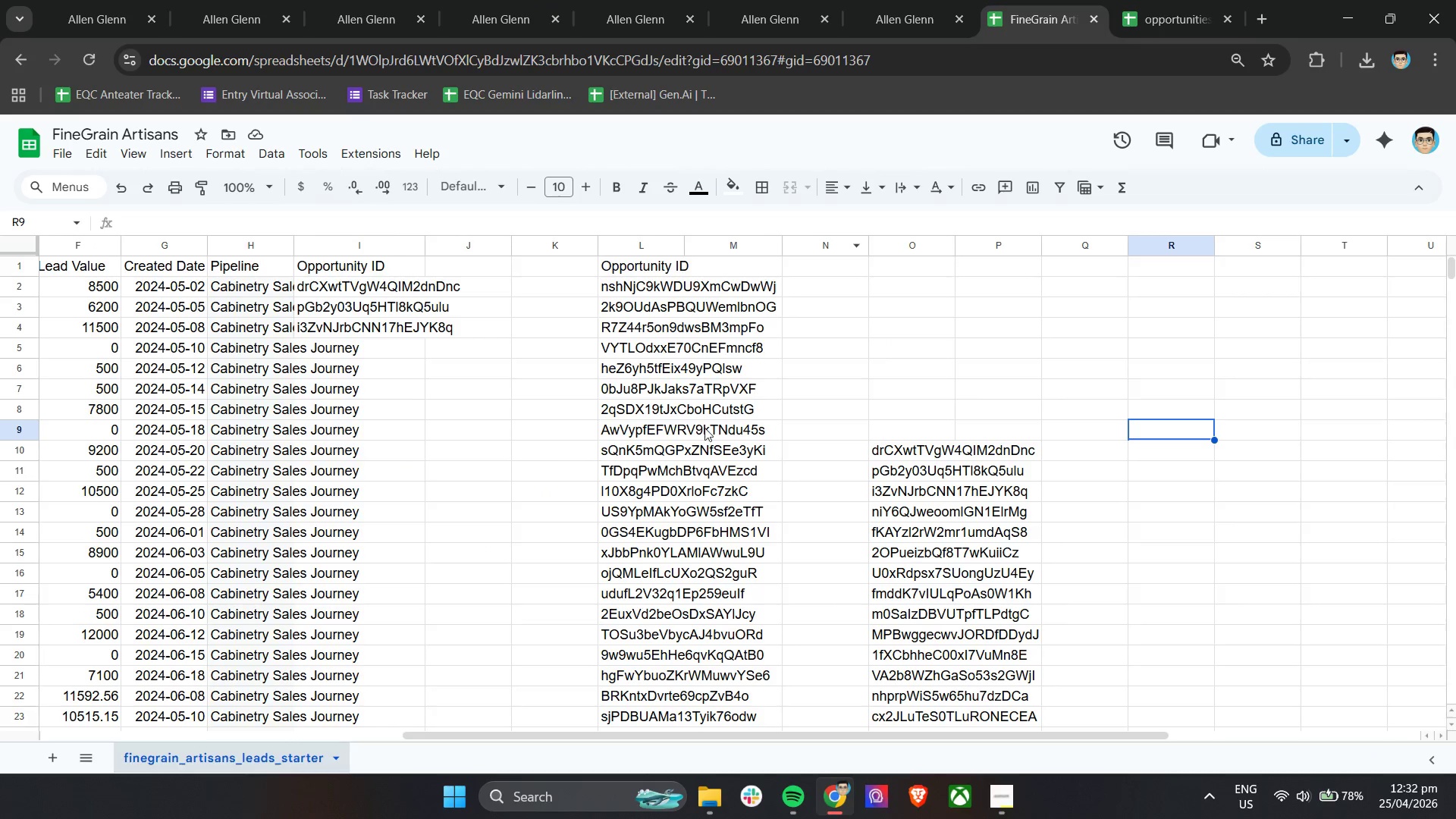 
left_click_drag(start_coordinate=[885, 453], to_coordinate=[916, 393])
 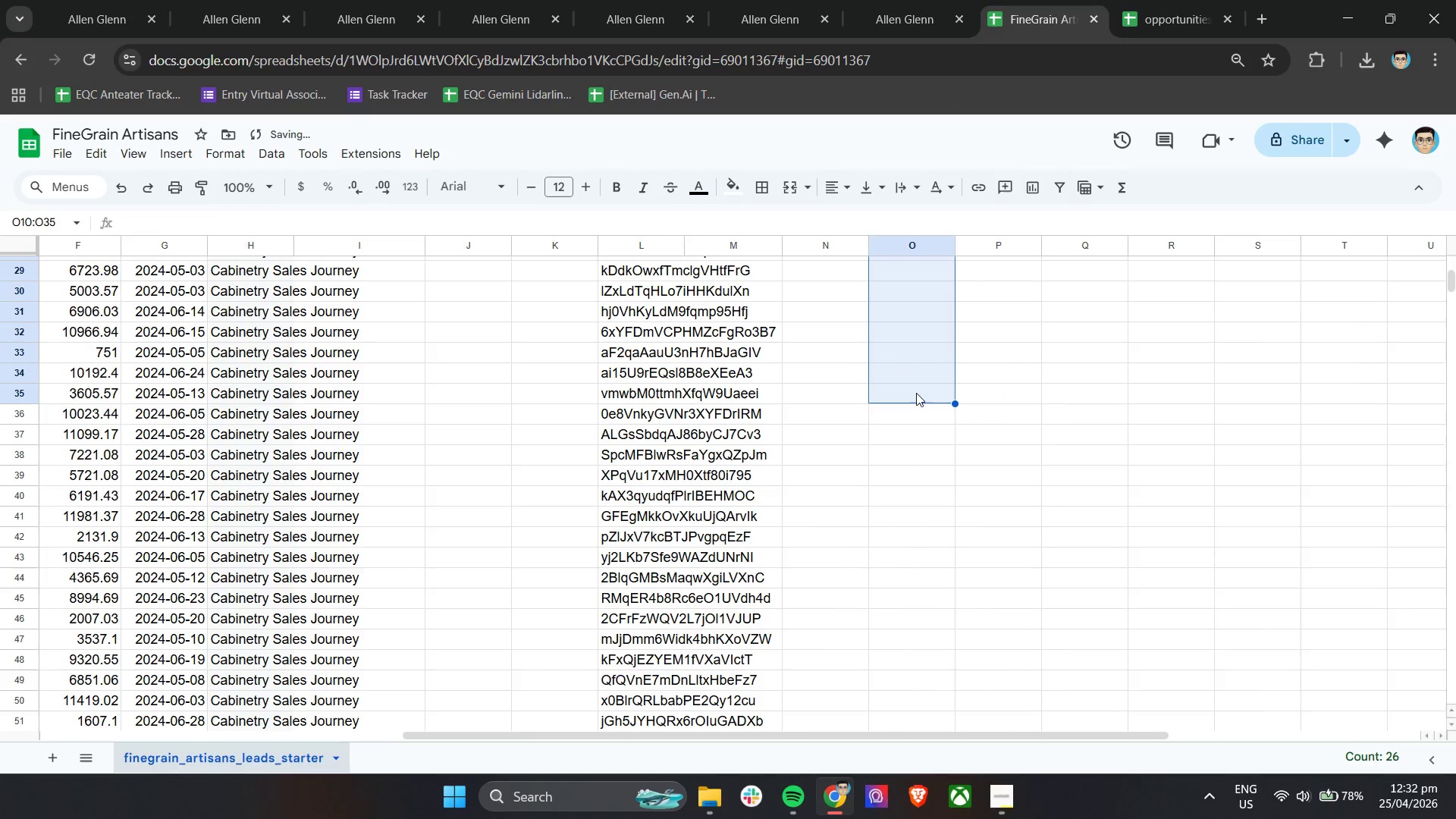 
scroll: coordinate [684, 458], scroll_direction: up, amount: 4.0
 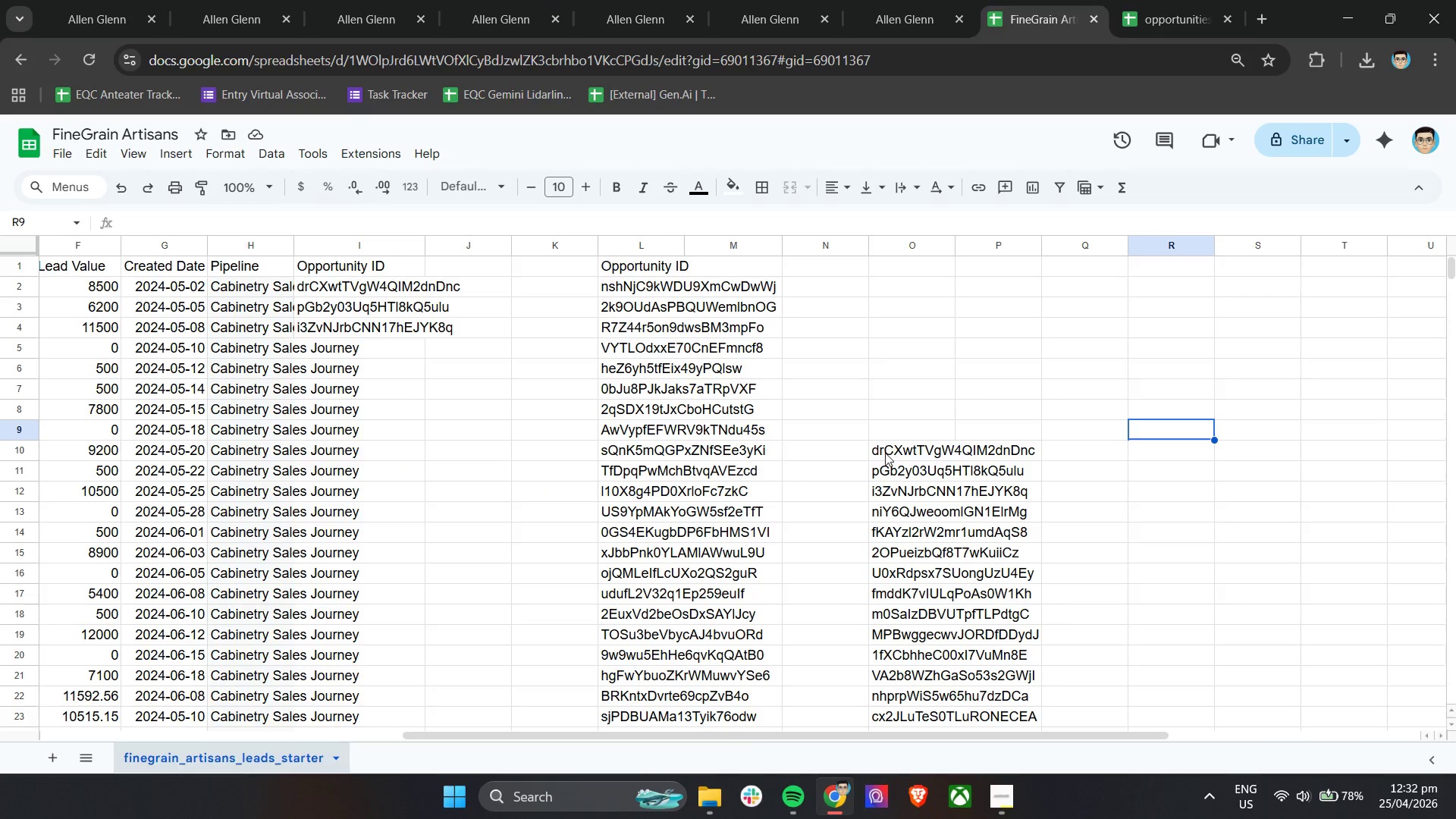 
scroll: coordinate [891, 482], scroll_direction: down, amount: 6.0
 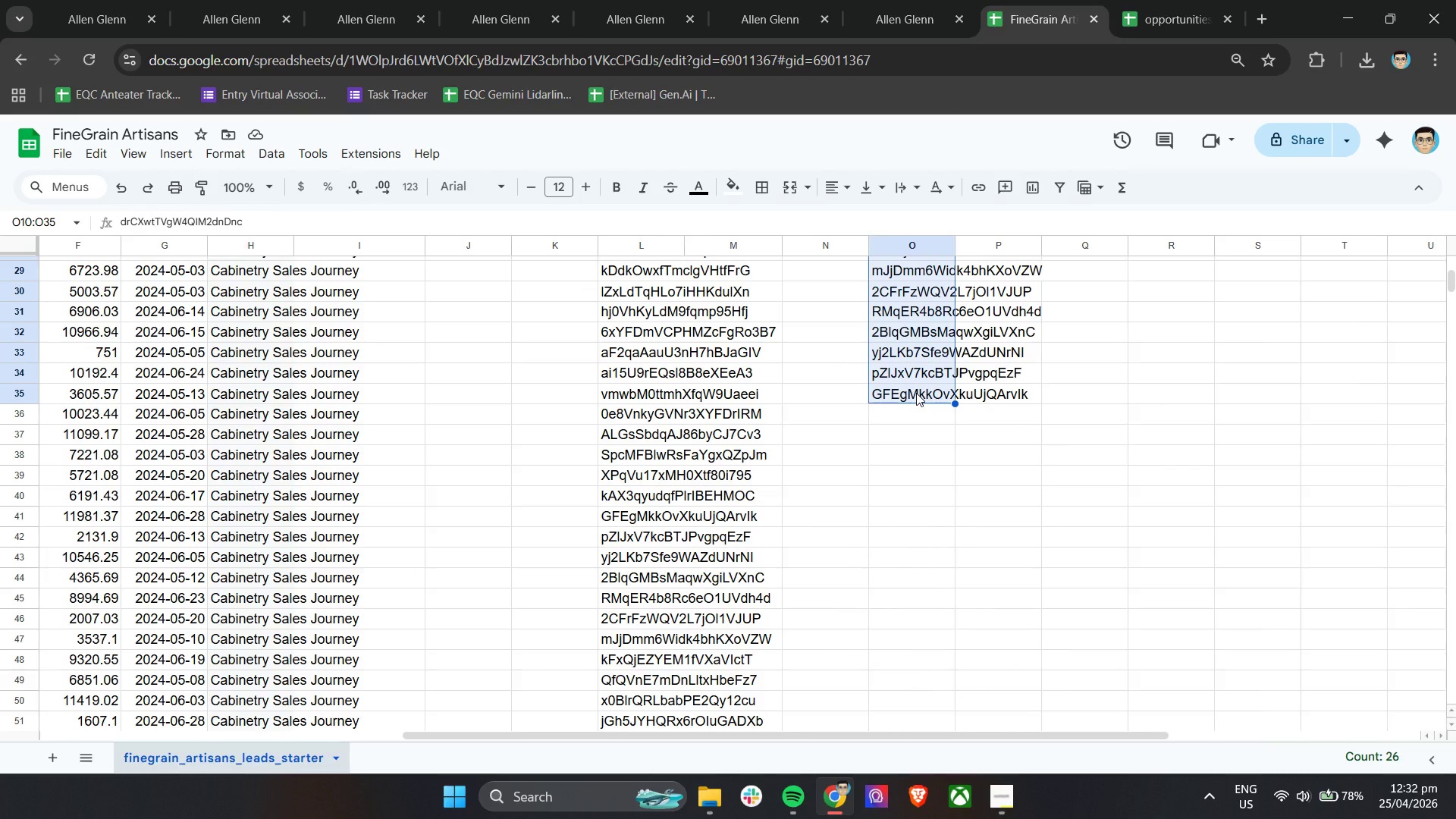 
key(Backspace)
 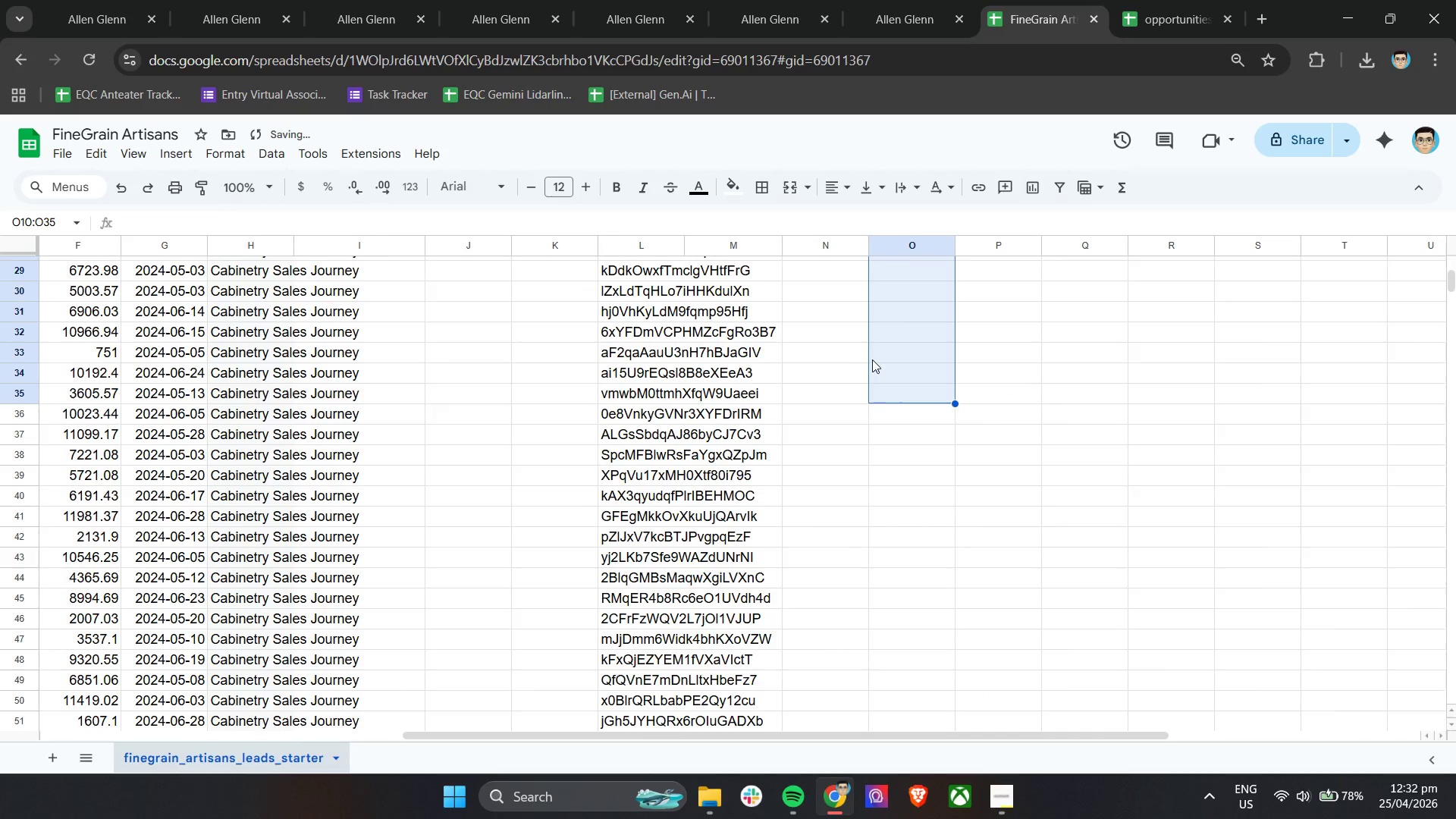 
double_click([652, 249])
 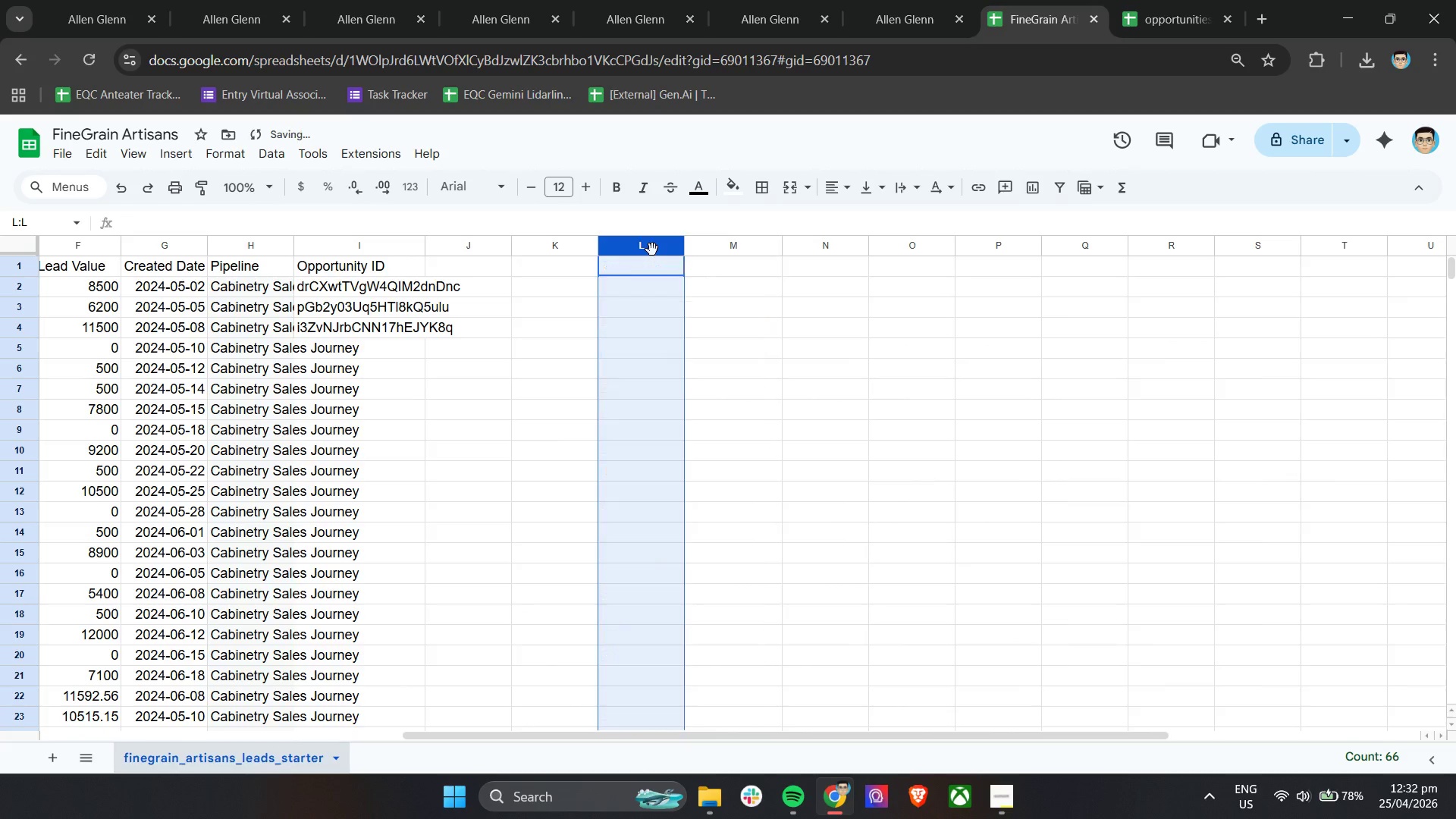 
scroll: coordinate [657, 416], scroll_direction: up, amount: 12.0
 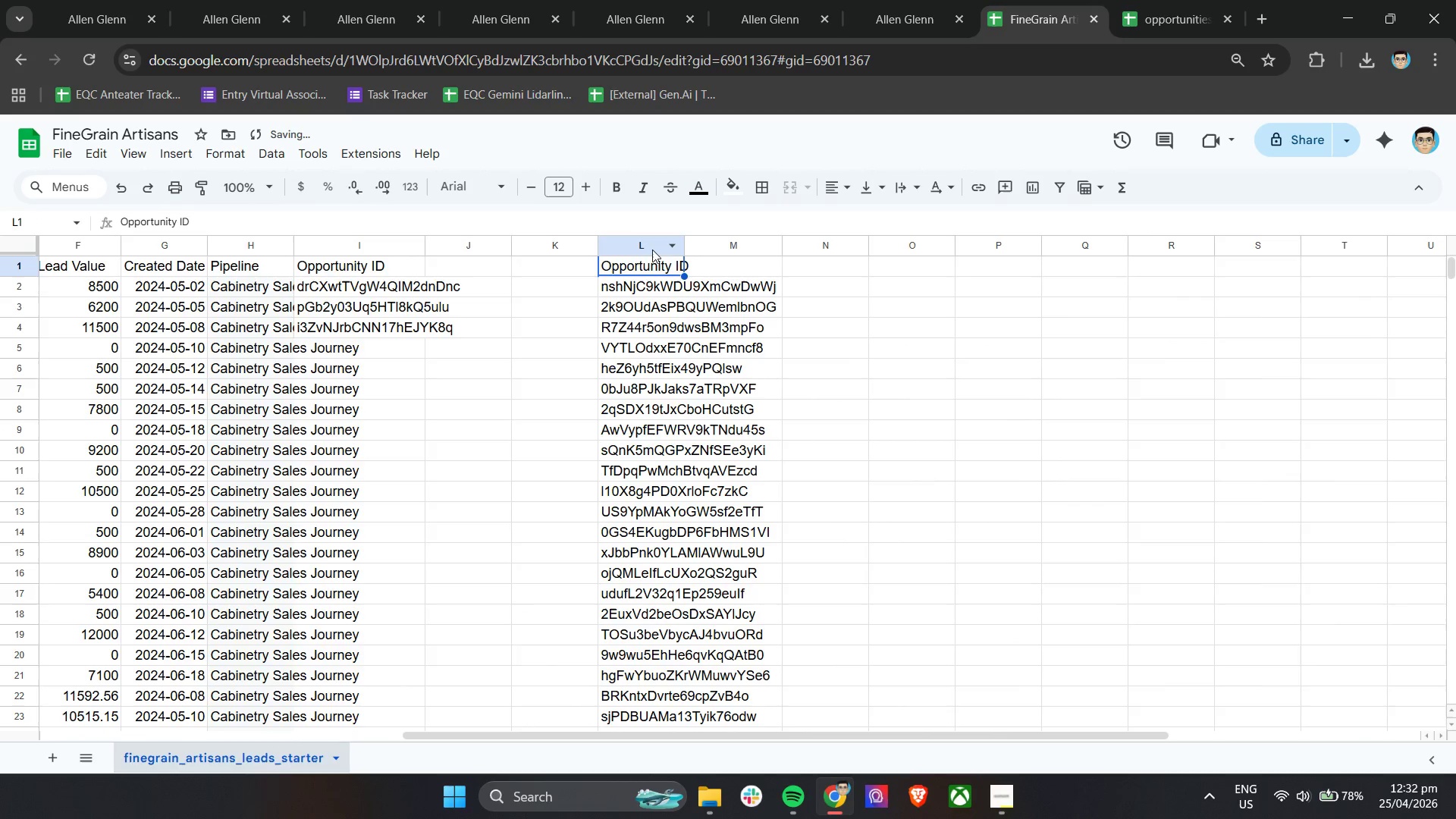 
key(Backspace)
 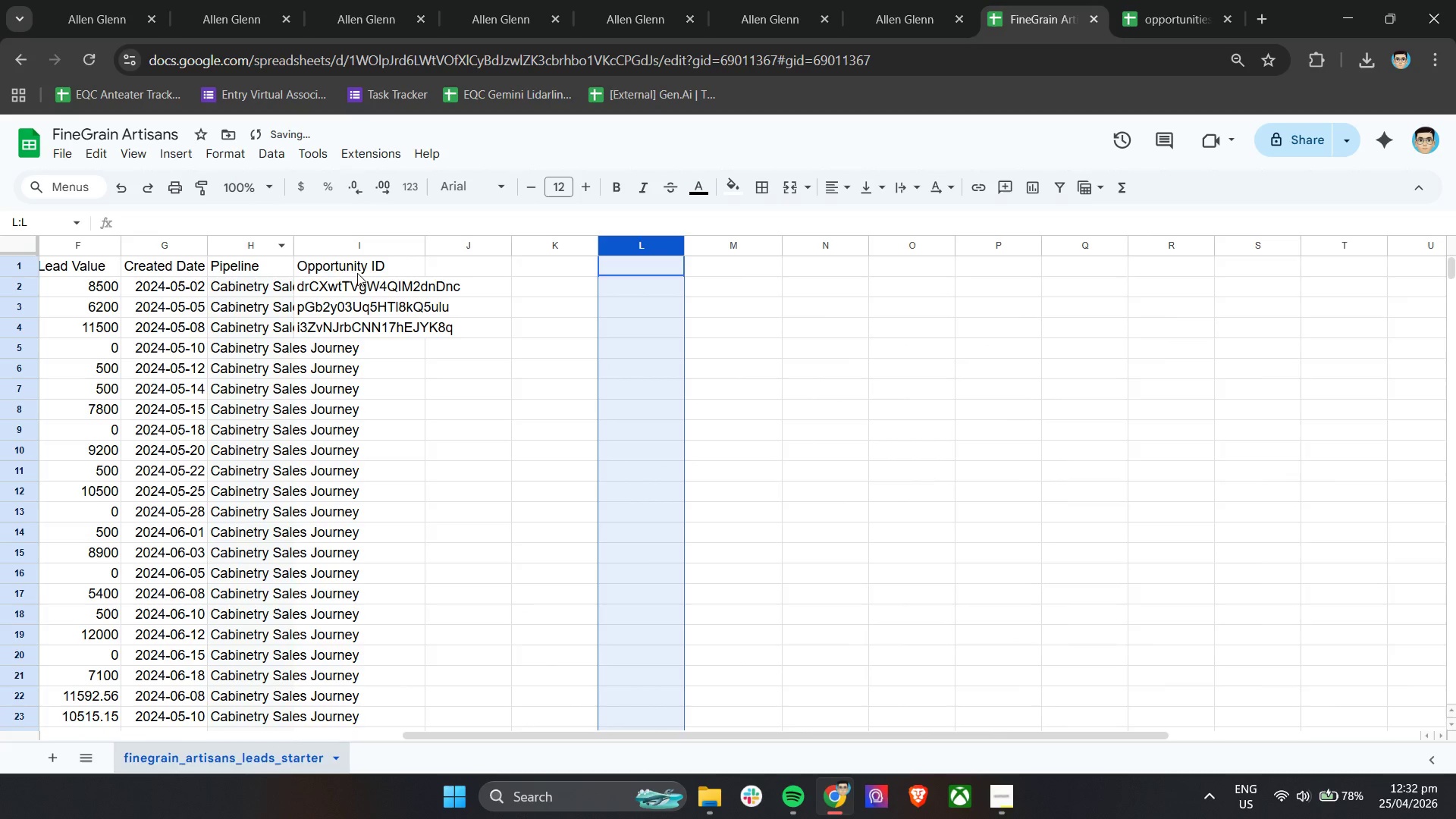 
left_click([360, 269])
 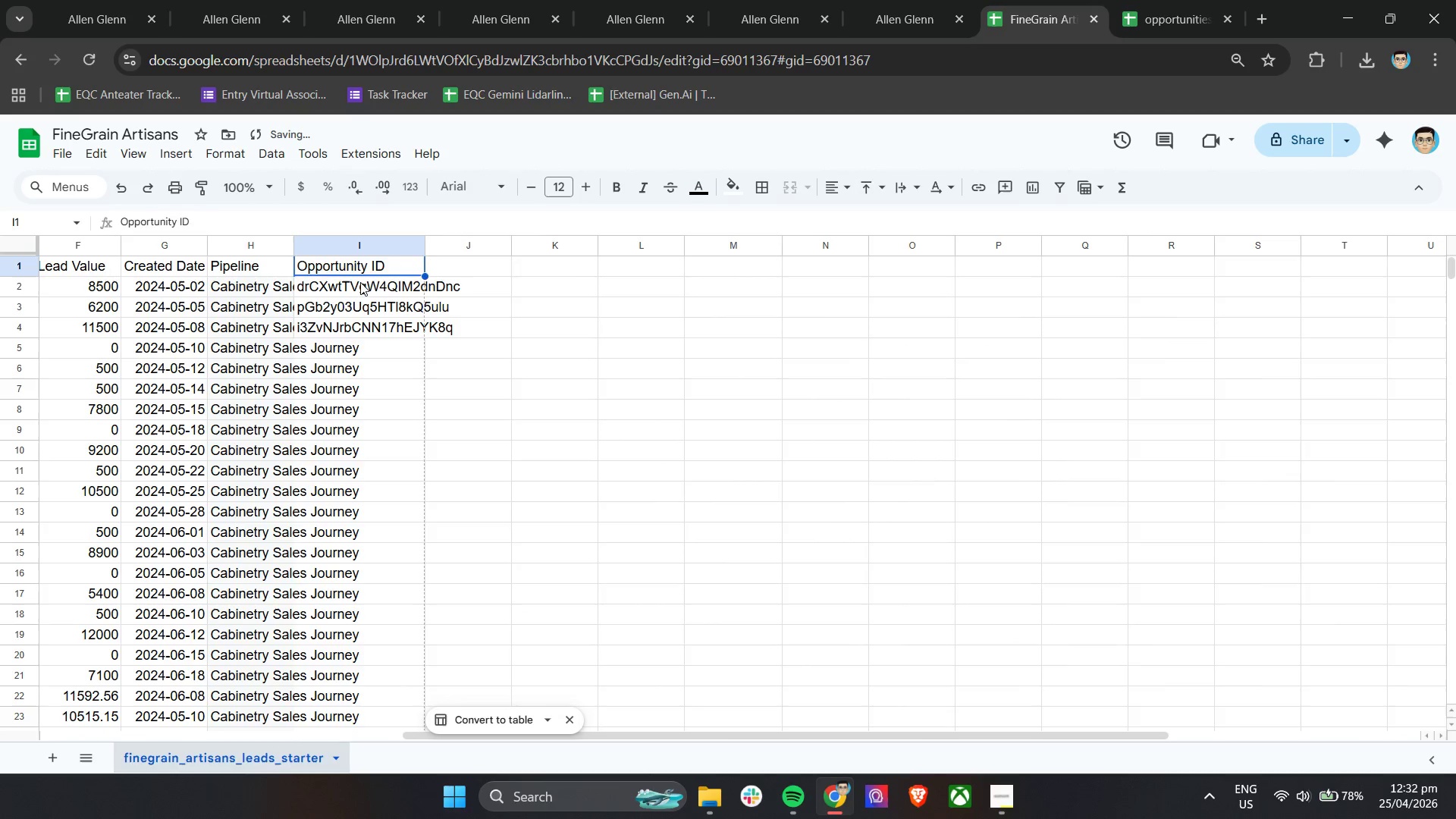 
left_click([362, 282])
 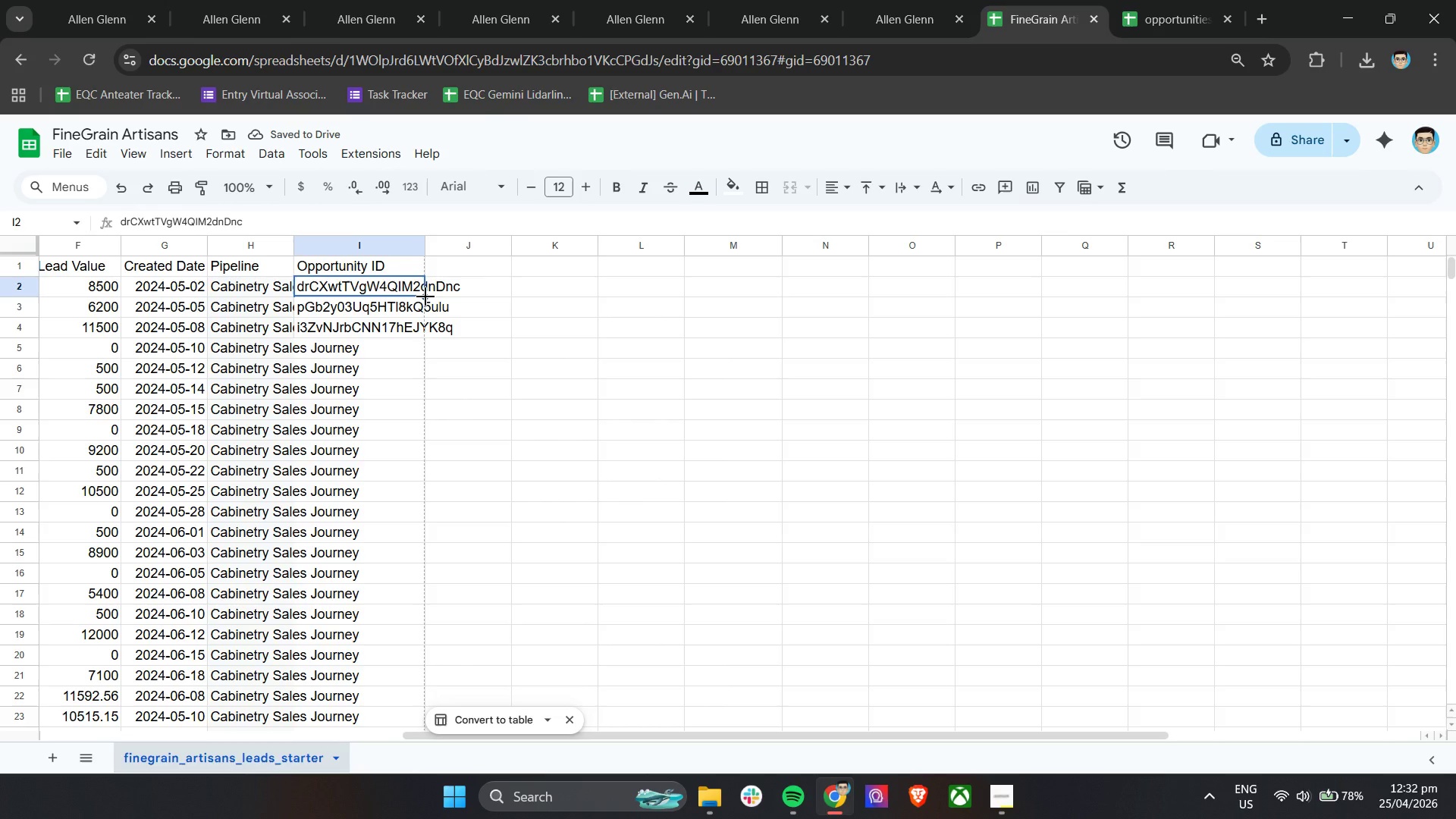 
left_click_drag(start_coordinate=[425, 297], to_coordinate=[415, 326])
 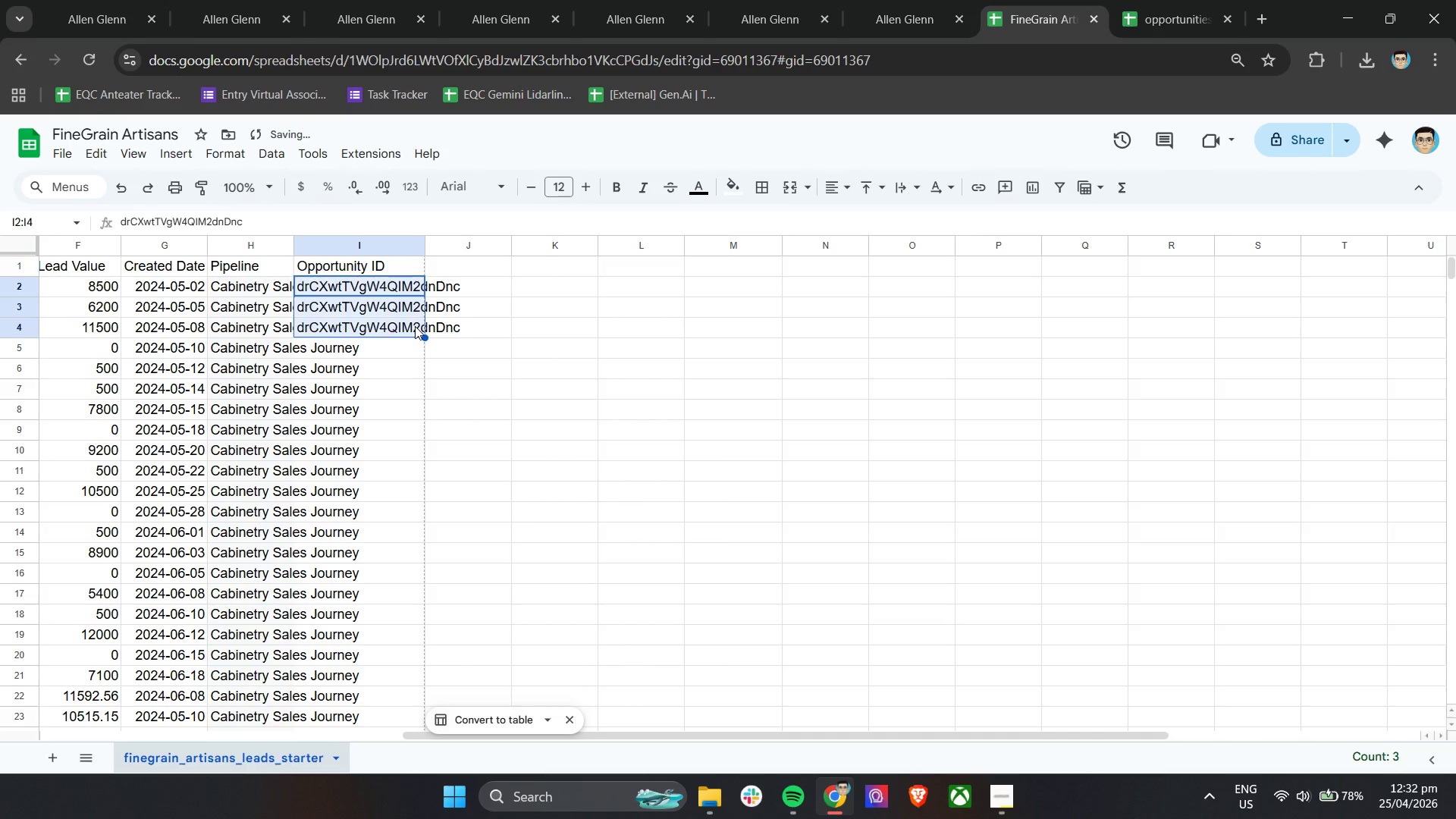 
key(Backspace)
 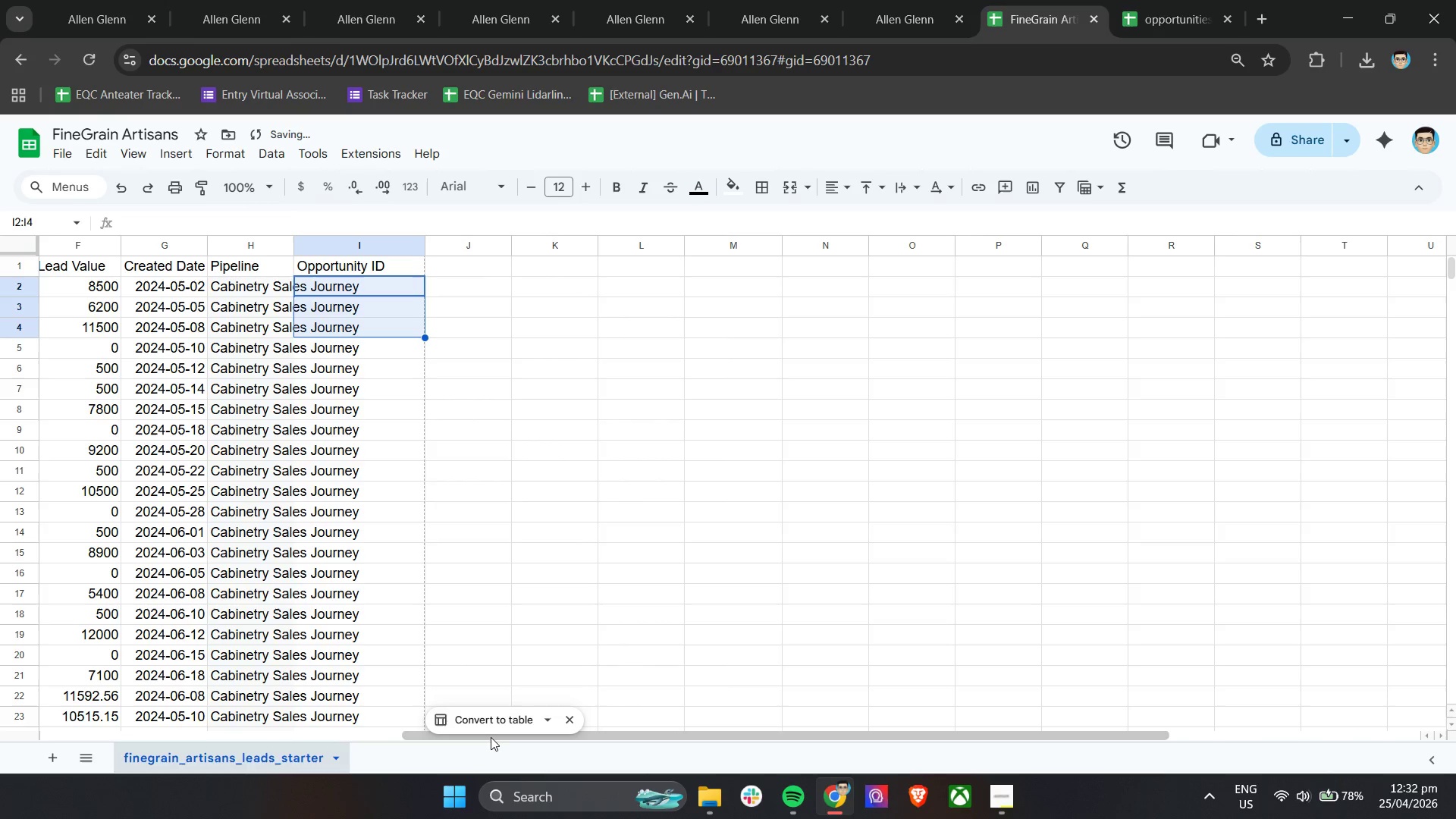 
left_click_drag(start_coordinate=[594, 734], to_coordinate=[185, 698])
 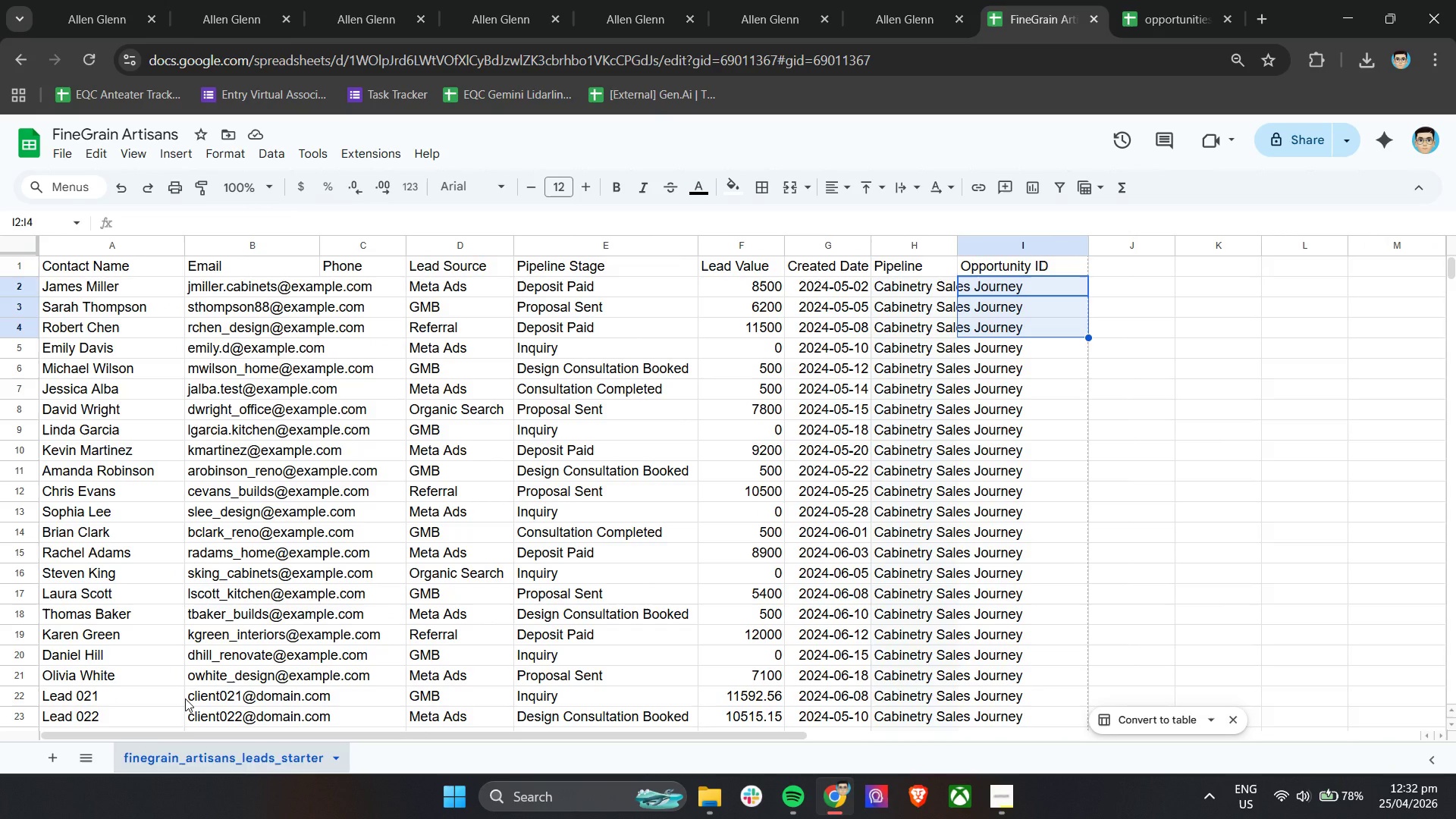 
wait(11.03)
 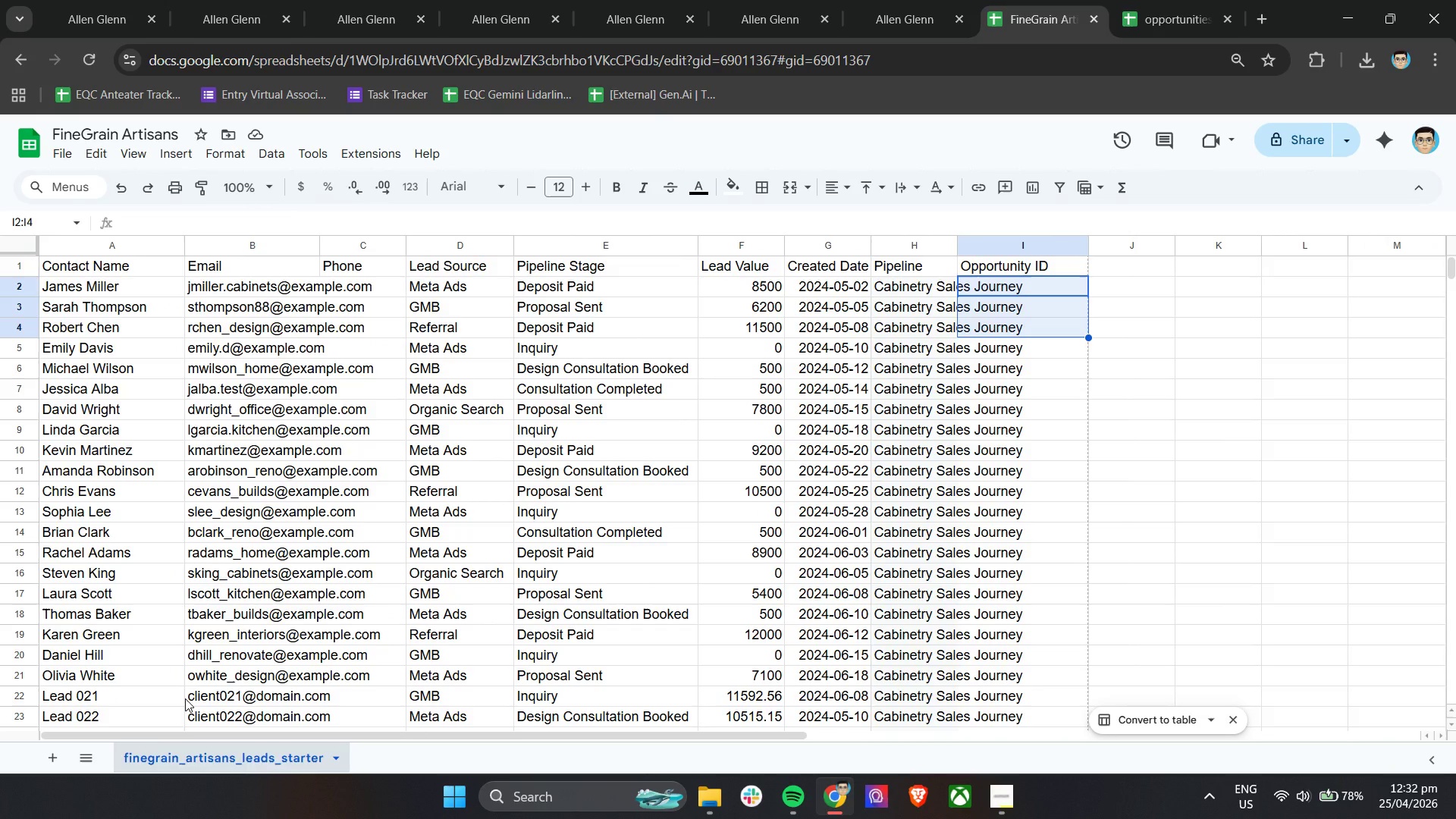 
scroll: coordinate [528, 623], scroll_direction: down, amount: 4.0
 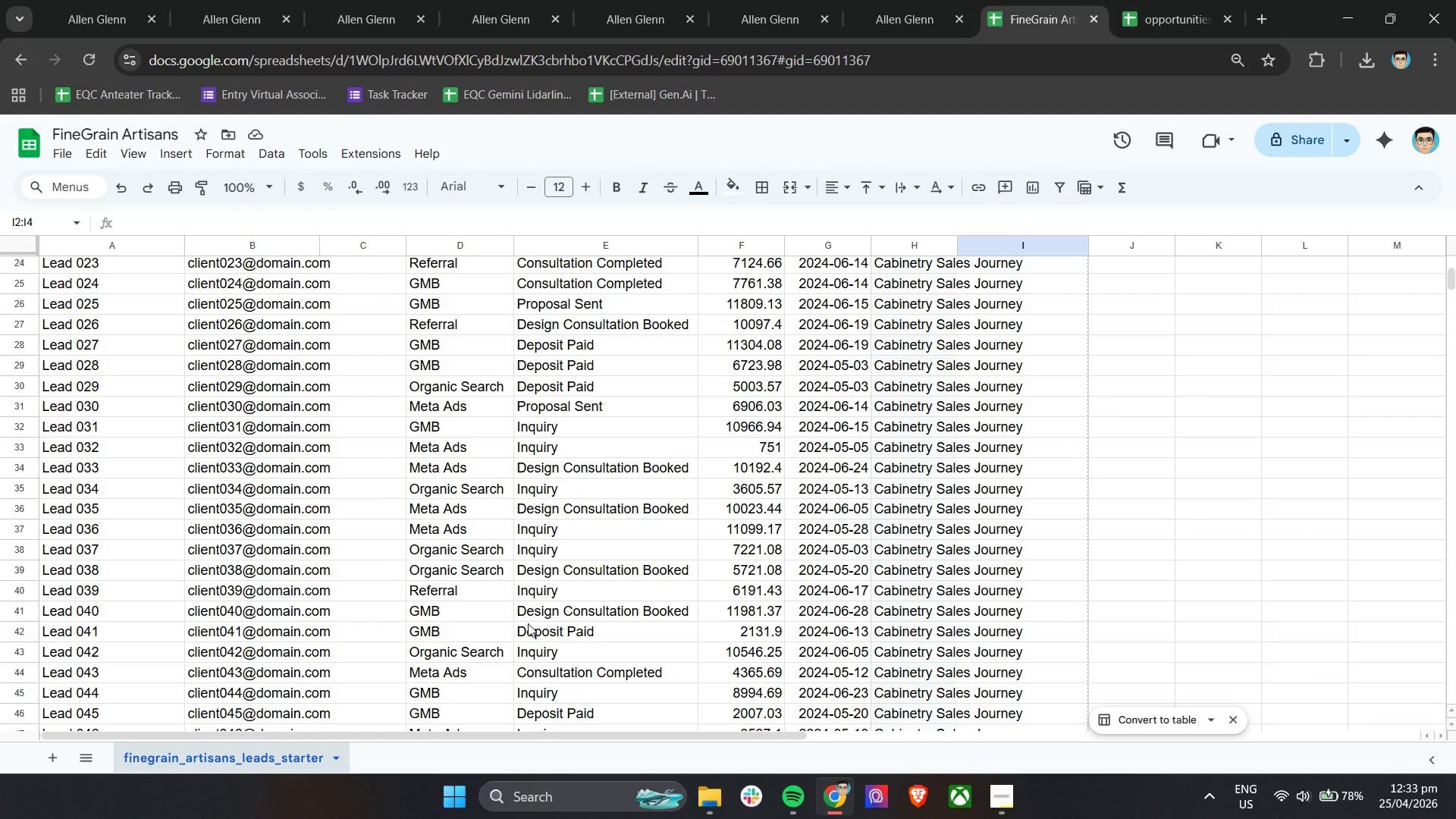 
wait(8.68)
 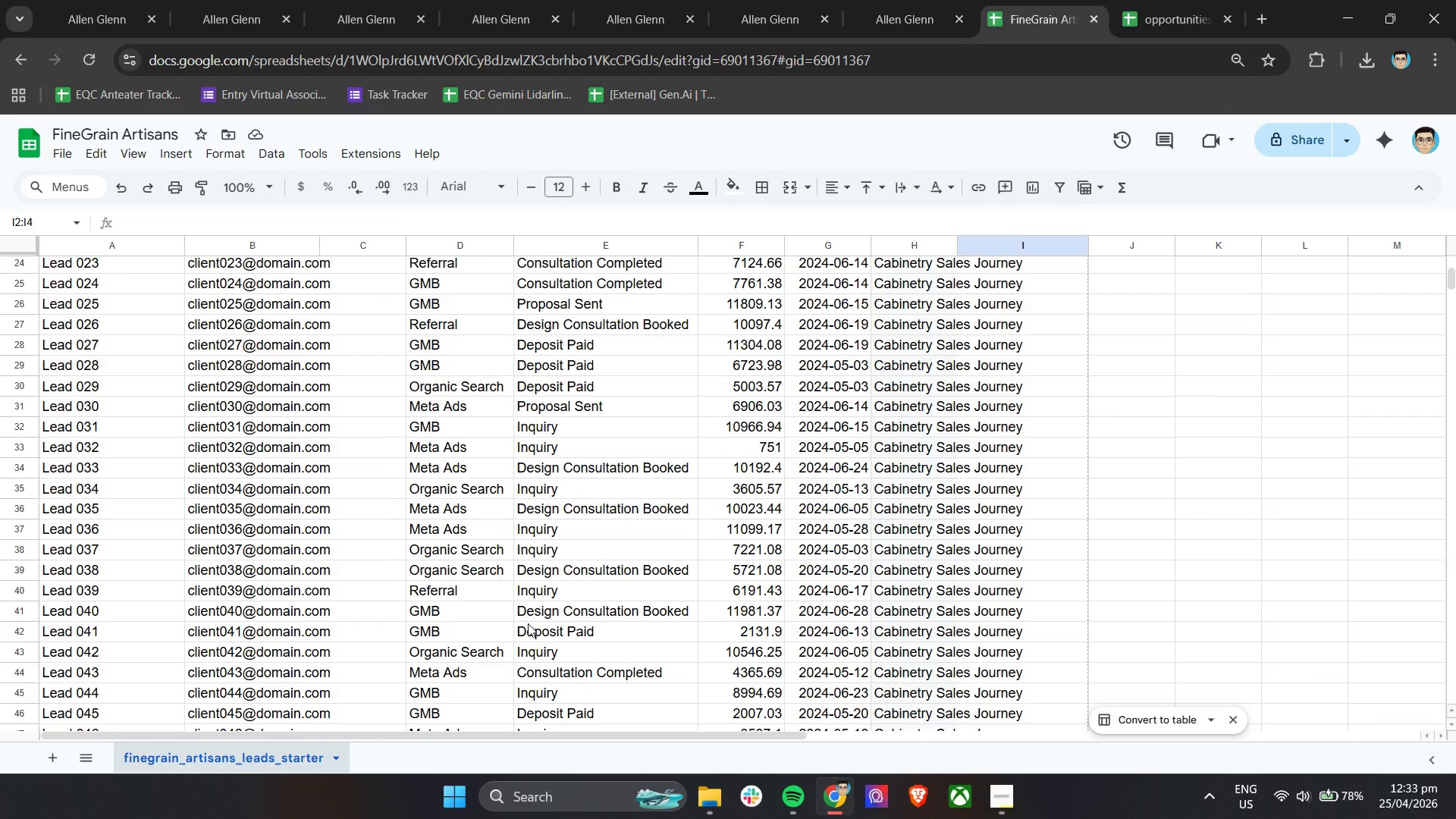 
scroll: coordinate [528, 623], scroll_direction: down, amount: 5.0
 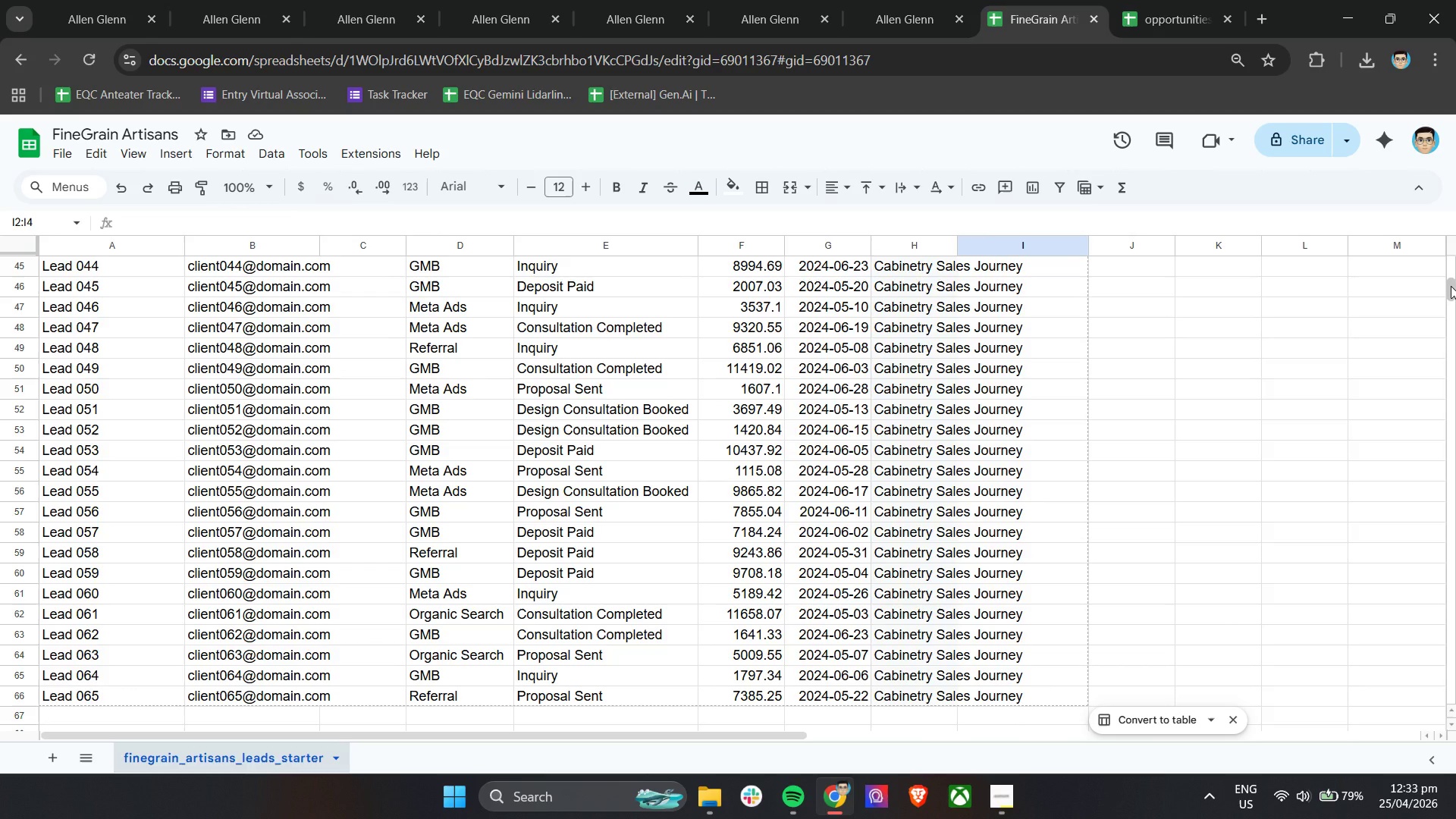 
wait(10.02)
 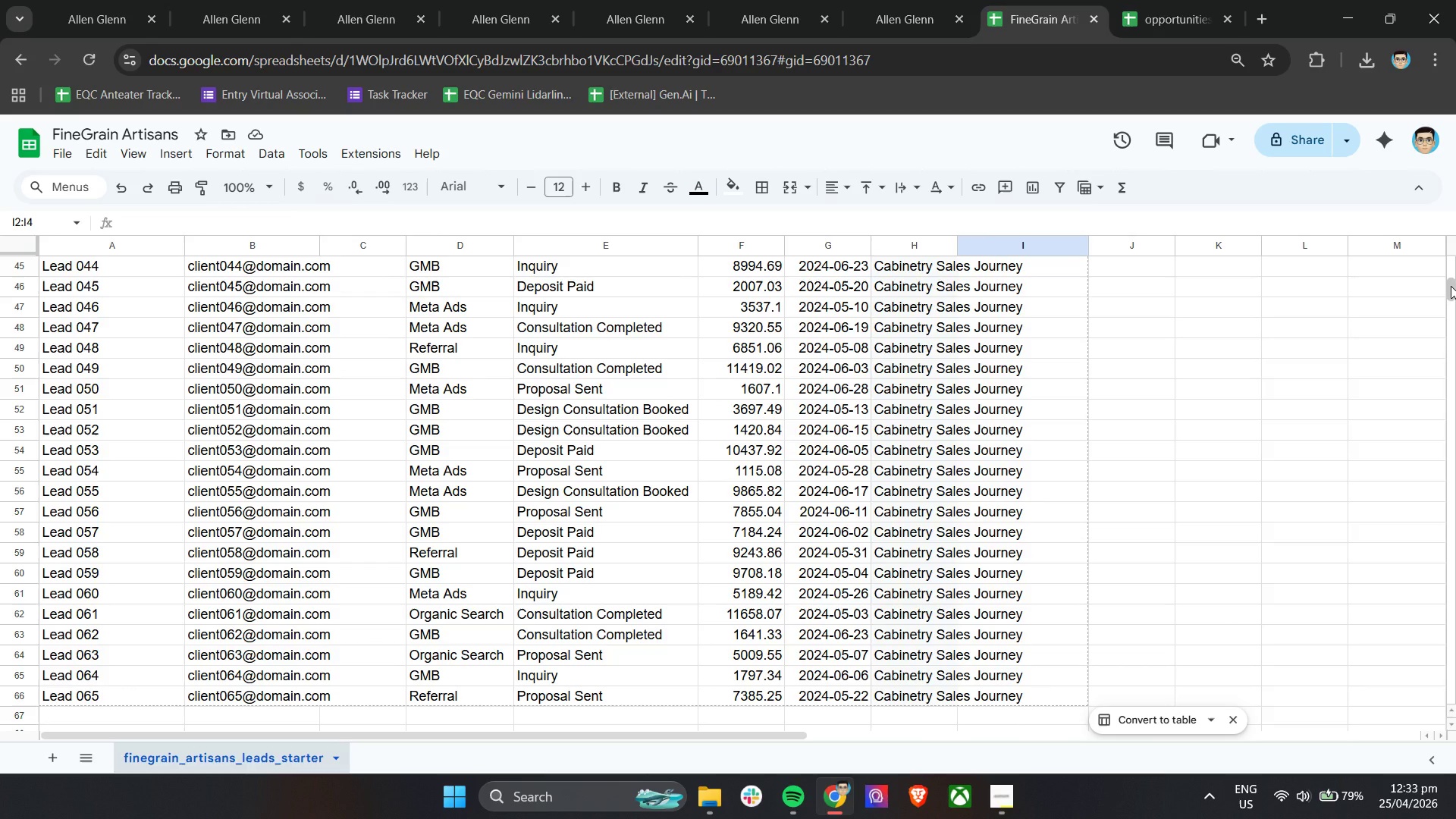 
left_click([1181, 0])
 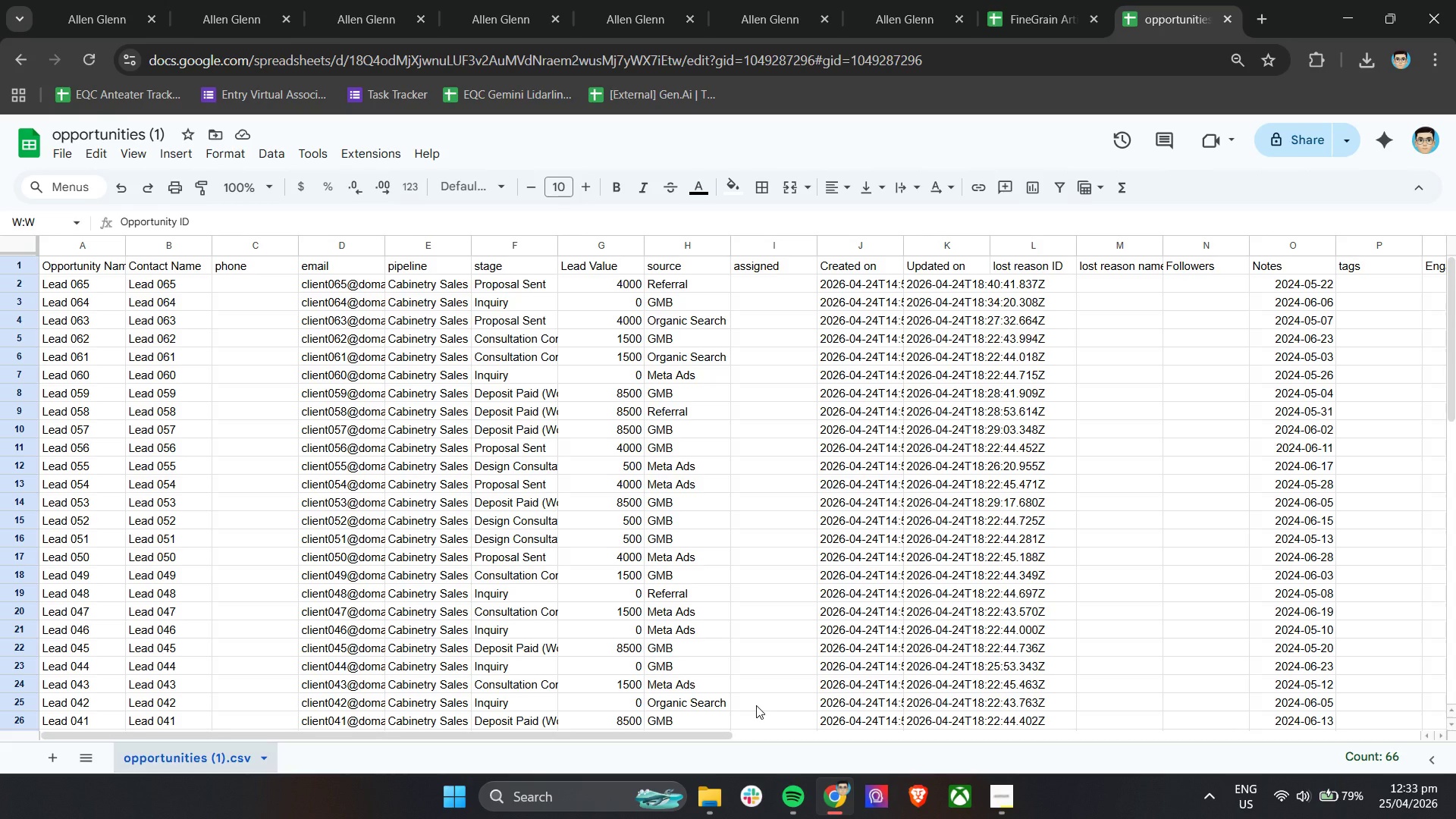 
wait(12.14)
 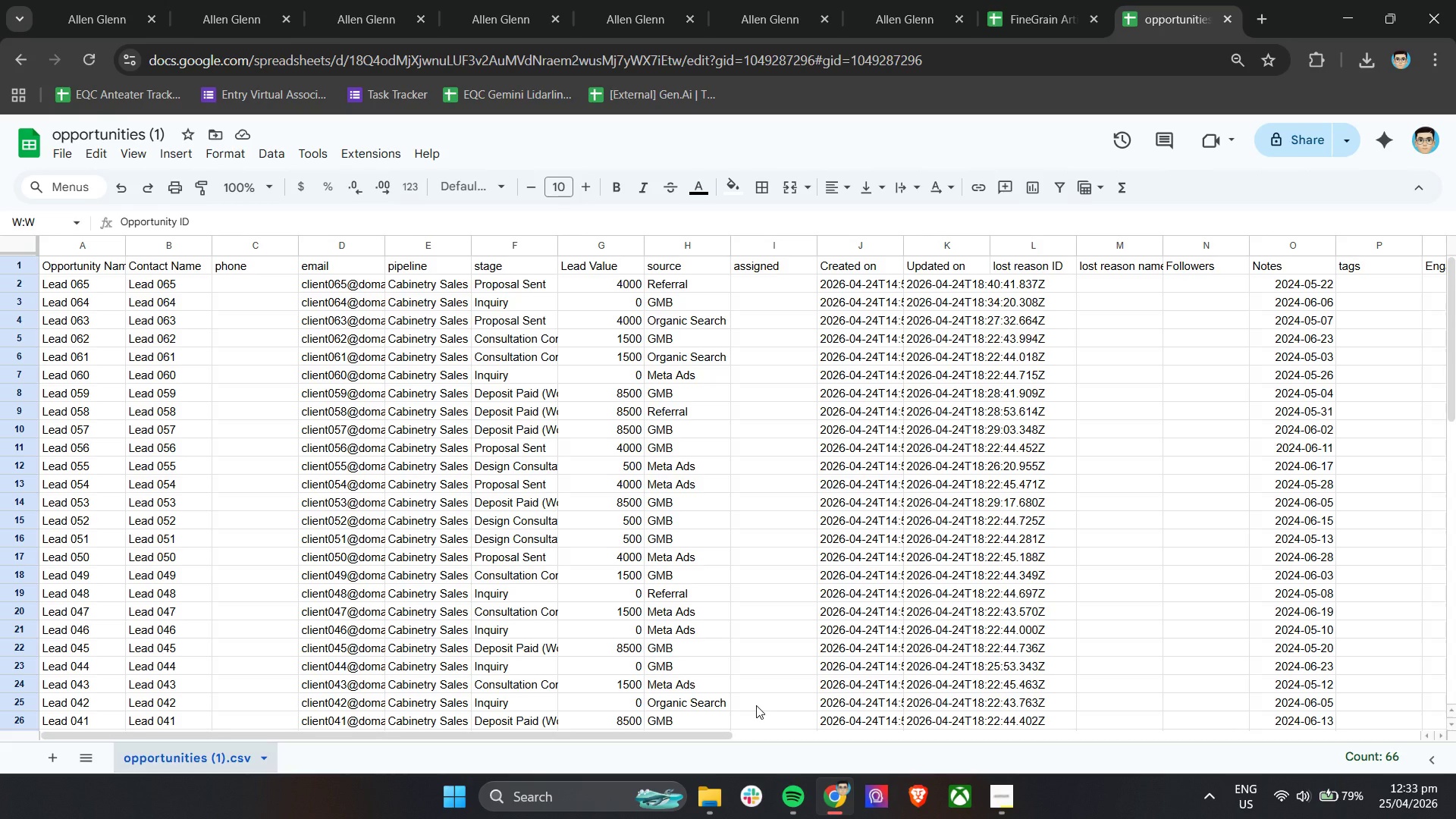 
left_click_drag(start_coordinate=[1451, 366], to_coordinate=[1452, 526])
 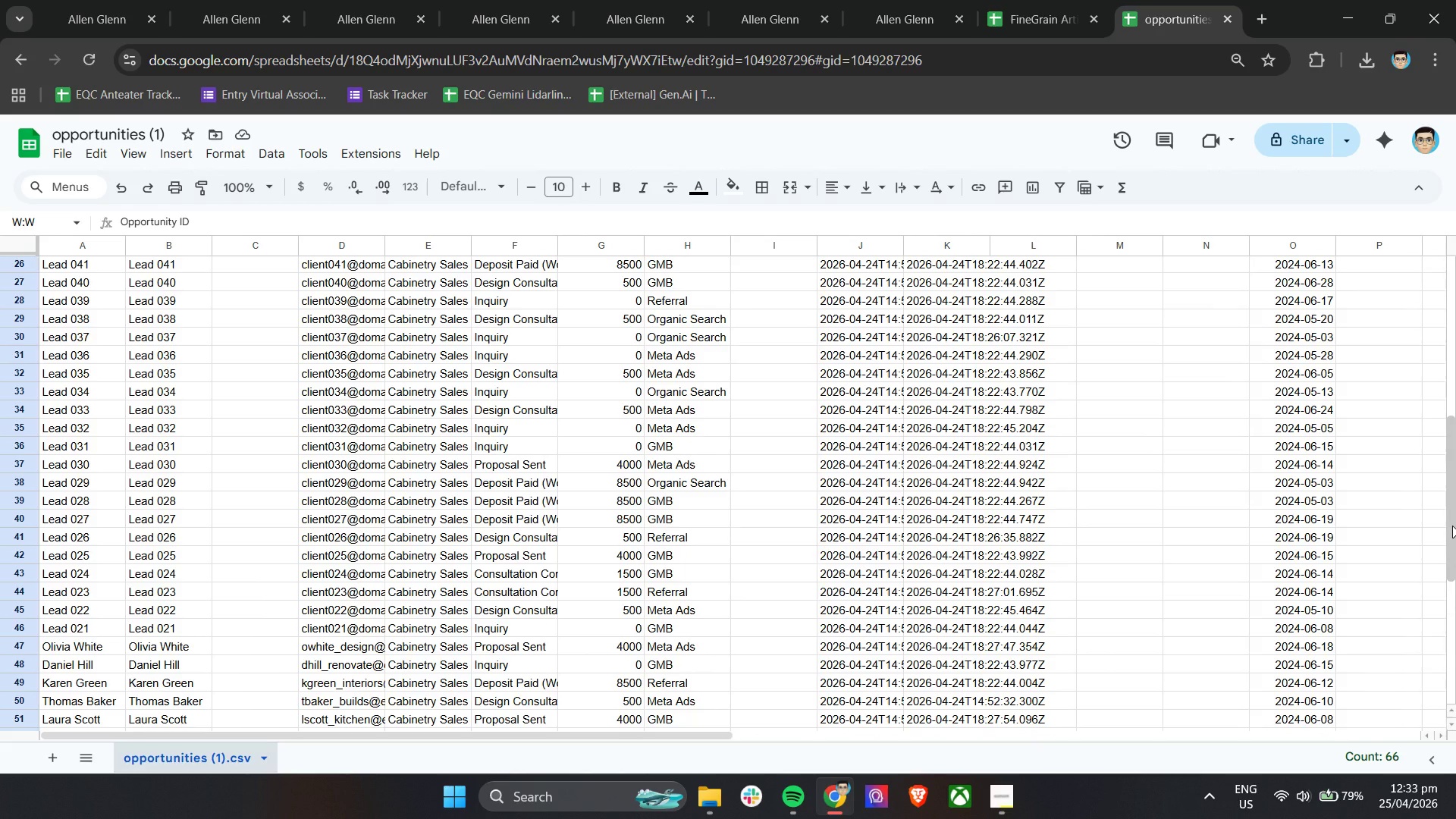 
wait(6.91)
 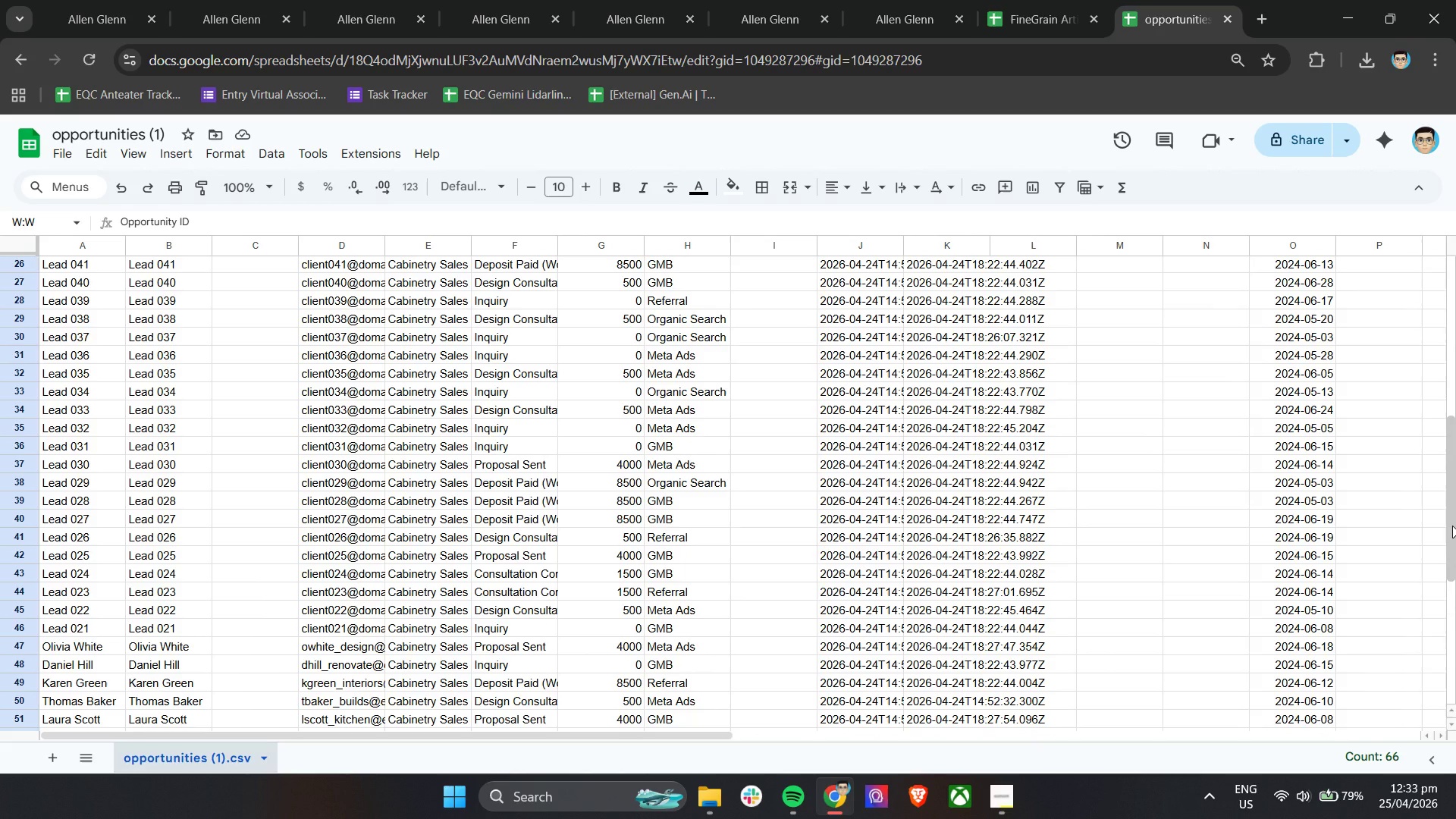 
left_click_drag(start_coordinate=[1452, 526], to_coordinate=[1455, 644])
 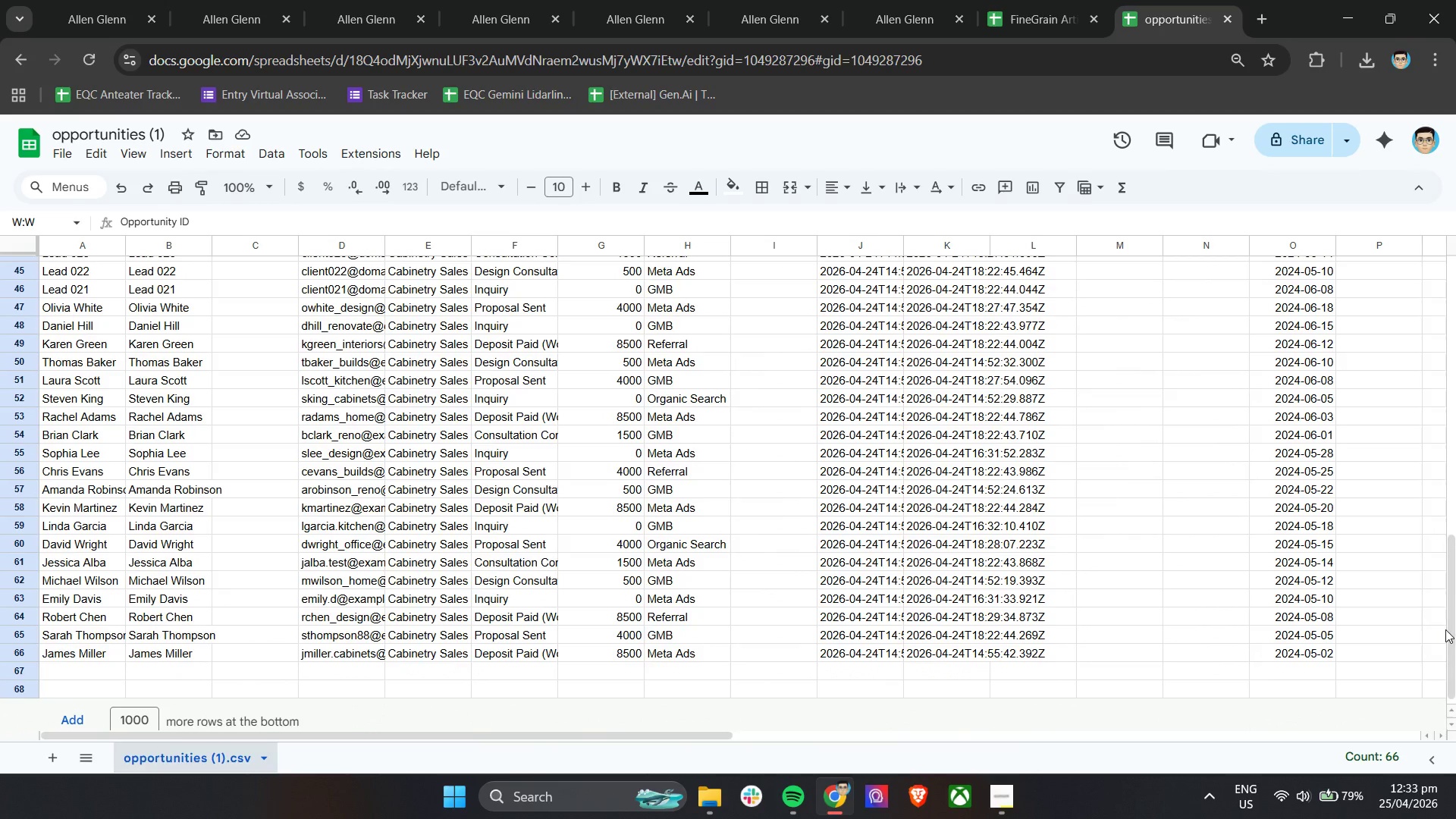 
left_click_drag(start_coordinate=[1451, 614], to_coordinate=[1452, 605])
 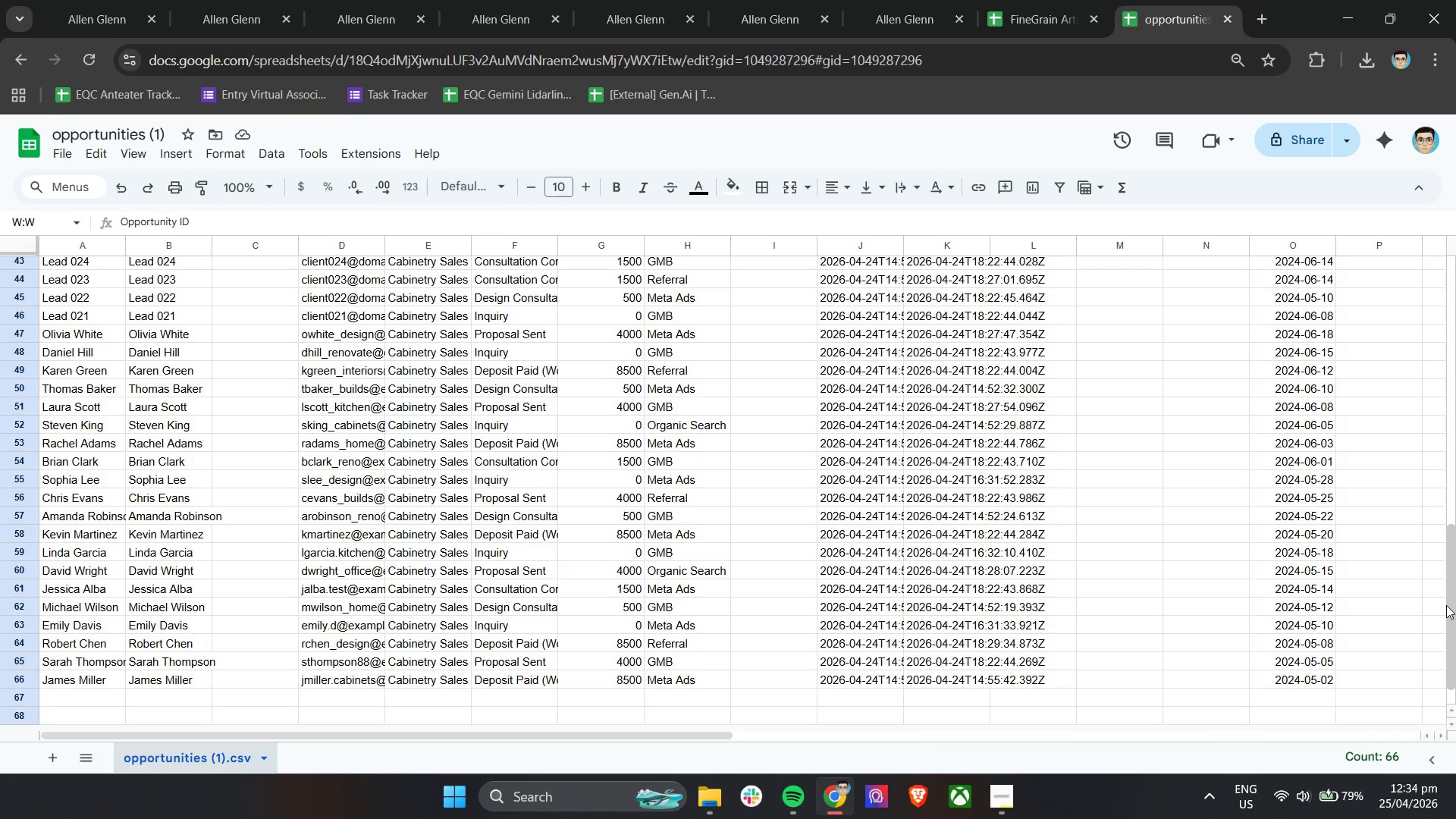 
wait(24.17)
 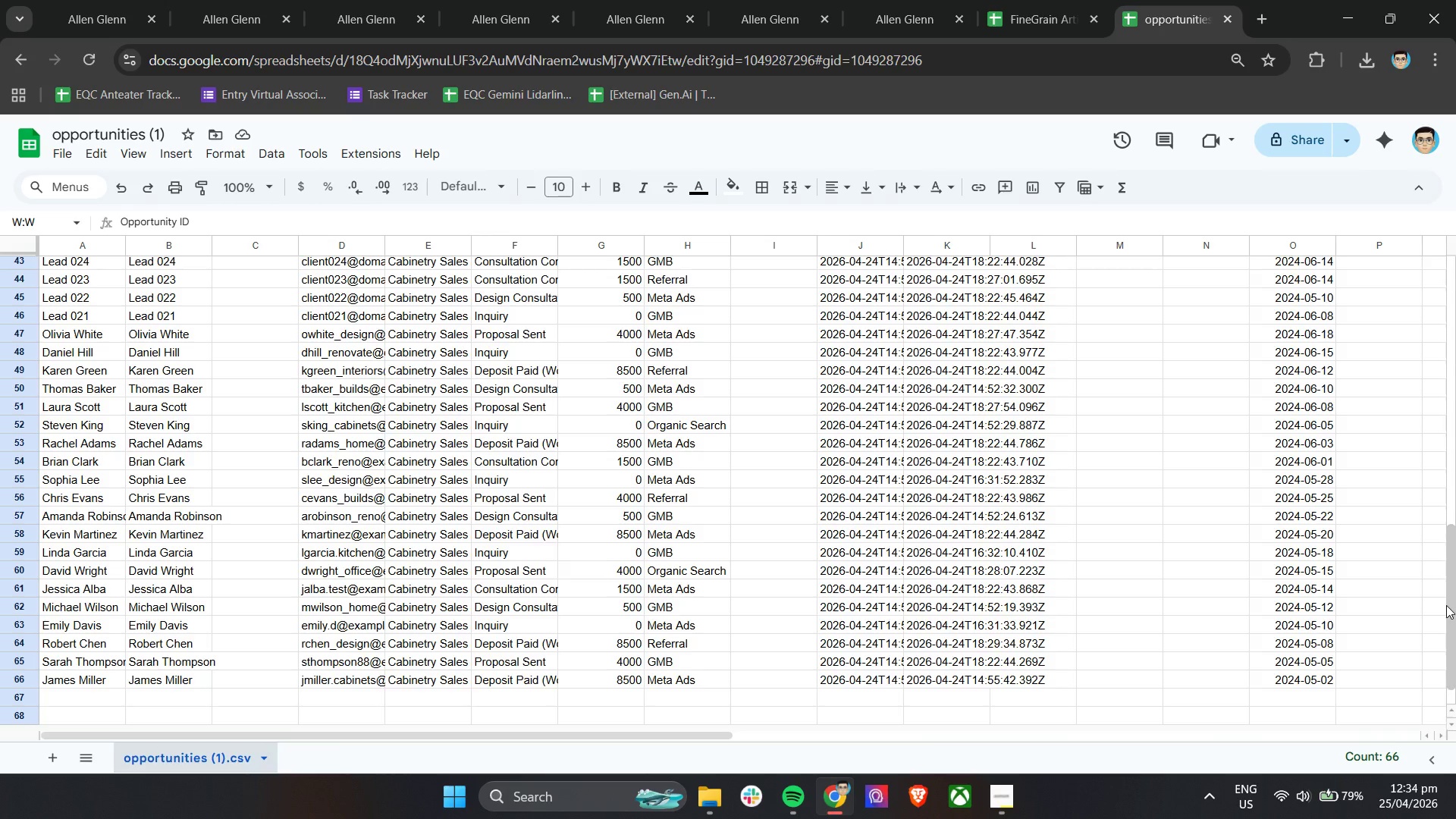 
scroll: coordinate [702, 533], scroll_direction: up, amount: 22.0
 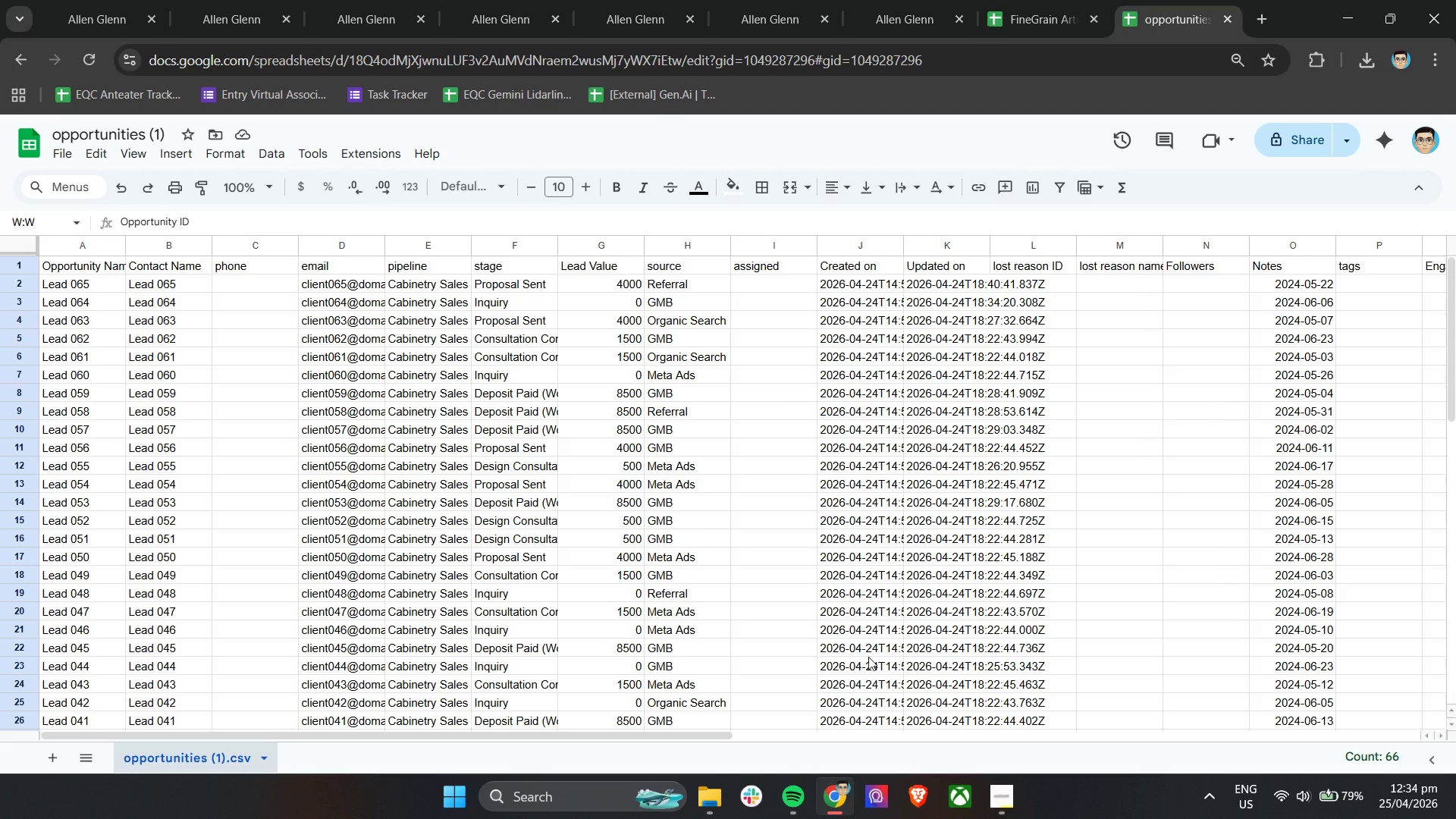 
wait(13.27)
 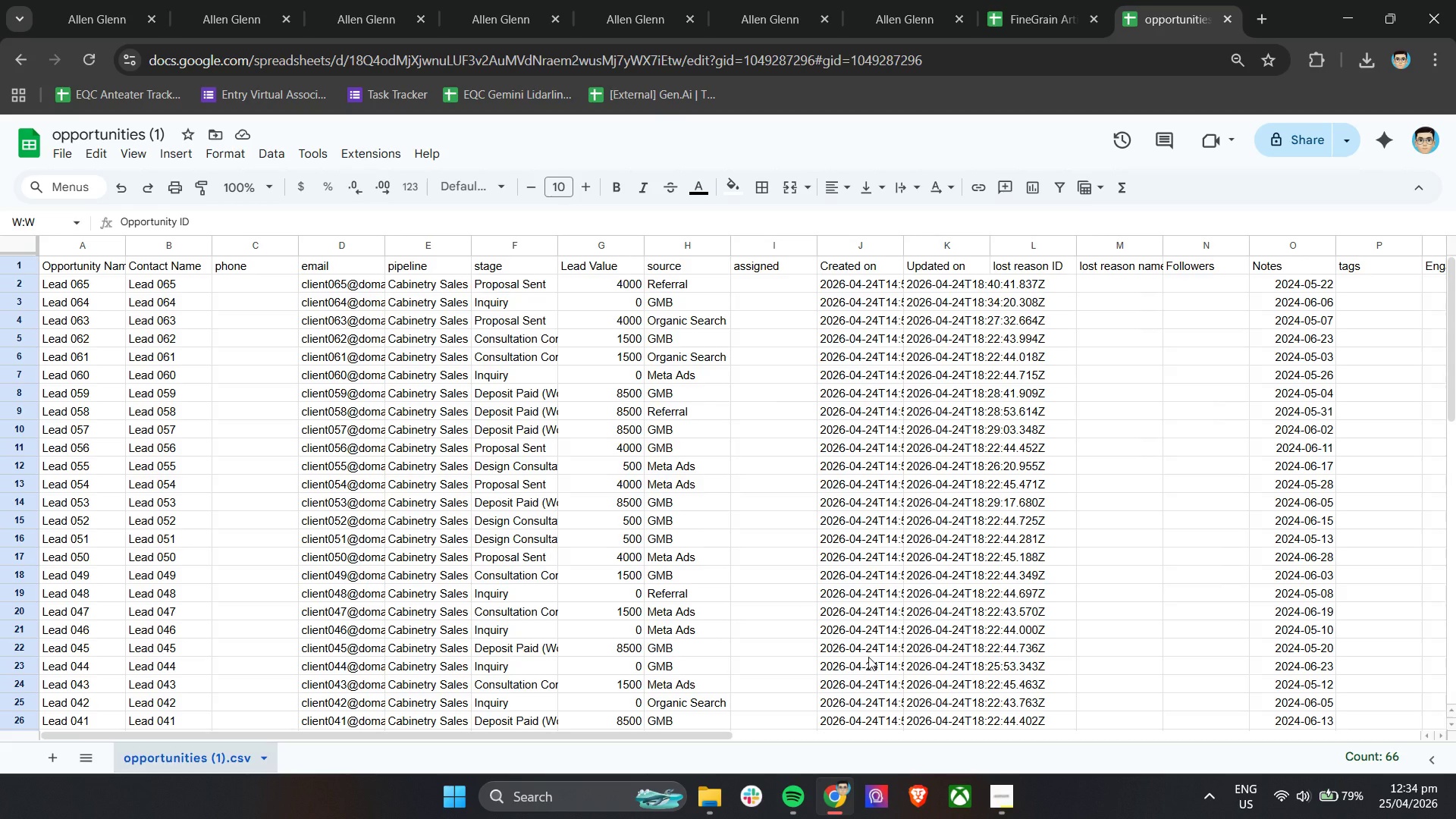 
left_click_drag(start_coordinate=[711, 739], to_coordinate=[1384, 739])
 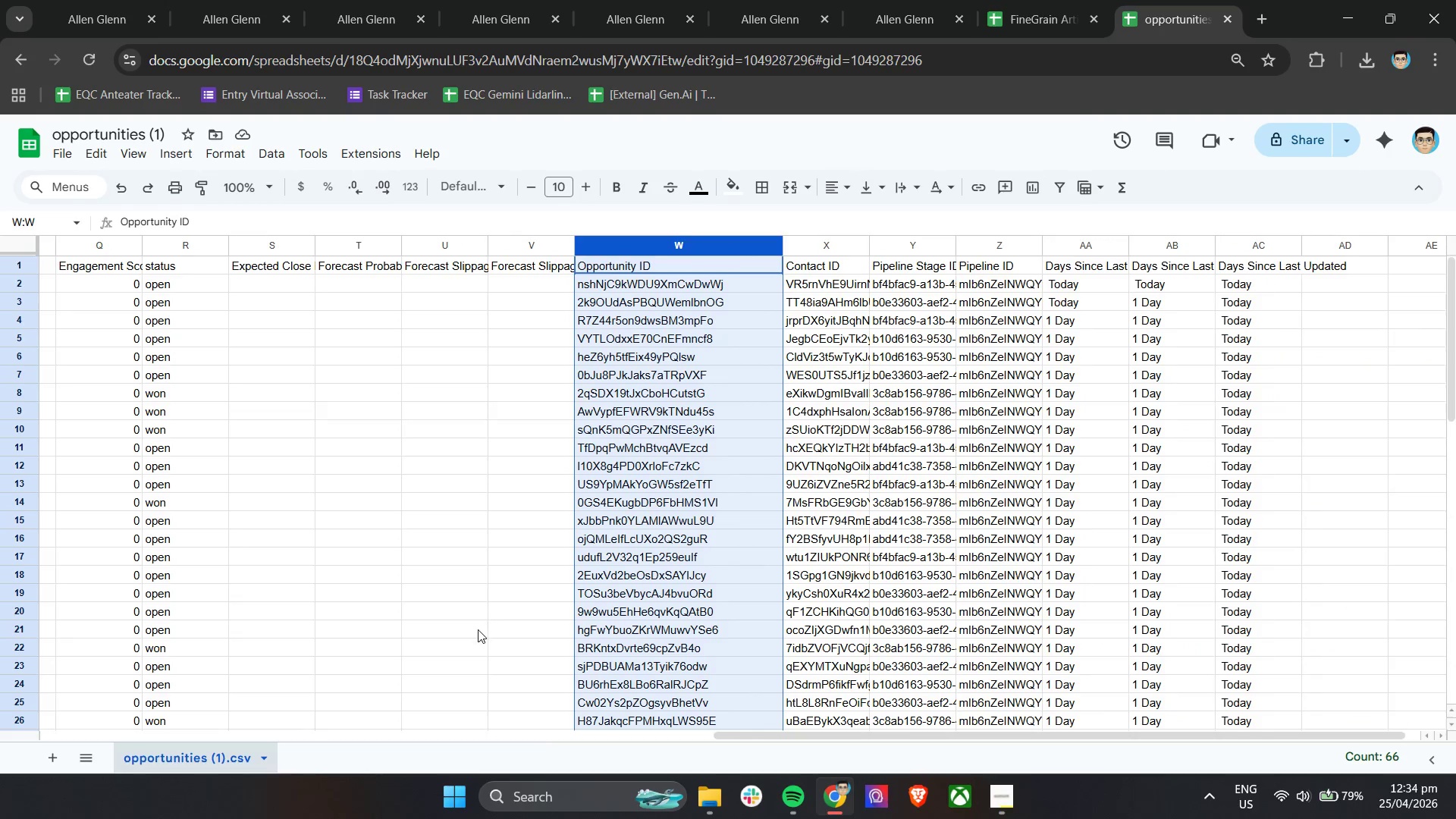 
left_click([448, 618])
 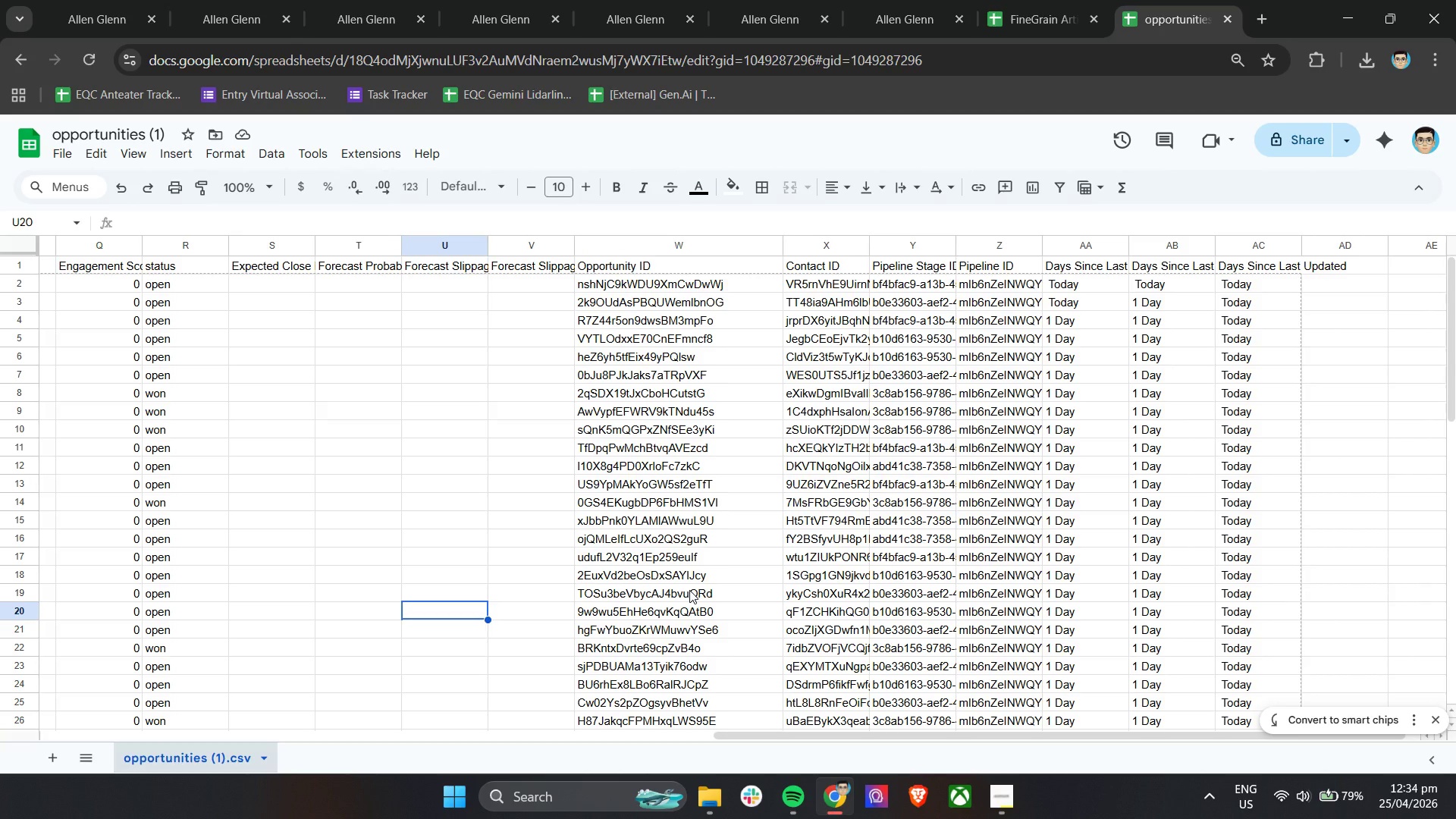 
wait(11.09)
 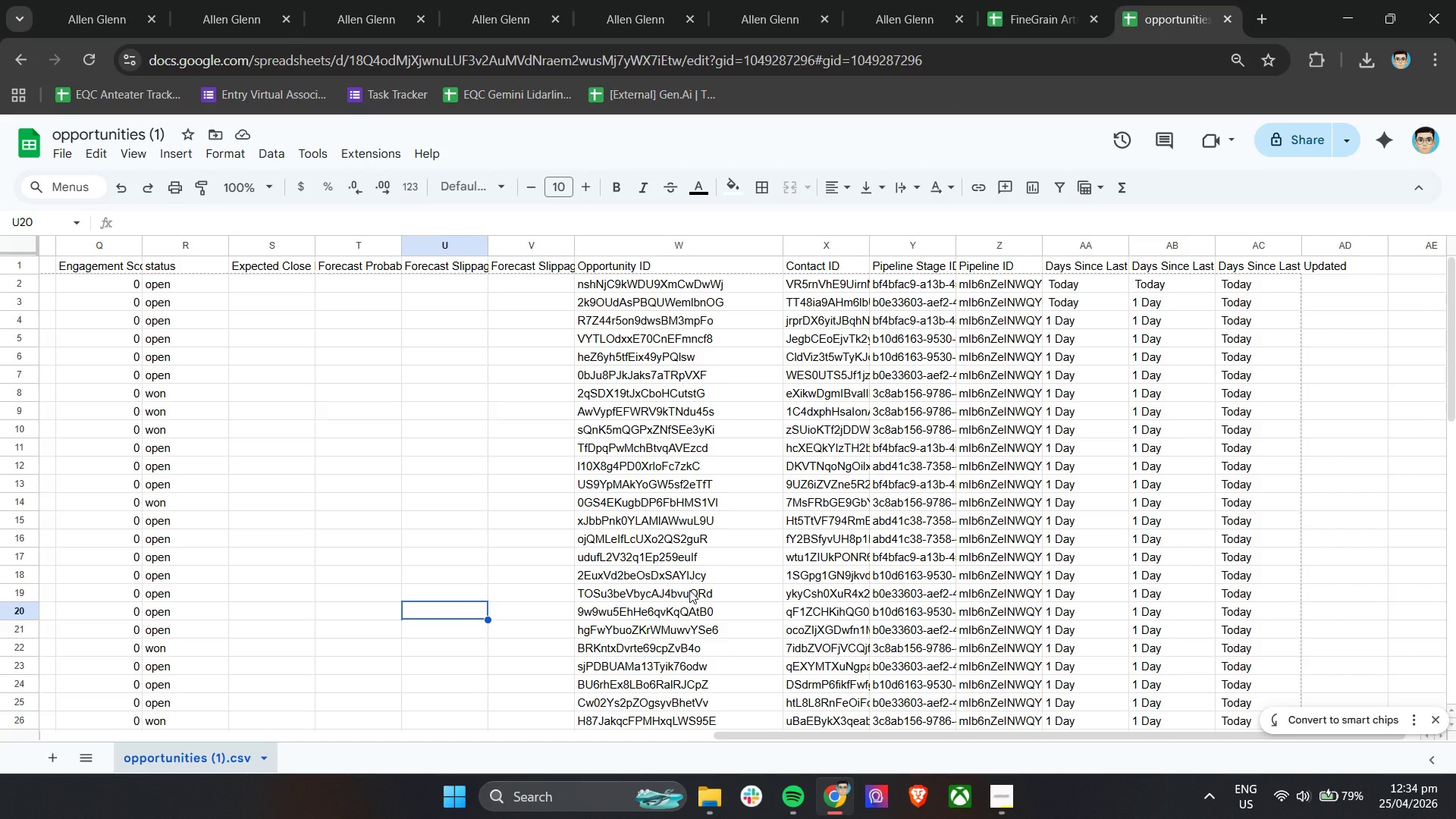 
scroll: coordinate [689, 605], scroll_direction: up, amount: 2.0
 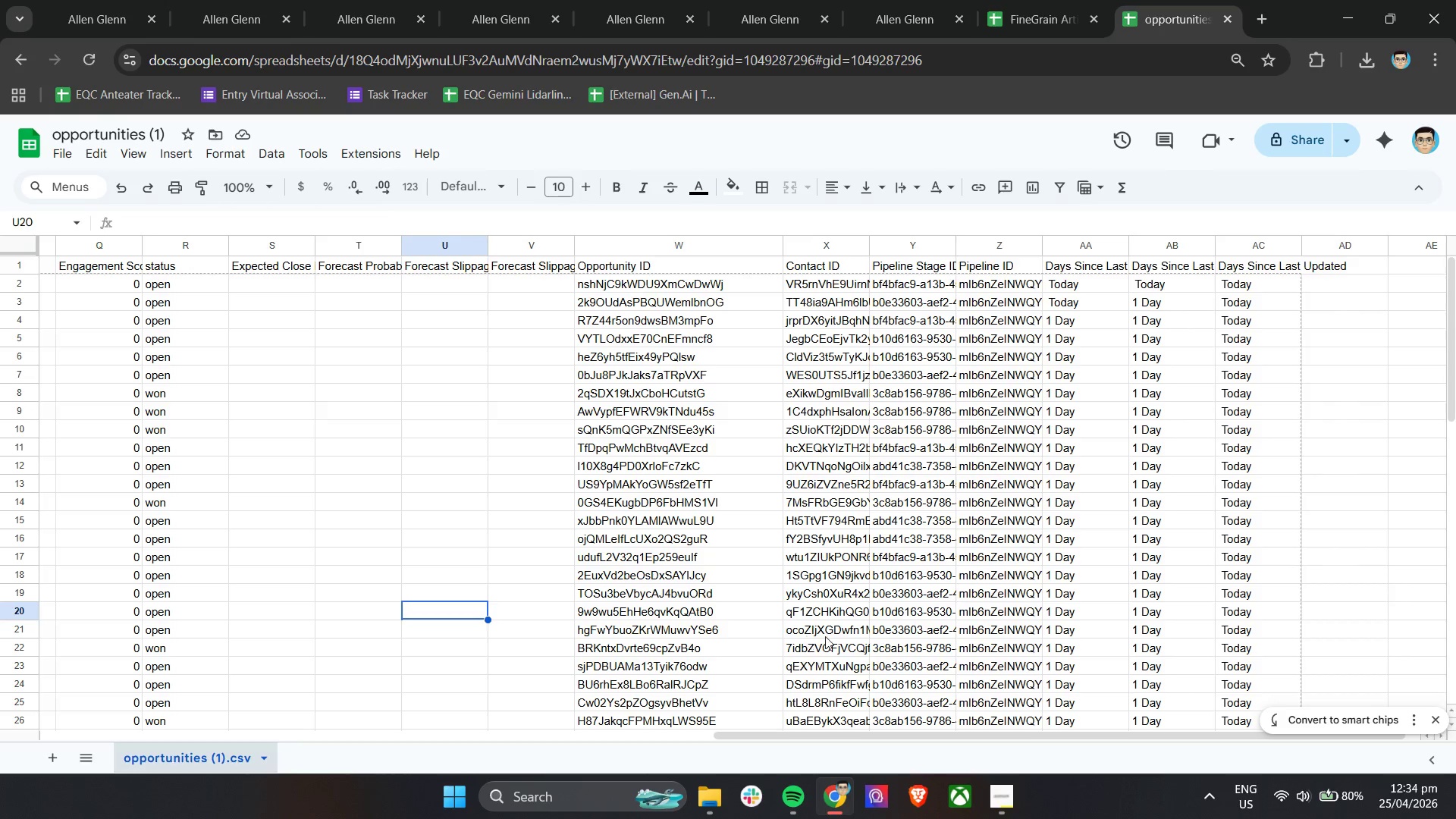 
left_click_drag(start_coordinate=[793, 738], to_coordinate=[89, 749])
 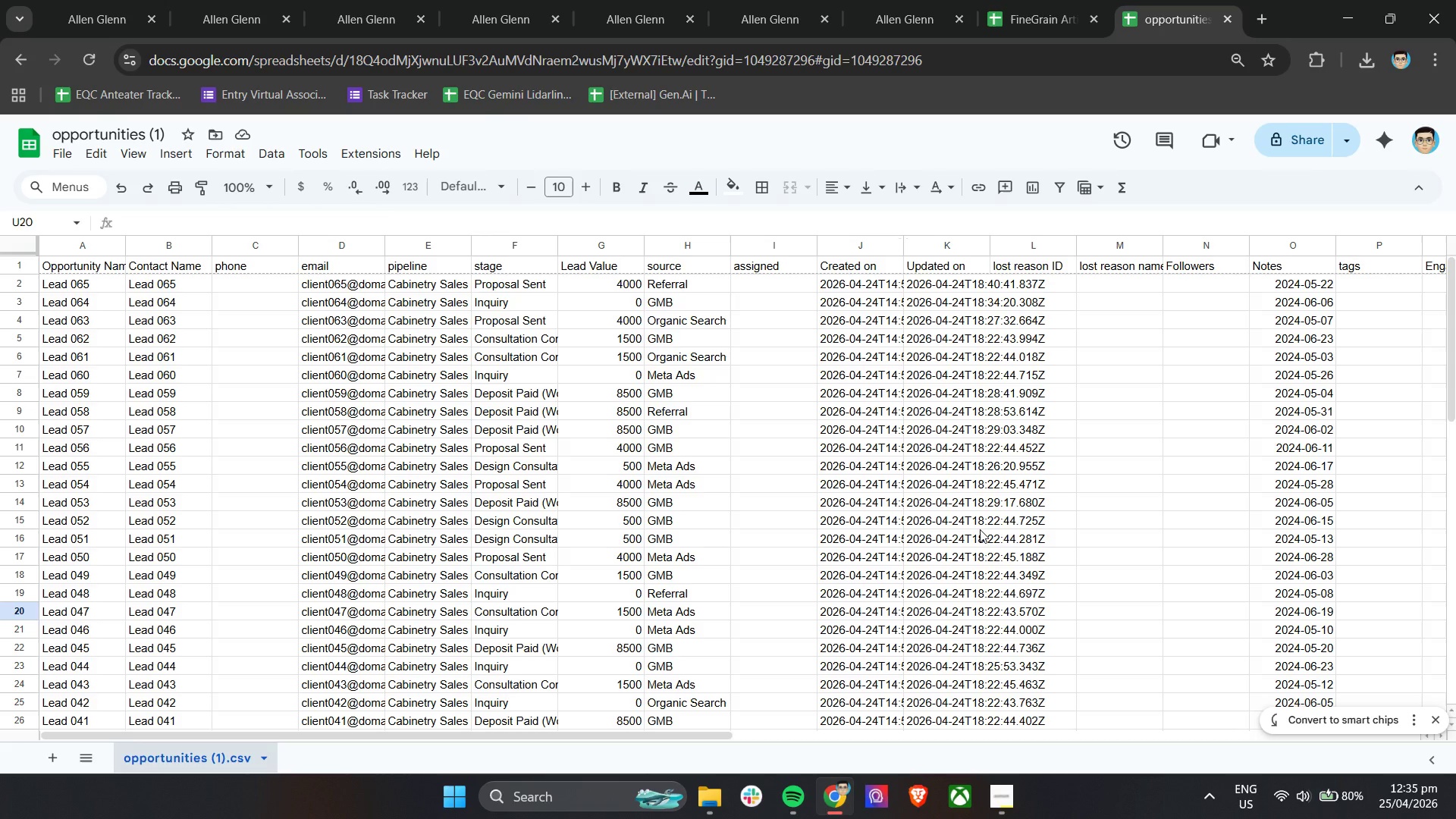 
wait(11.14)
 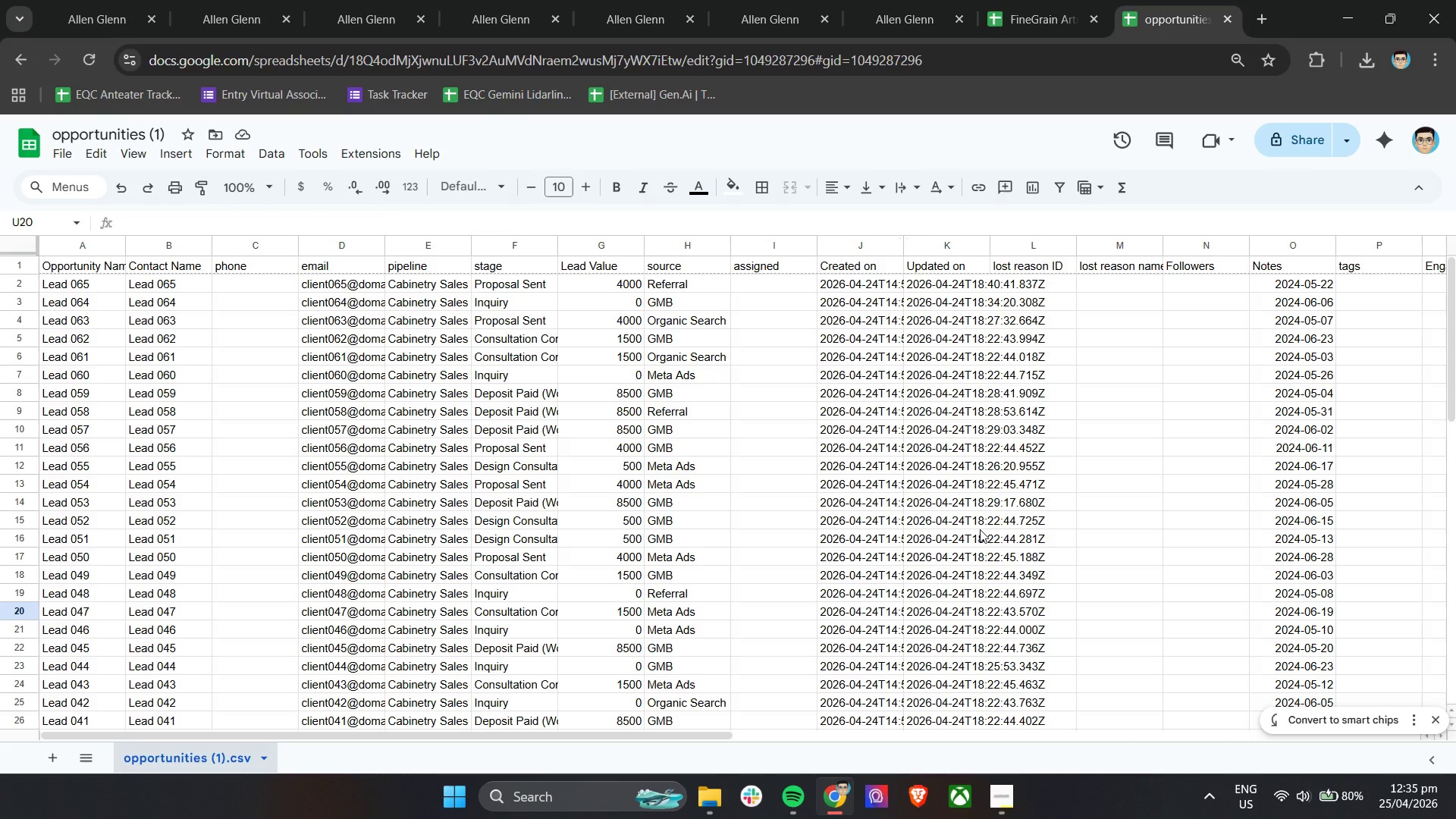 
left_click([1052, 0])
 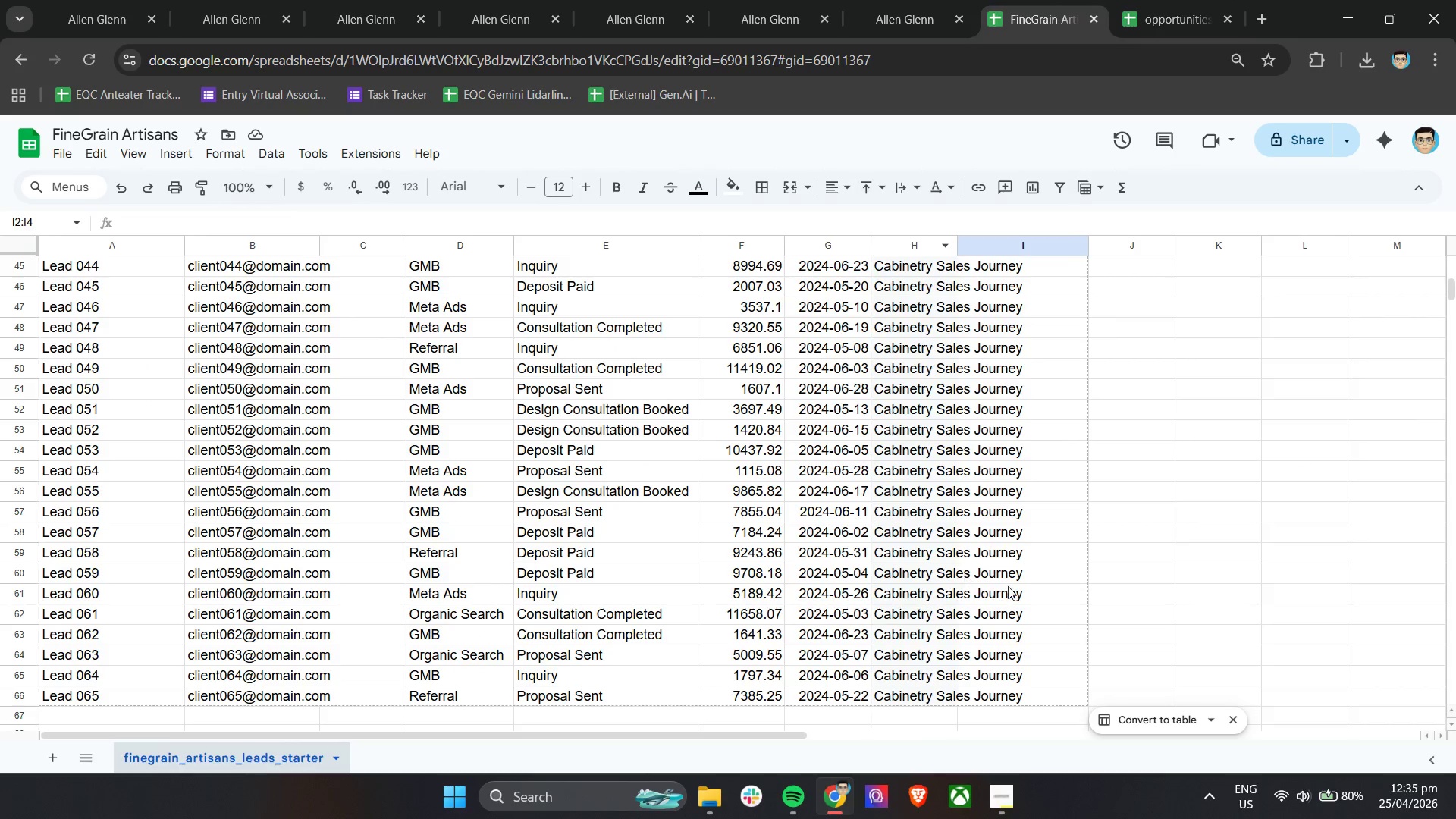 
scroll: coordinate [1184, 513], scroll_direction: up, amount: 17.0
 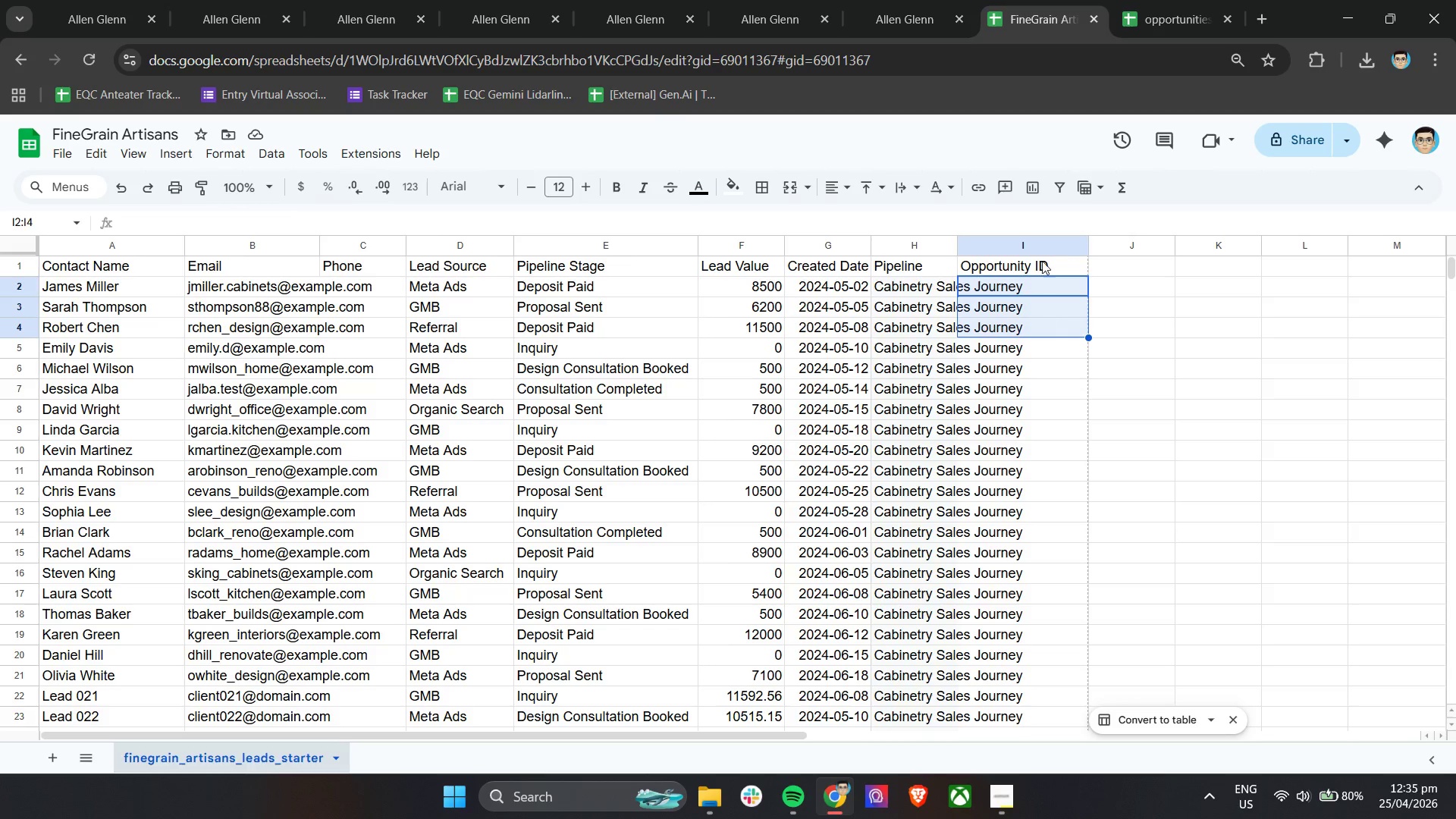 
left_click([1034, 267])
 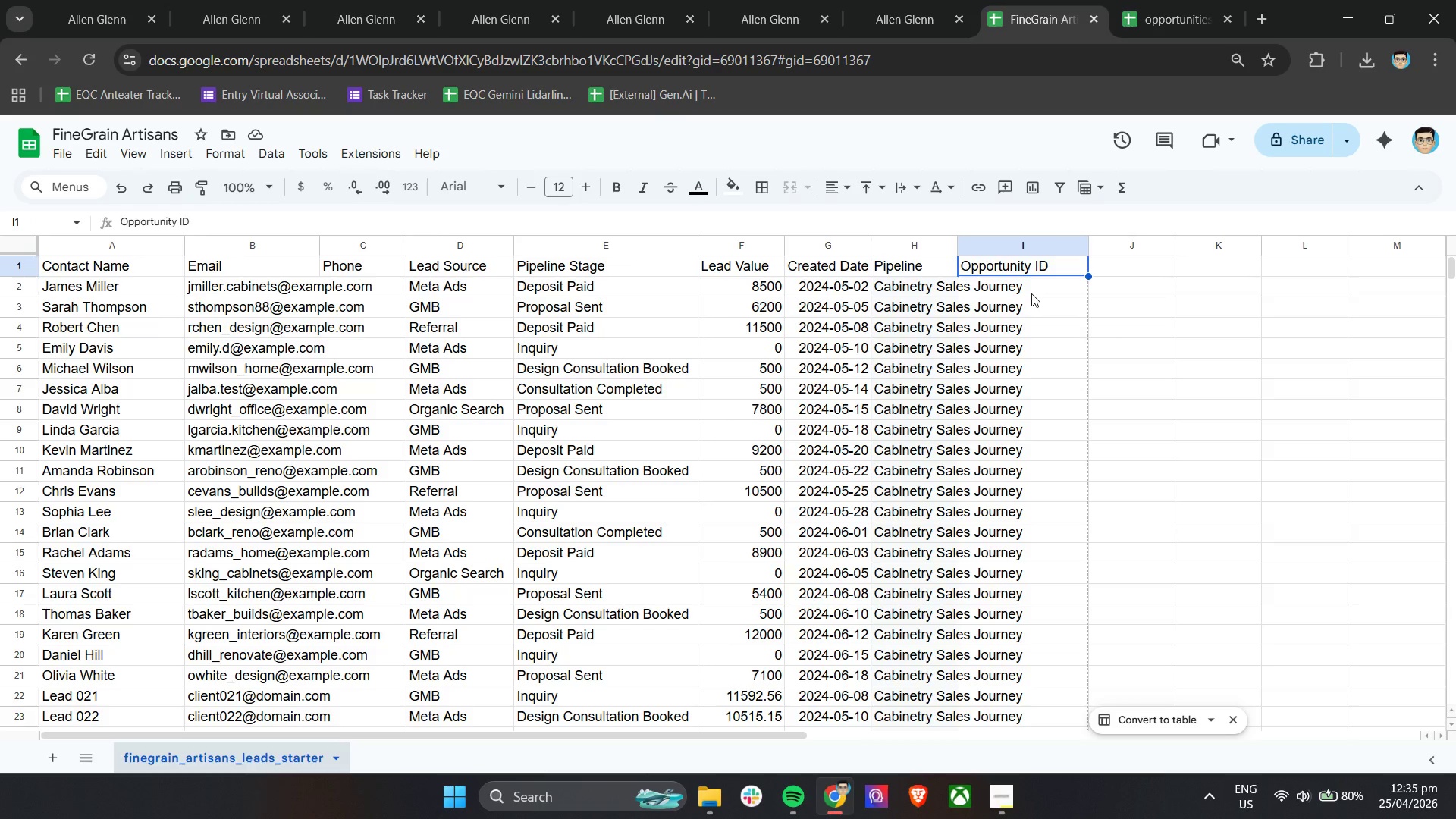 
left_click([1031, 293])
 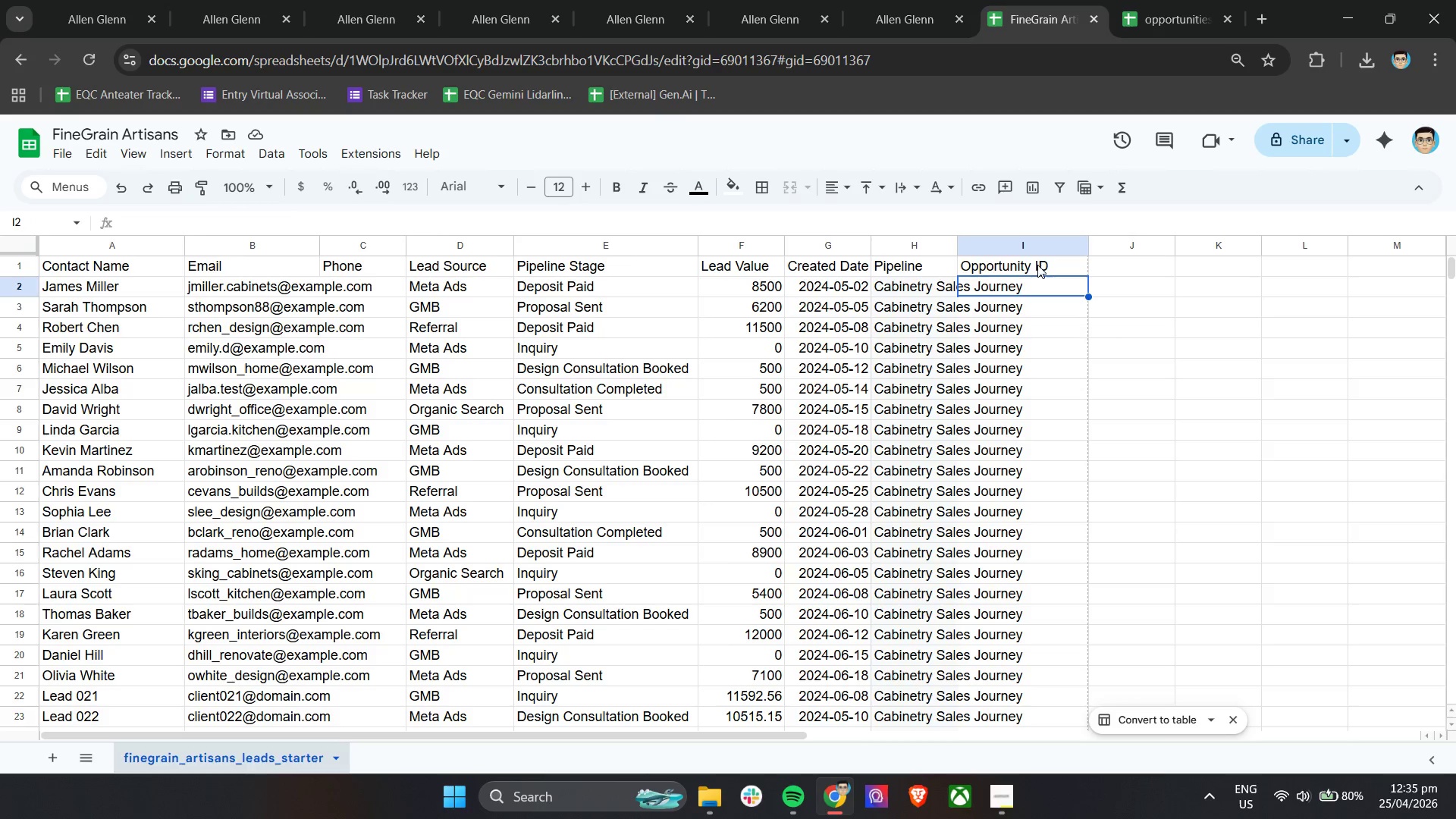 
left_click([1037, 265])
 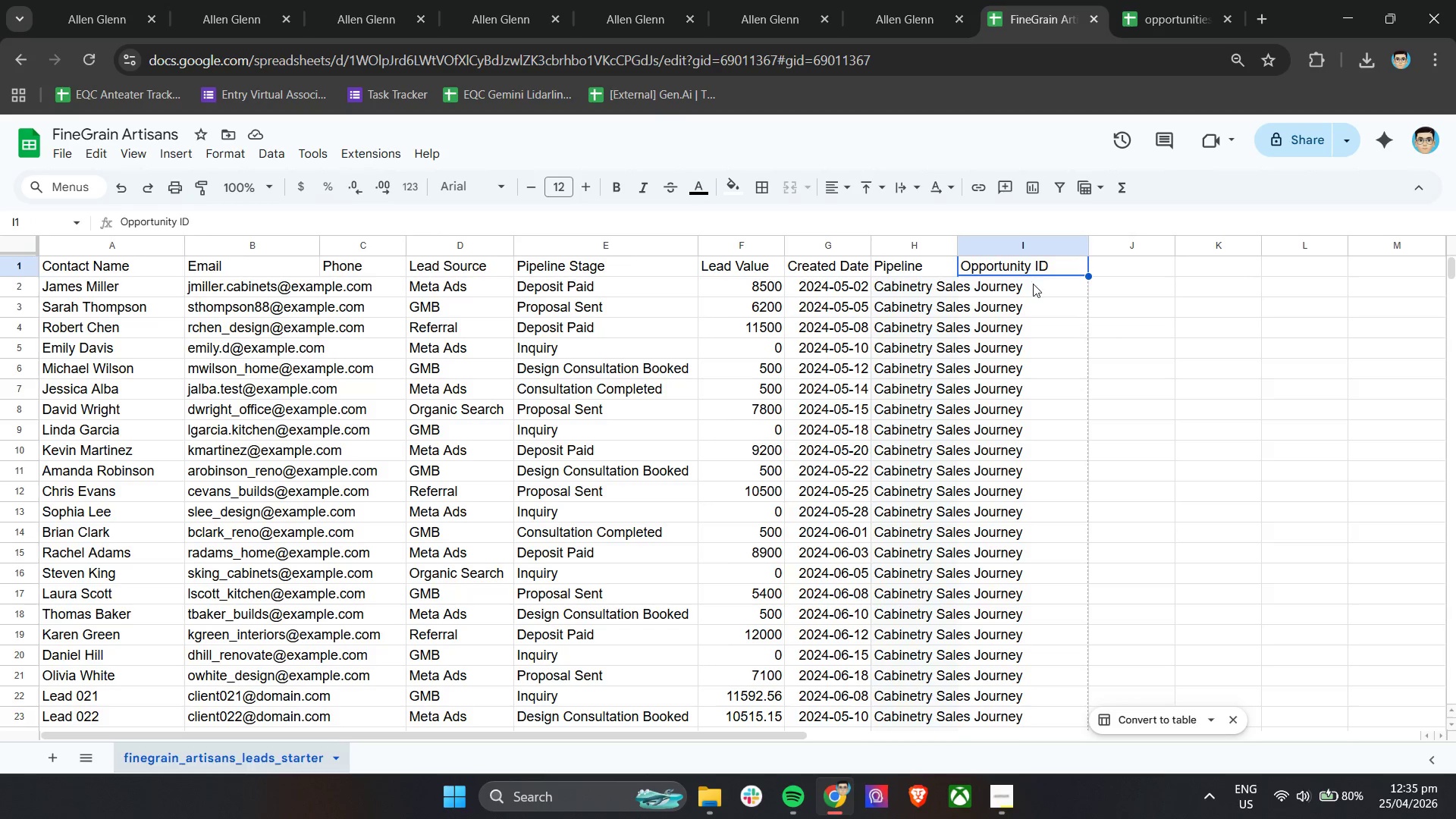 
double_click([1033, 284])
 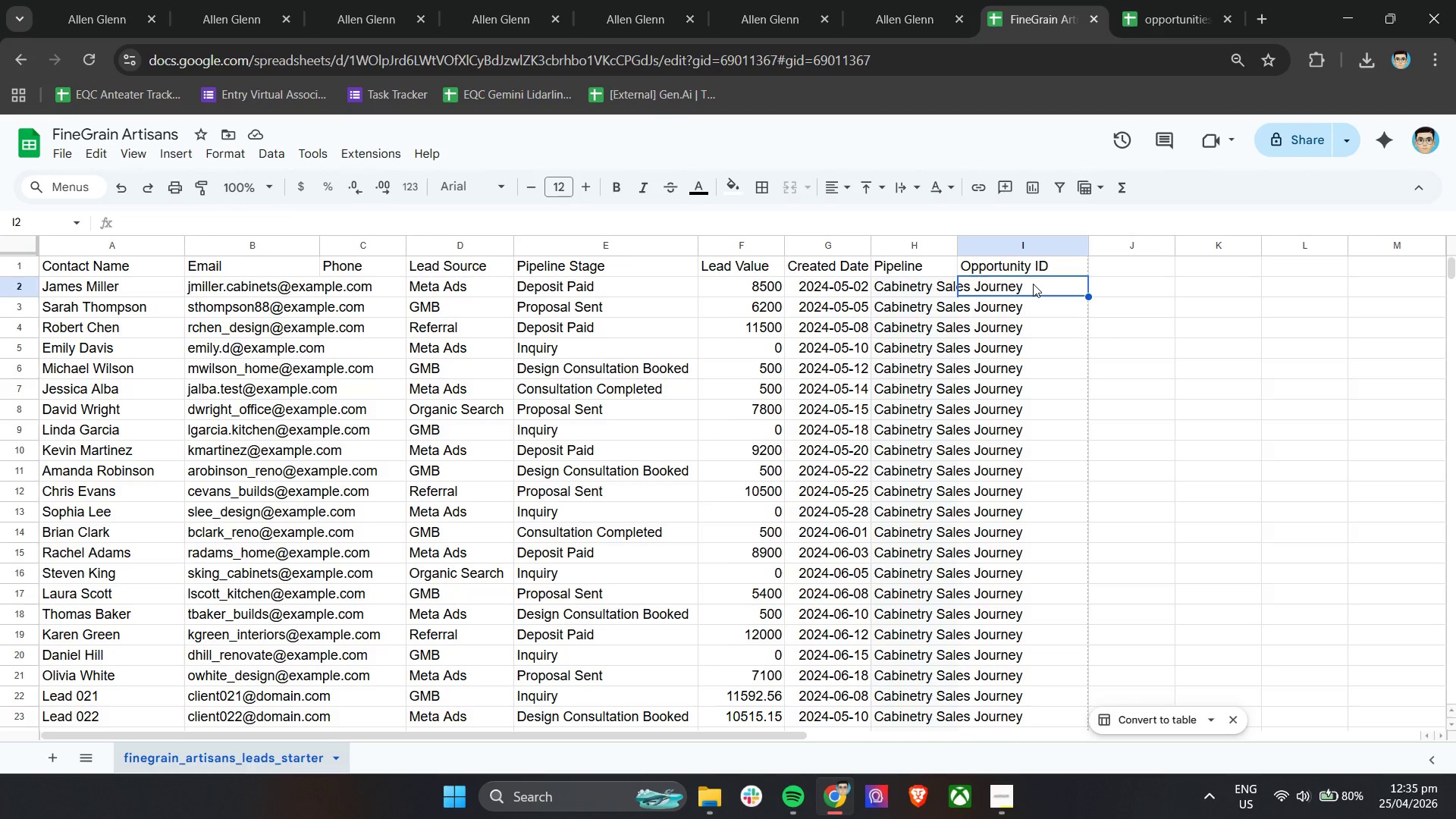 
triple_click([1033, 284])
 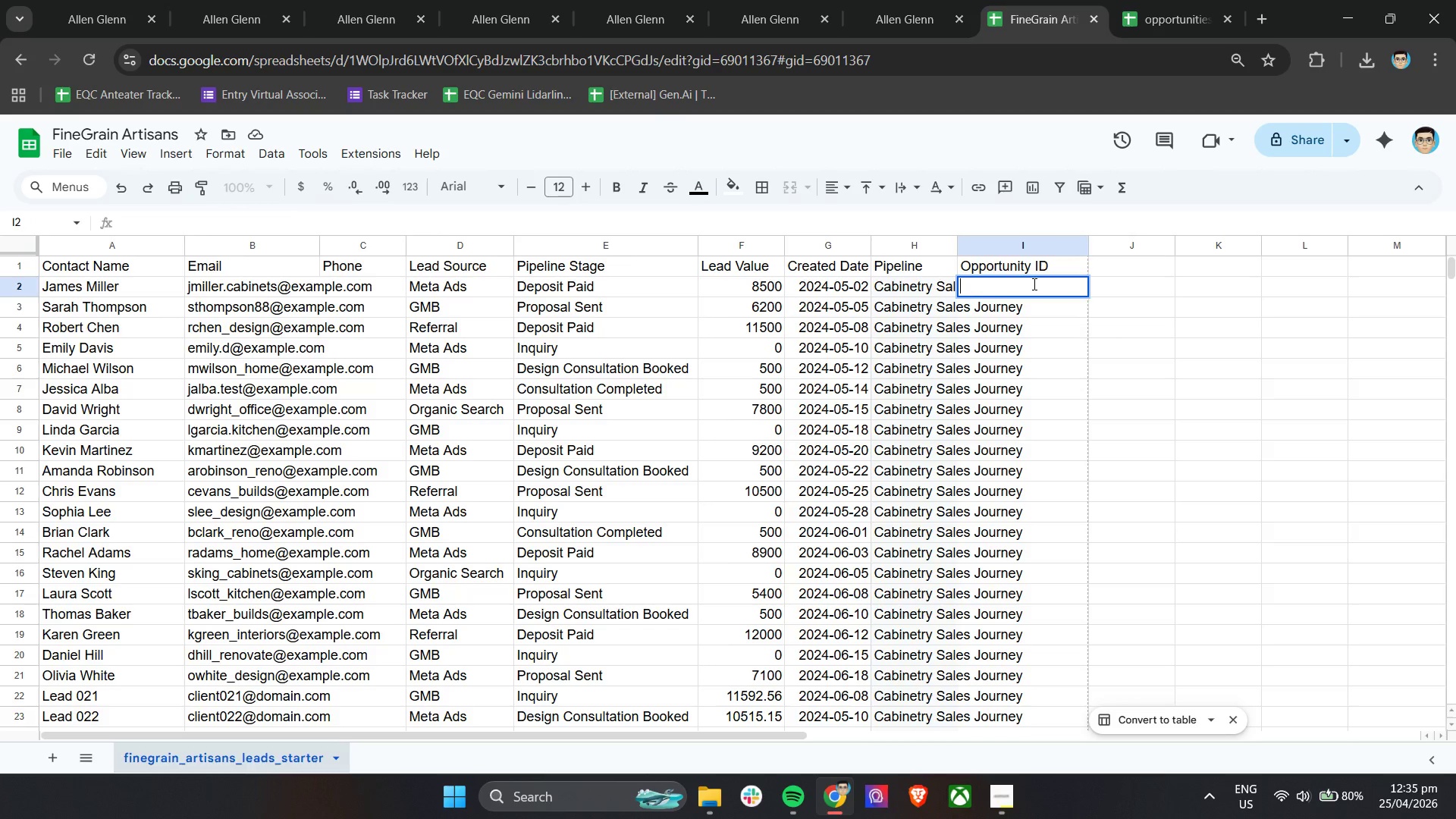 
type(V)
key(Backspace)
type(=vl)
 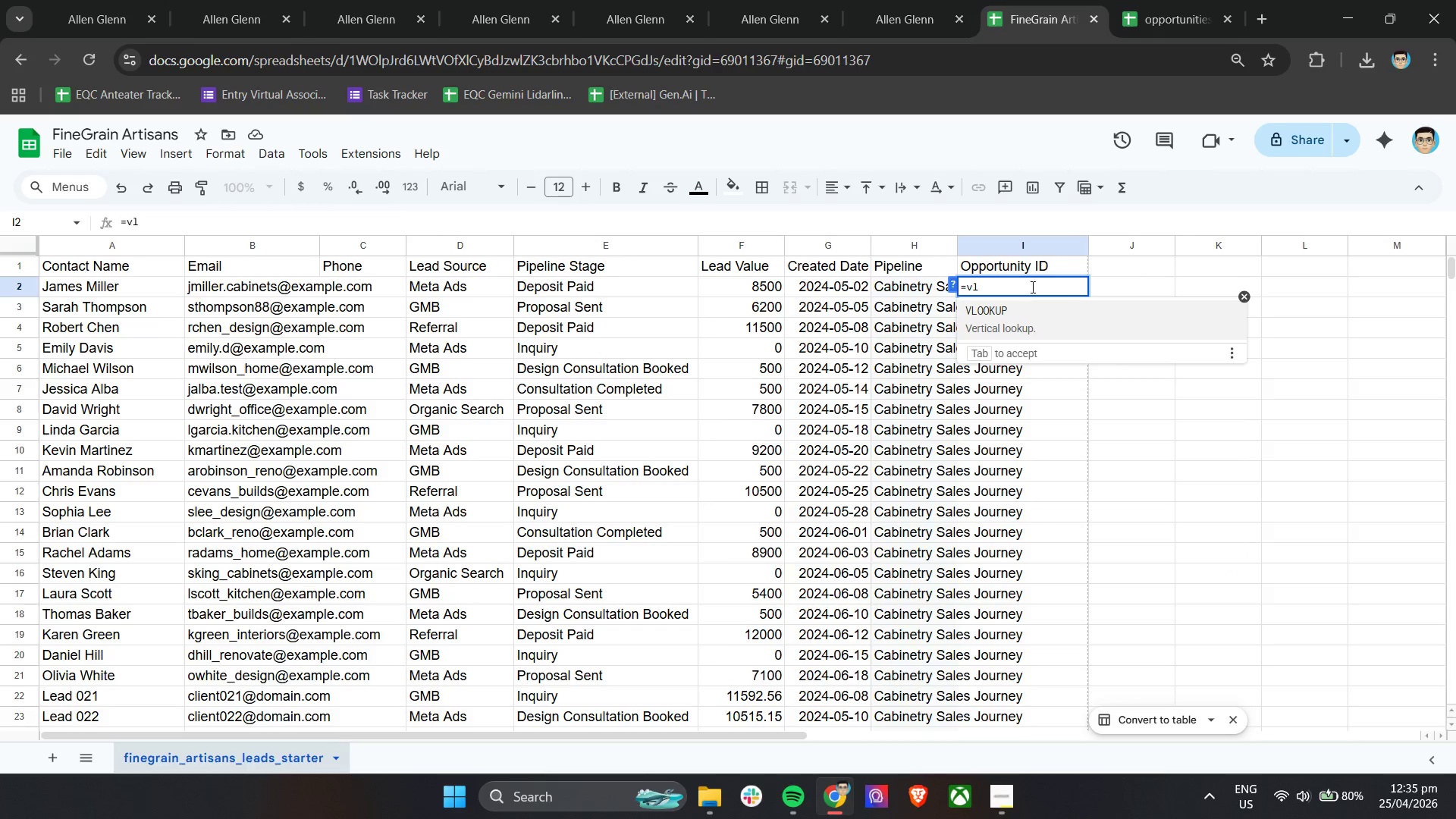 
left_click([989, 312])
 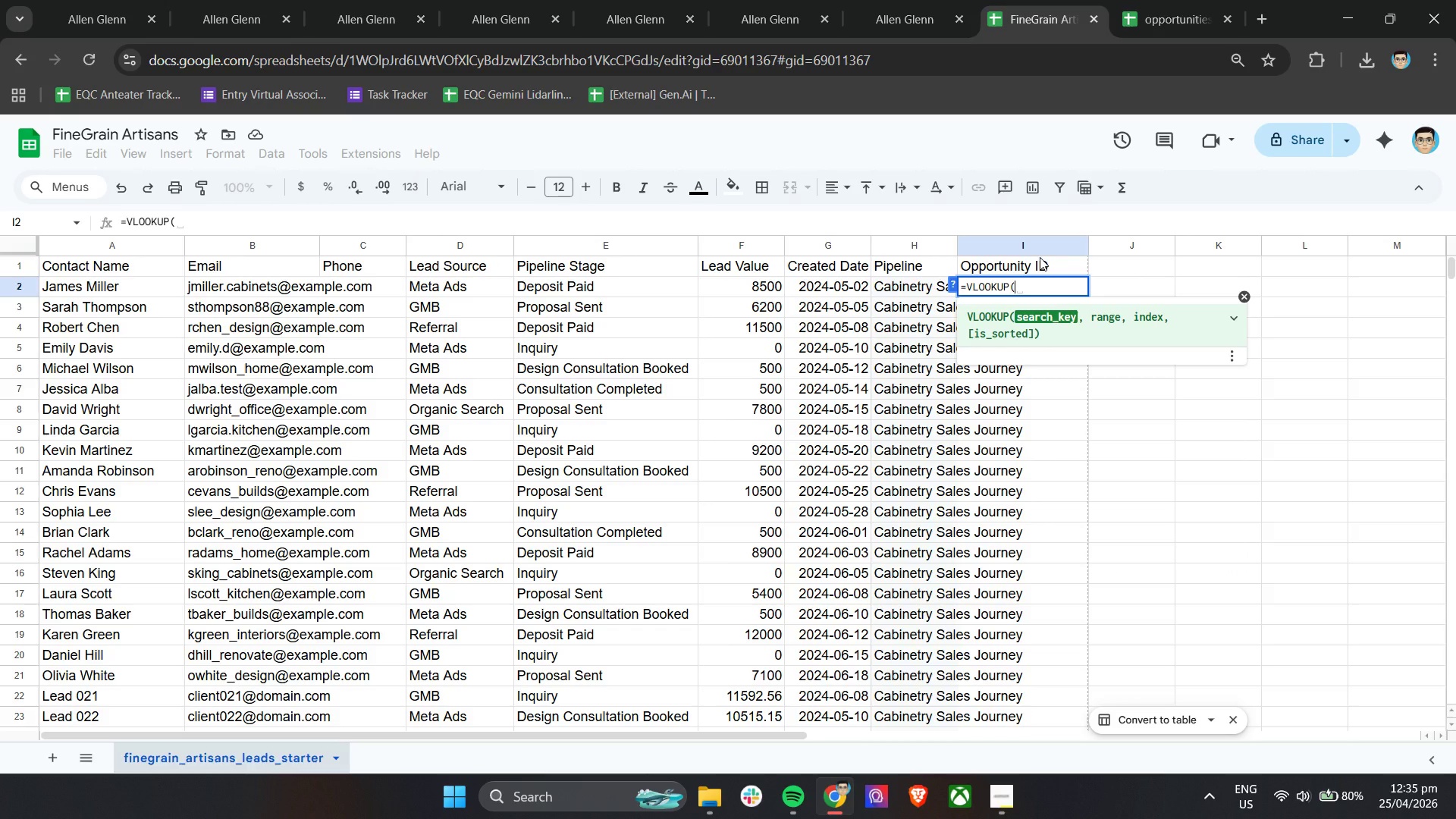 
left_click([1117, 0])
 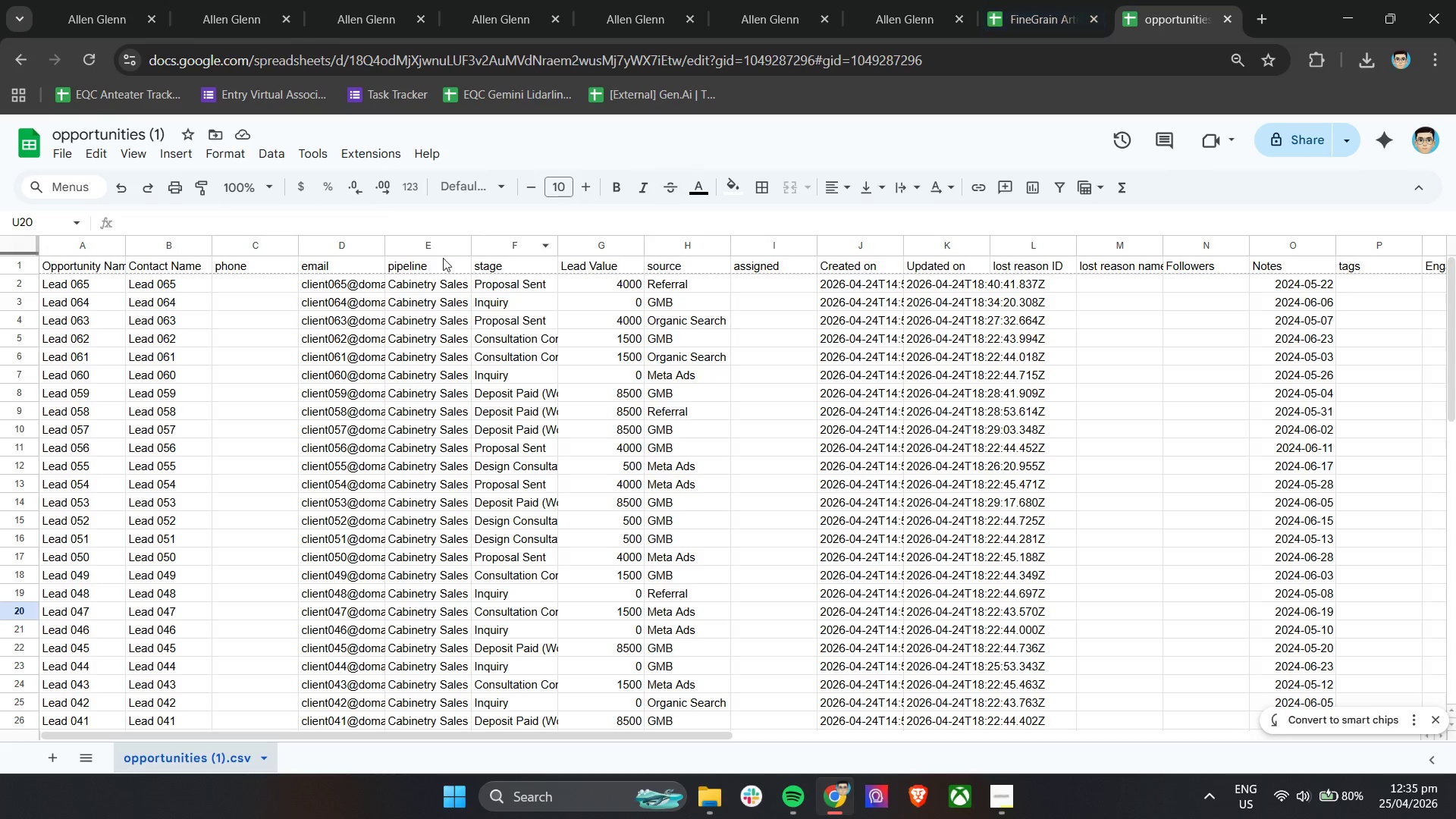 
scroll: coordinate [210, 341], scroll_direction: up, amount: 4.0
 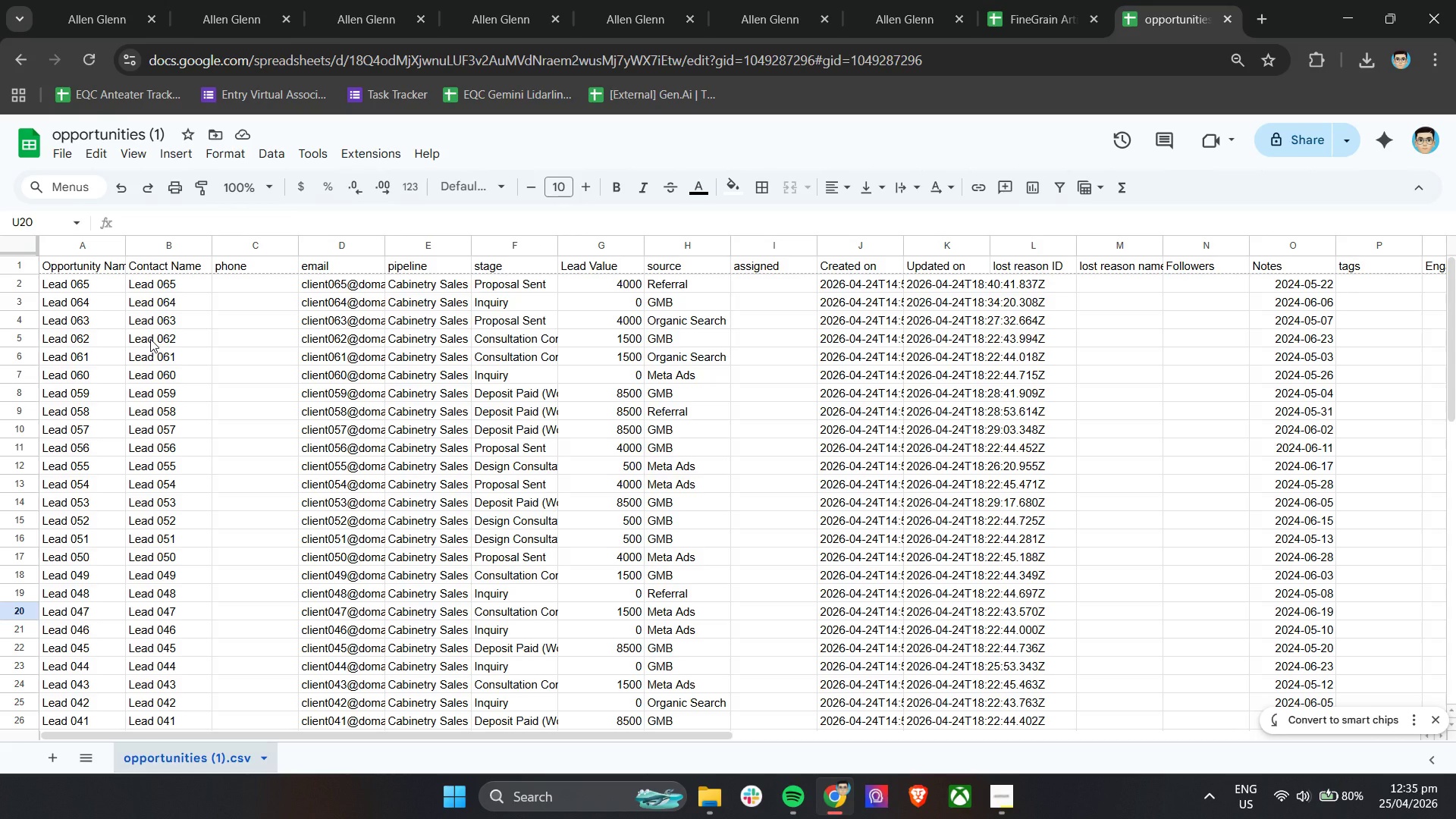 
wait(15.4)
 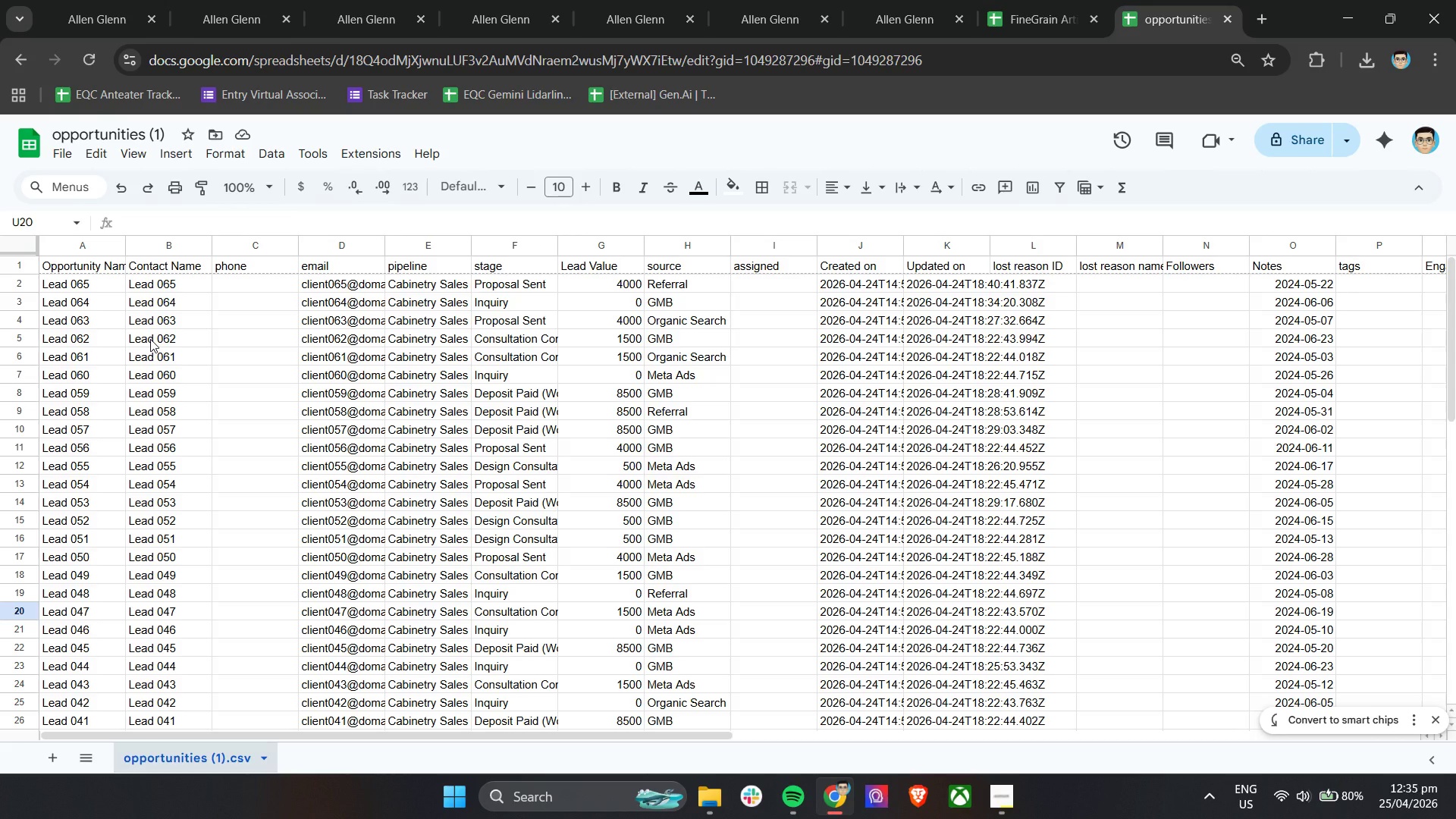 
left_click([1022, 0])
 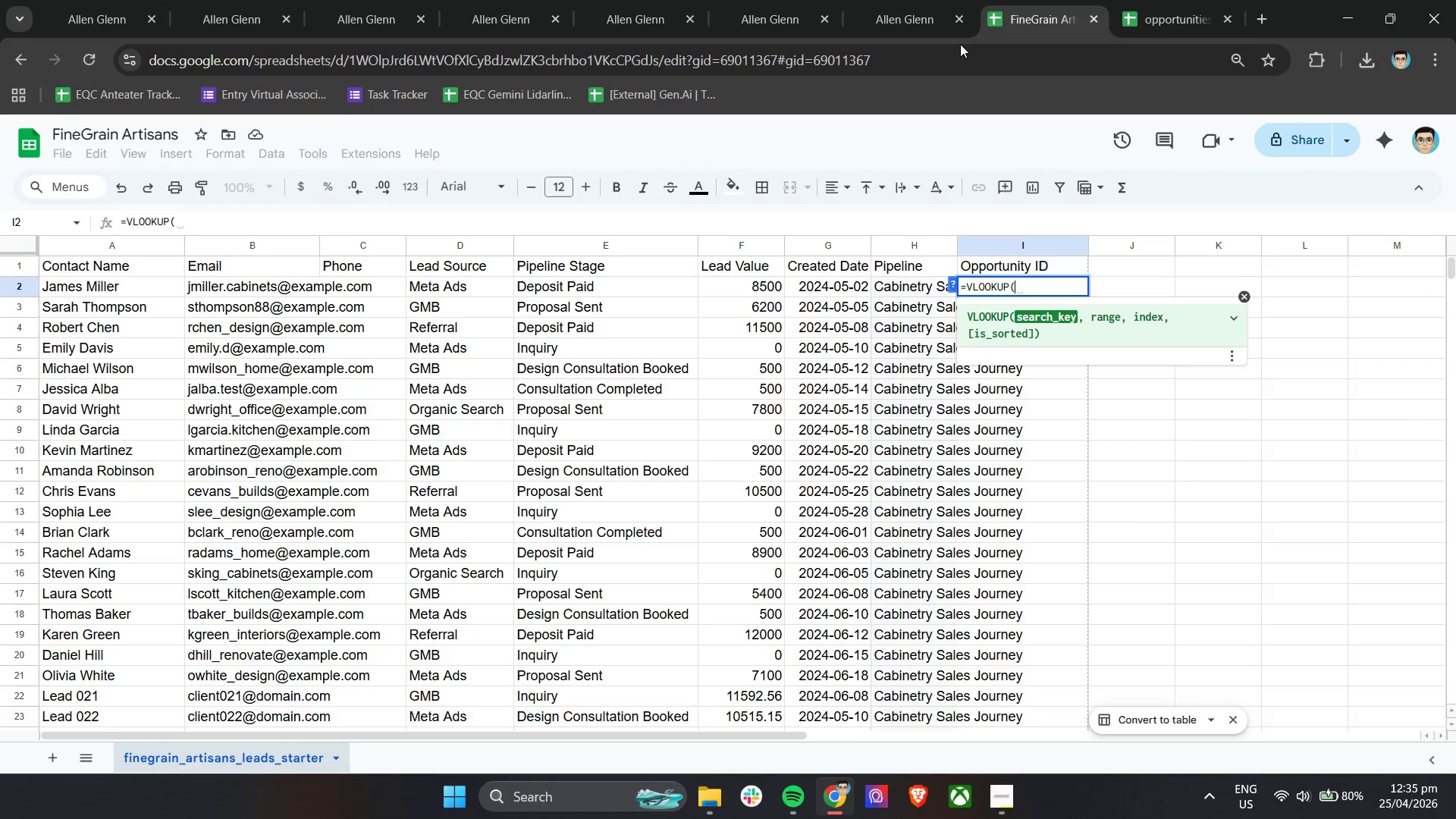 
scroll: coordinate [334, 446], scroll_direction: up, amount: 3.0
 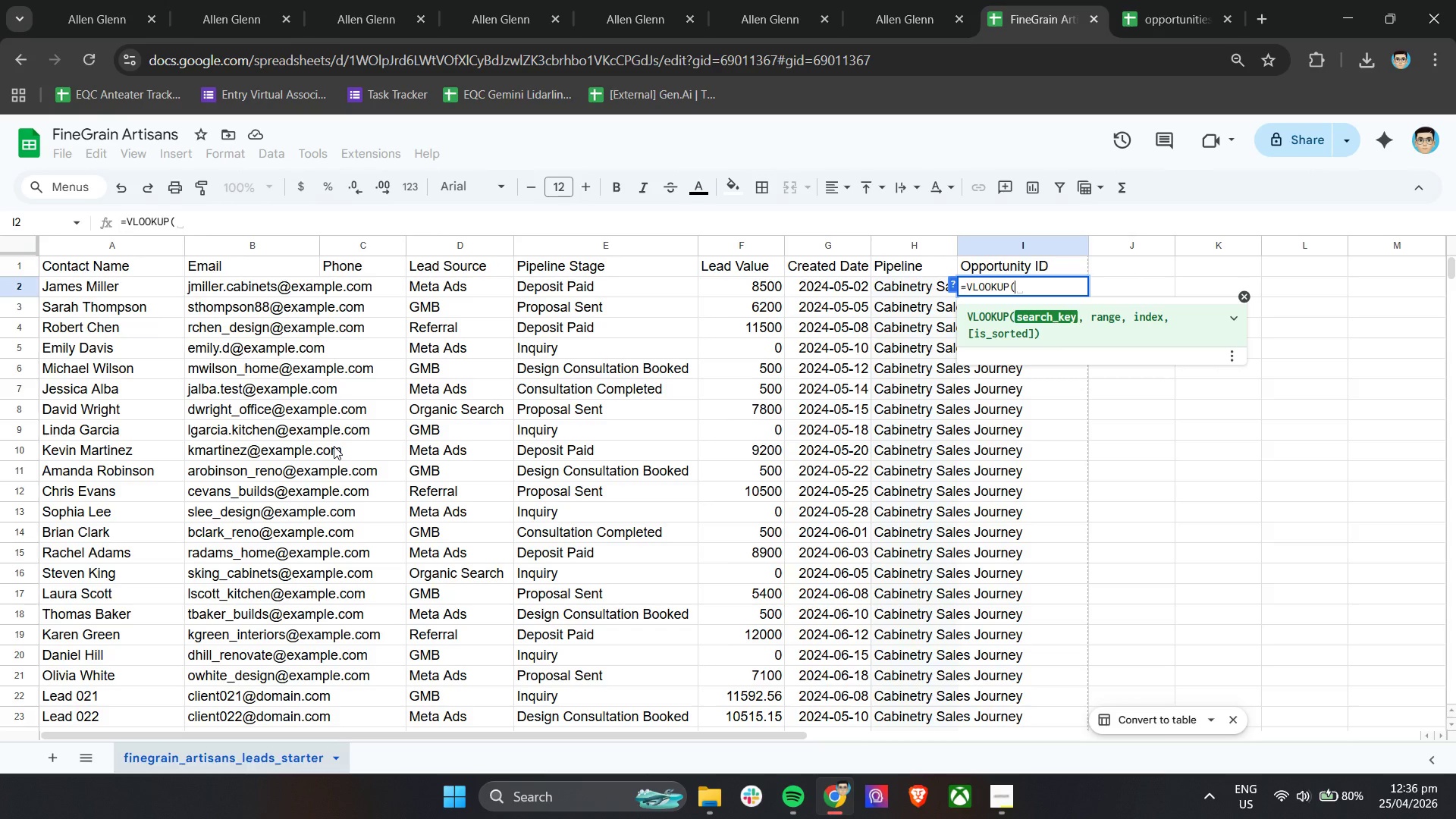 
type(b2)
key(Backspace)
key(Backspace)
type(b2, )
 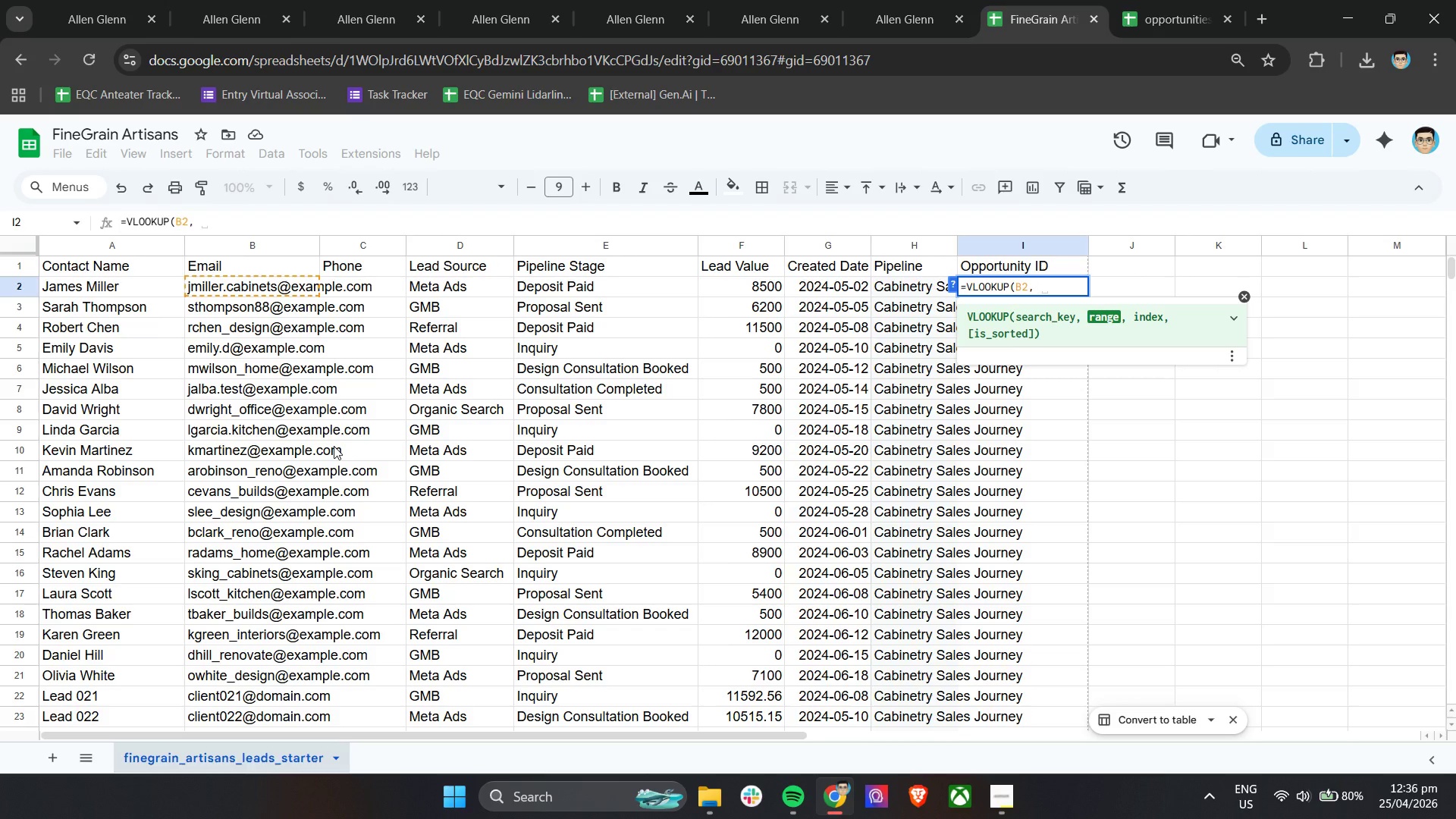 
left_click([1134, 0])
 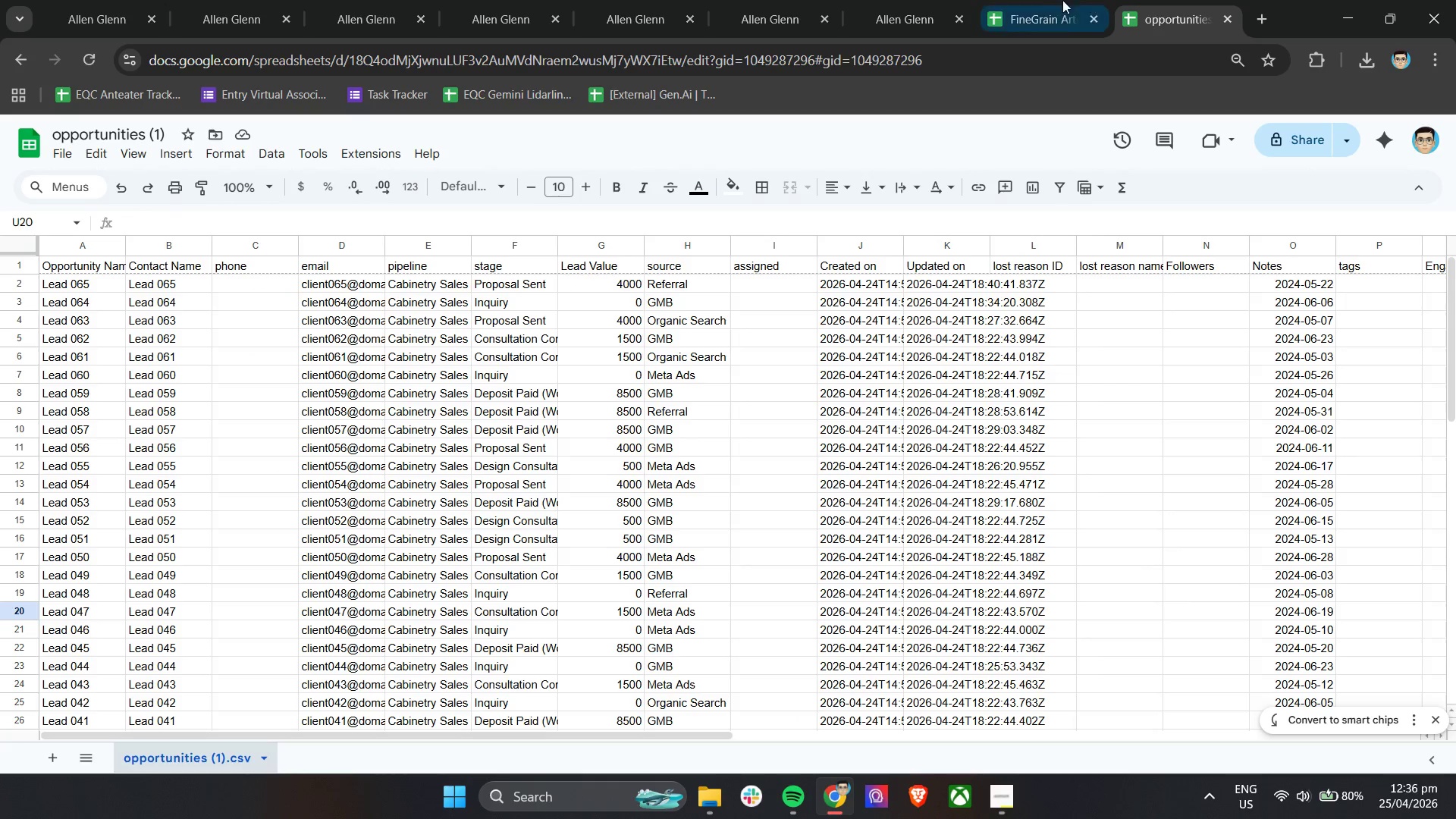 
left_click([1044, 0])
 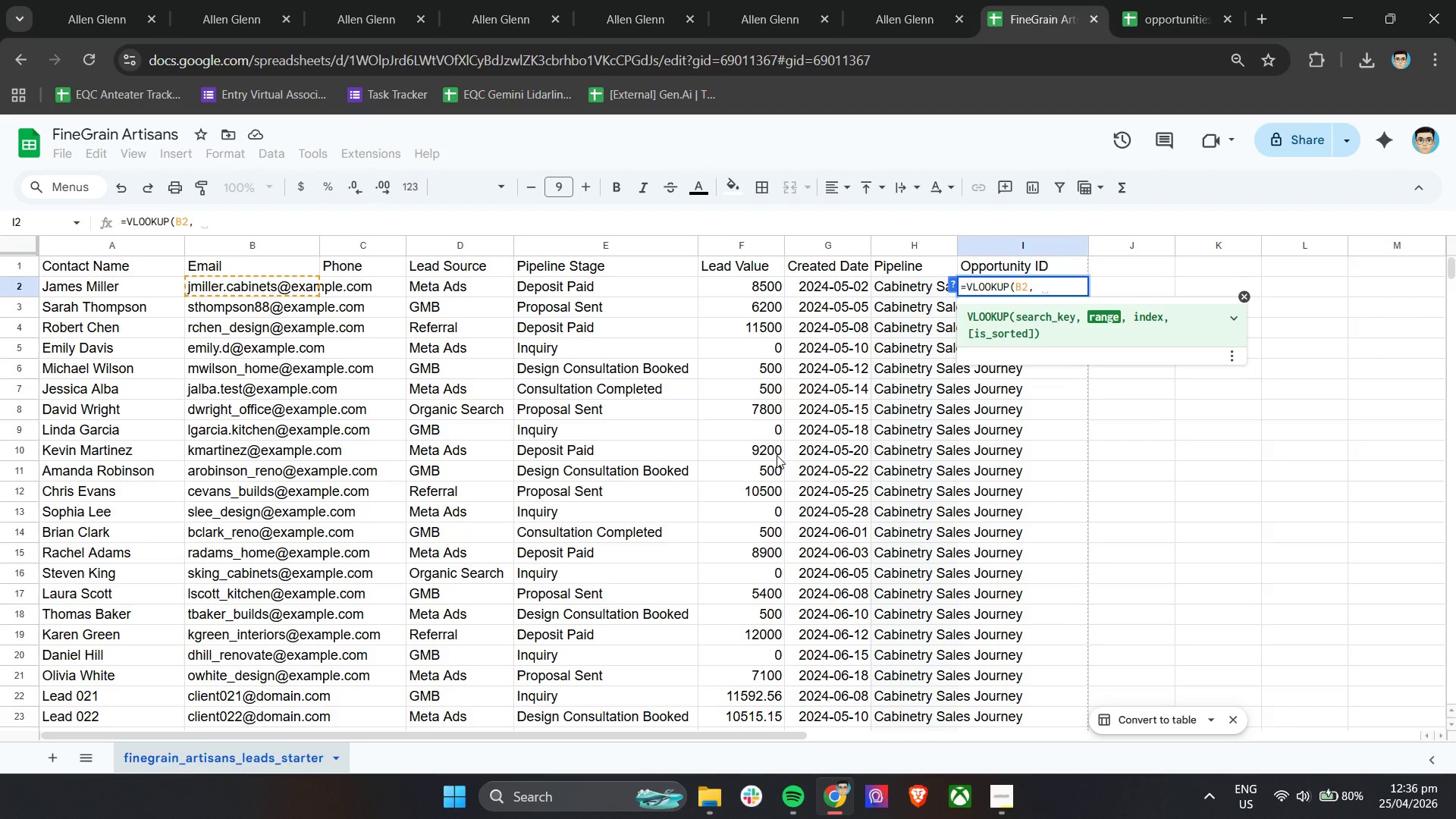 
type(opportunities)
 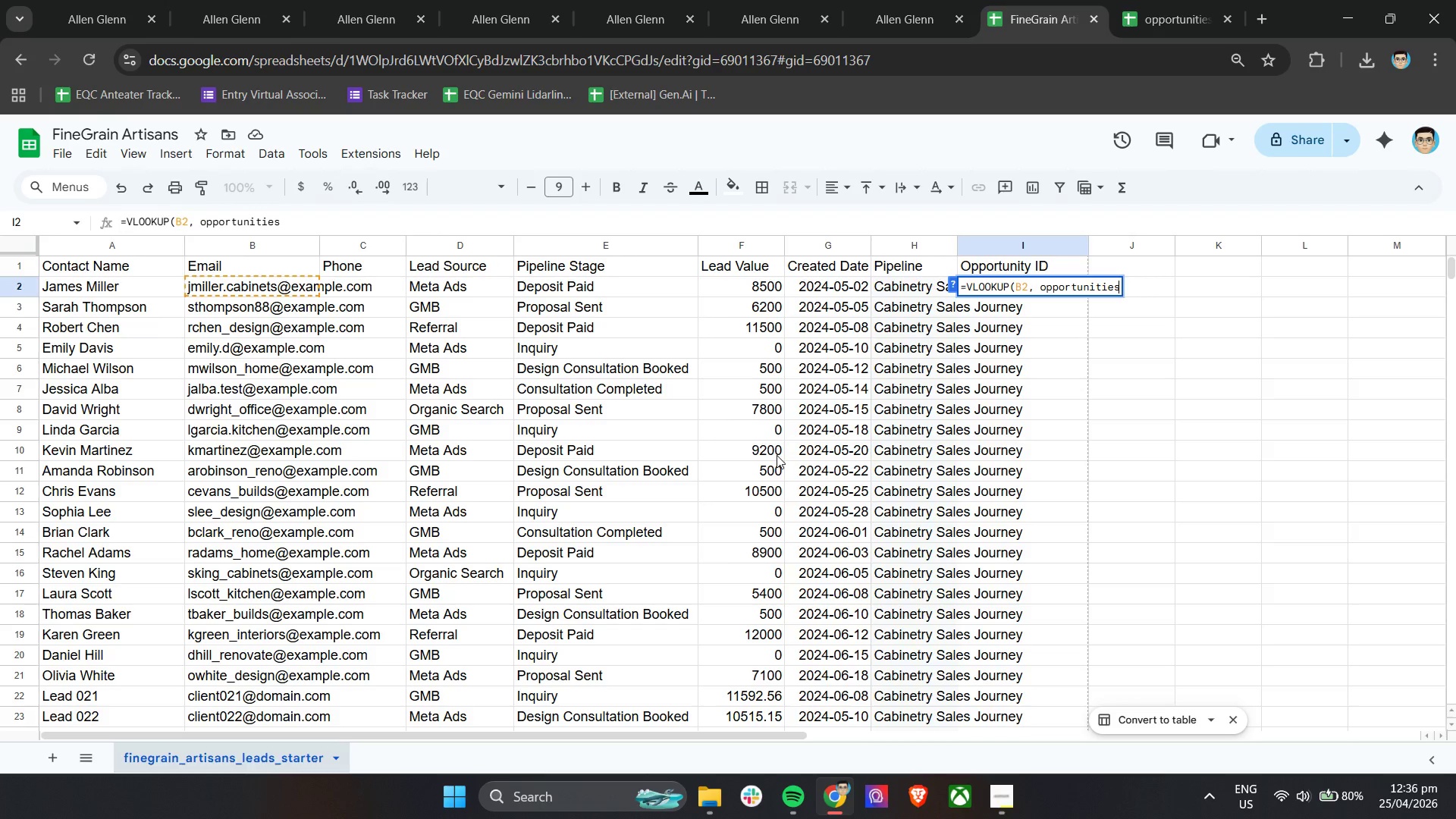 
key(Shift+1)
 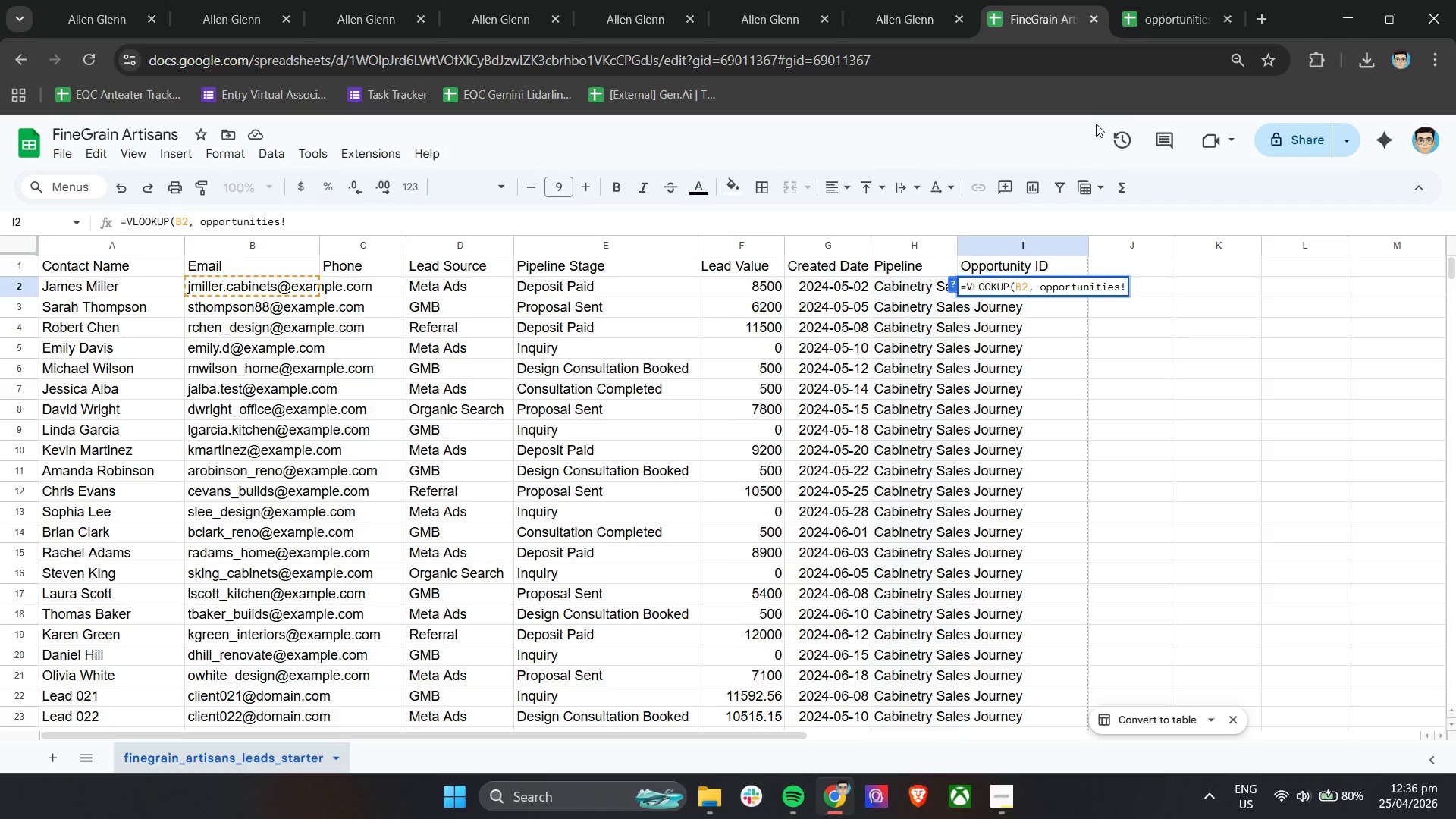 
left_click([1134, 0])
 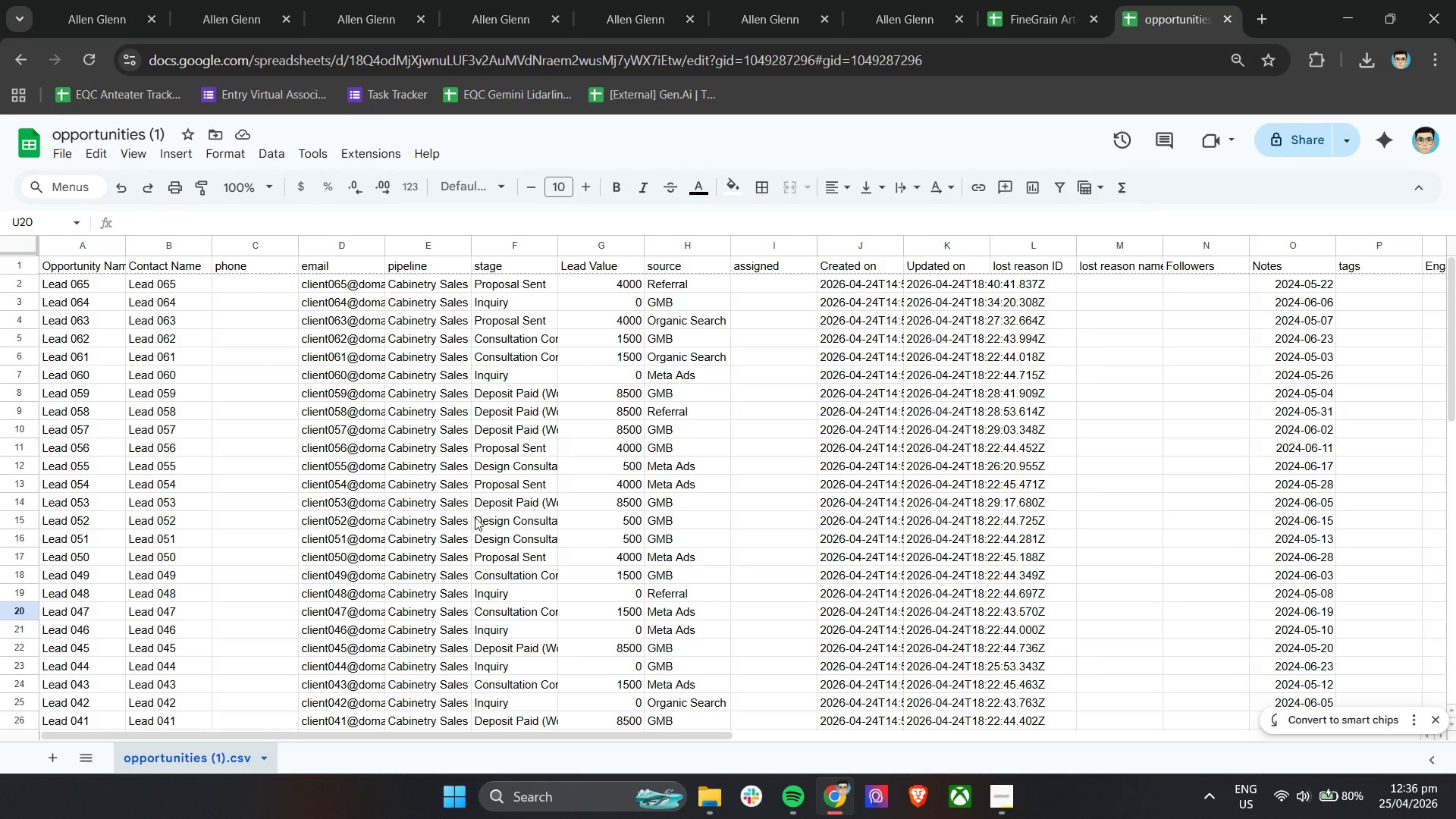 
hold_key(key=ShiftLeft, duration=3.89)
scroll: coordinate [475, 517], scroll_direction: down, amount: 11.0
 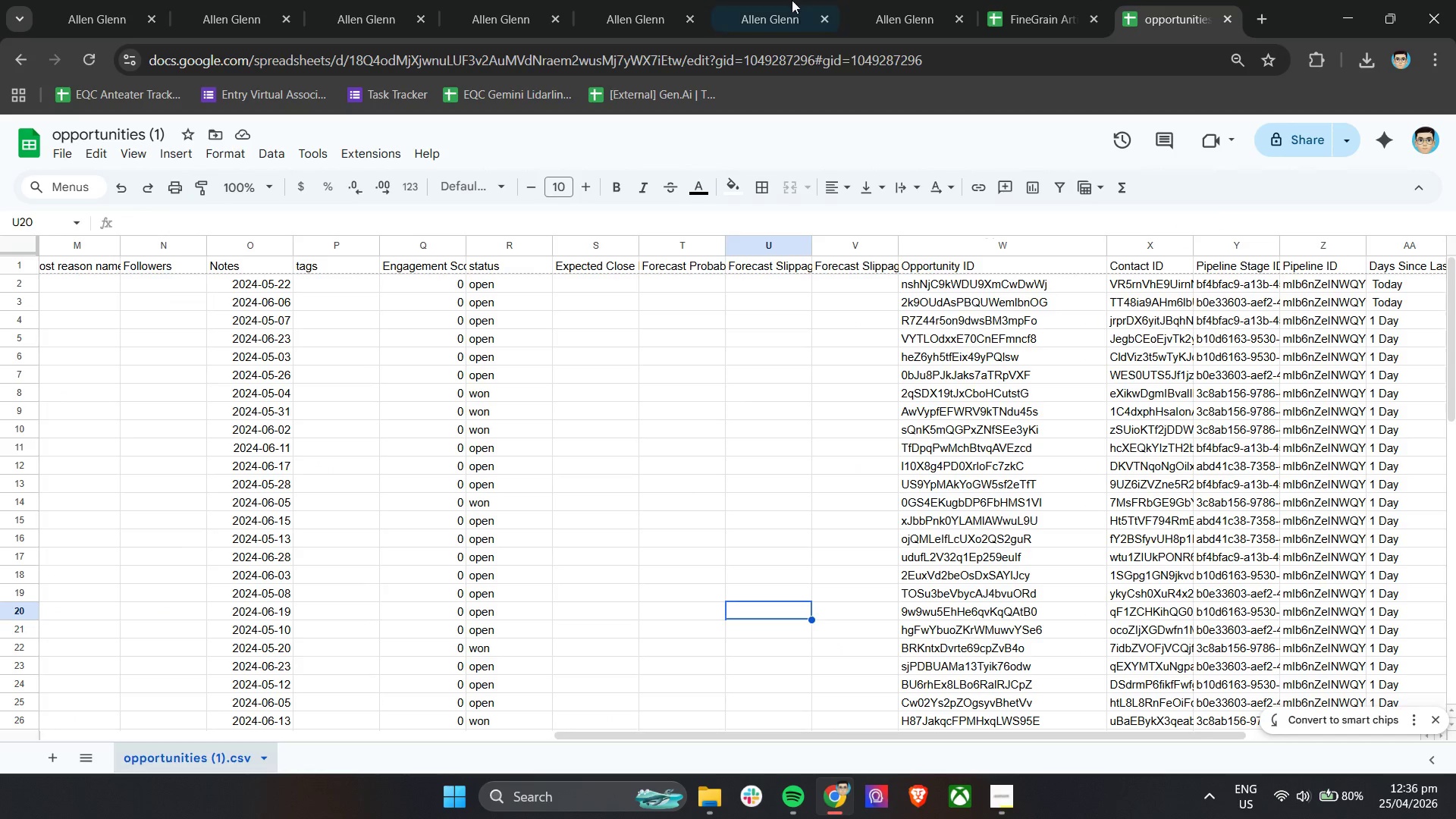 
left_click([1040, 0])
 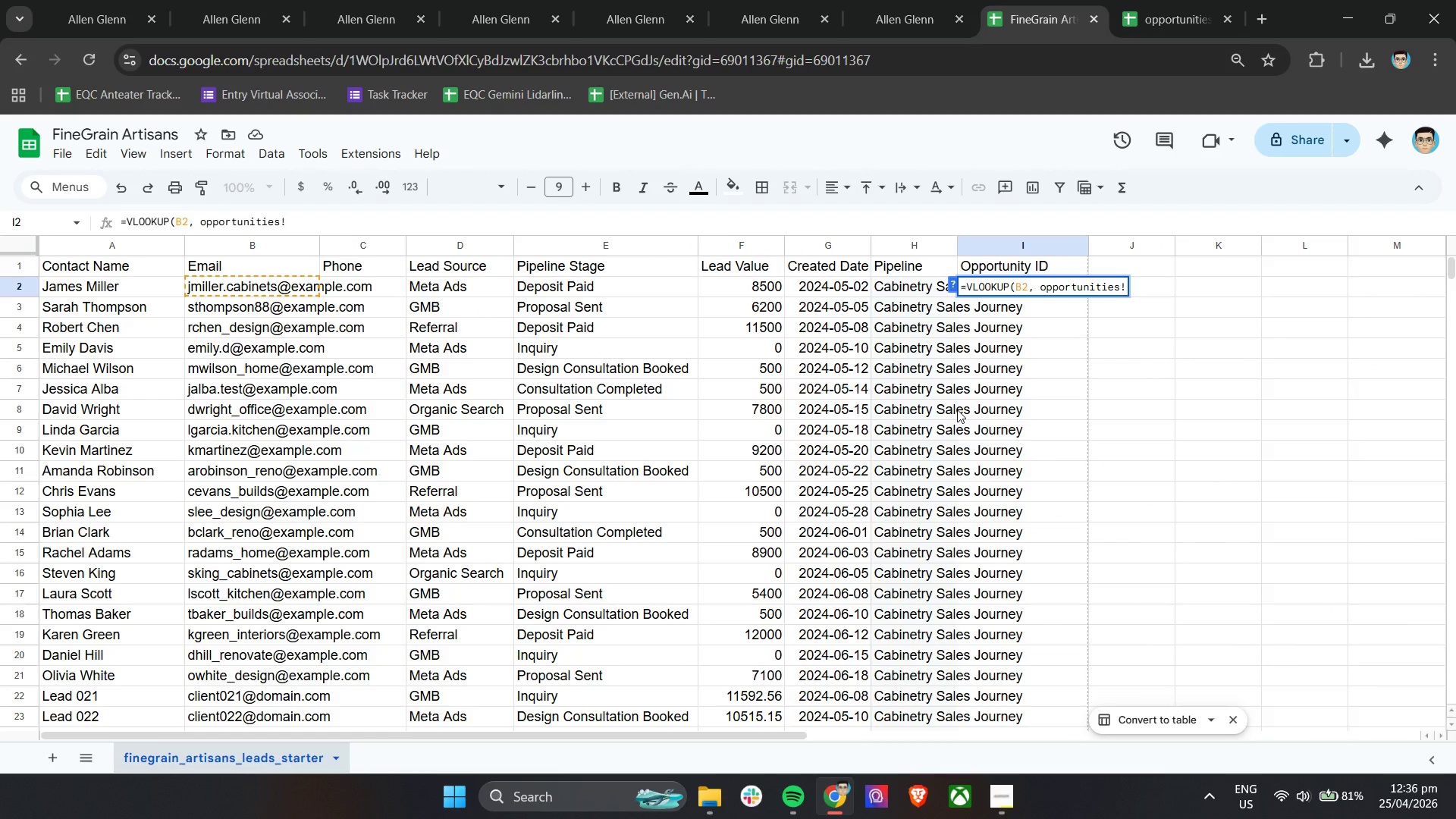 
key(Shift+W)
 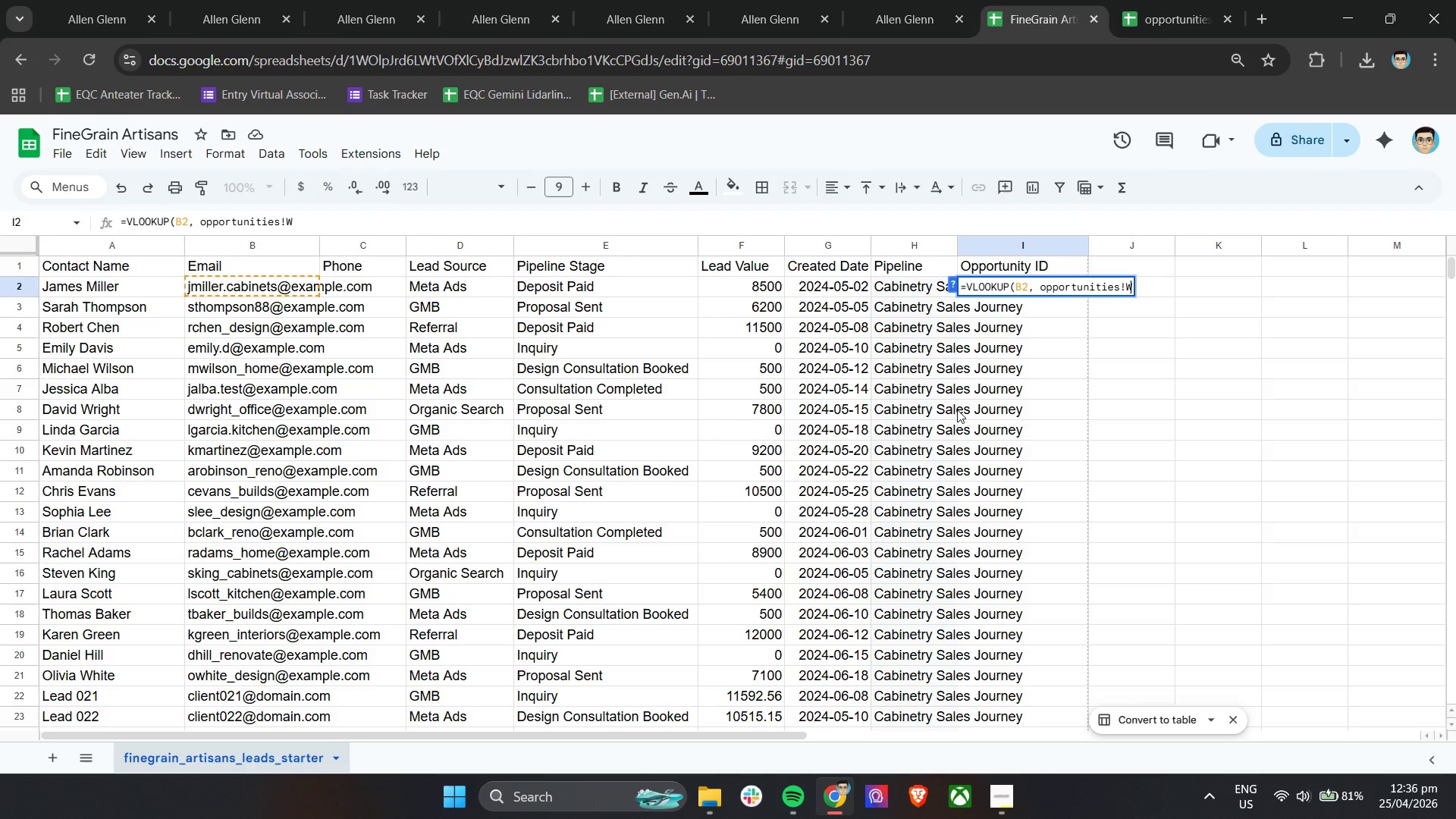 
key(Shift+Semicolon)
 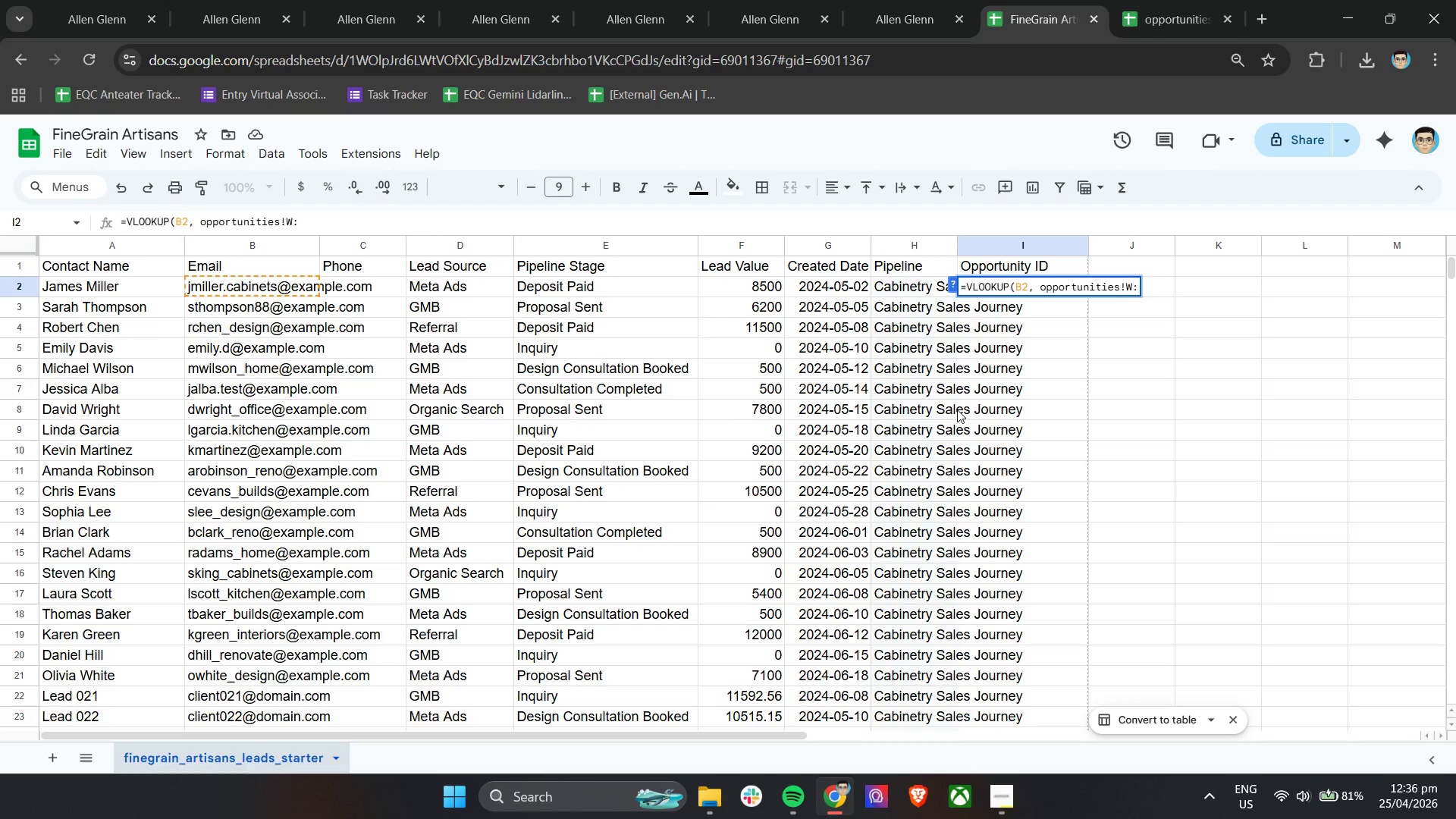 
hold_key(key=ShiftLeft, duration=0.34)
 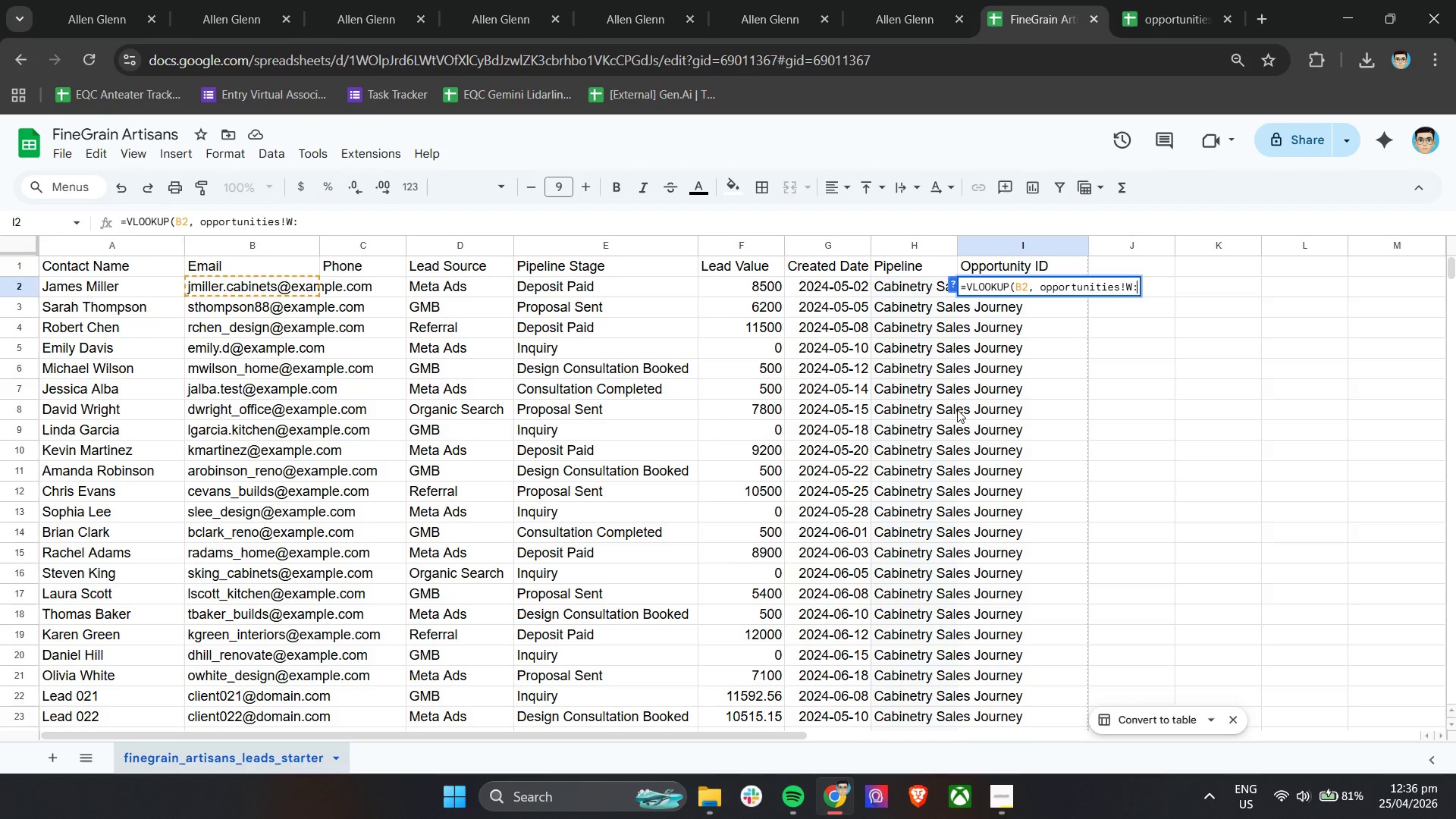 
key(Shift+A)
 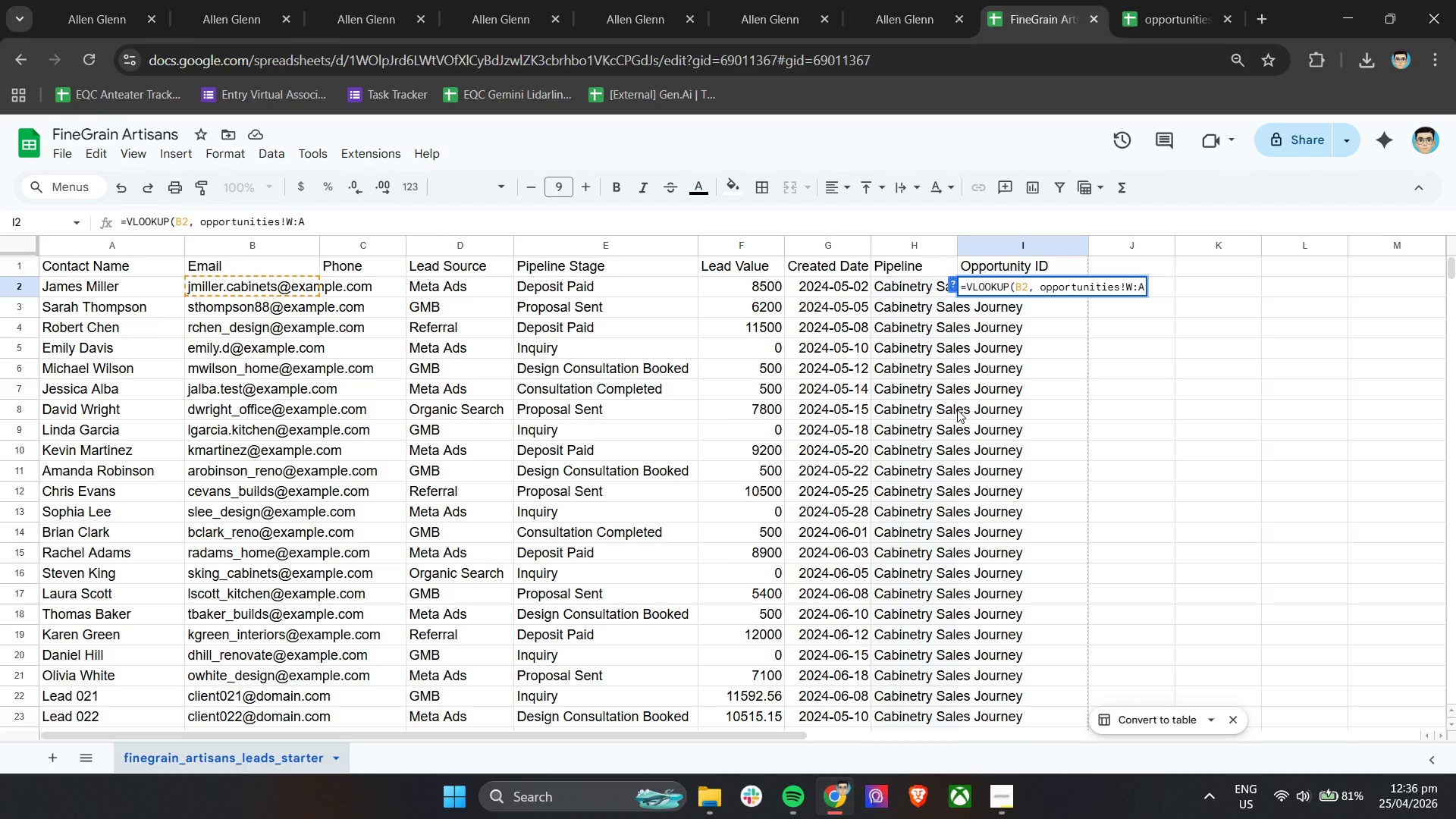 
key(Comma)
 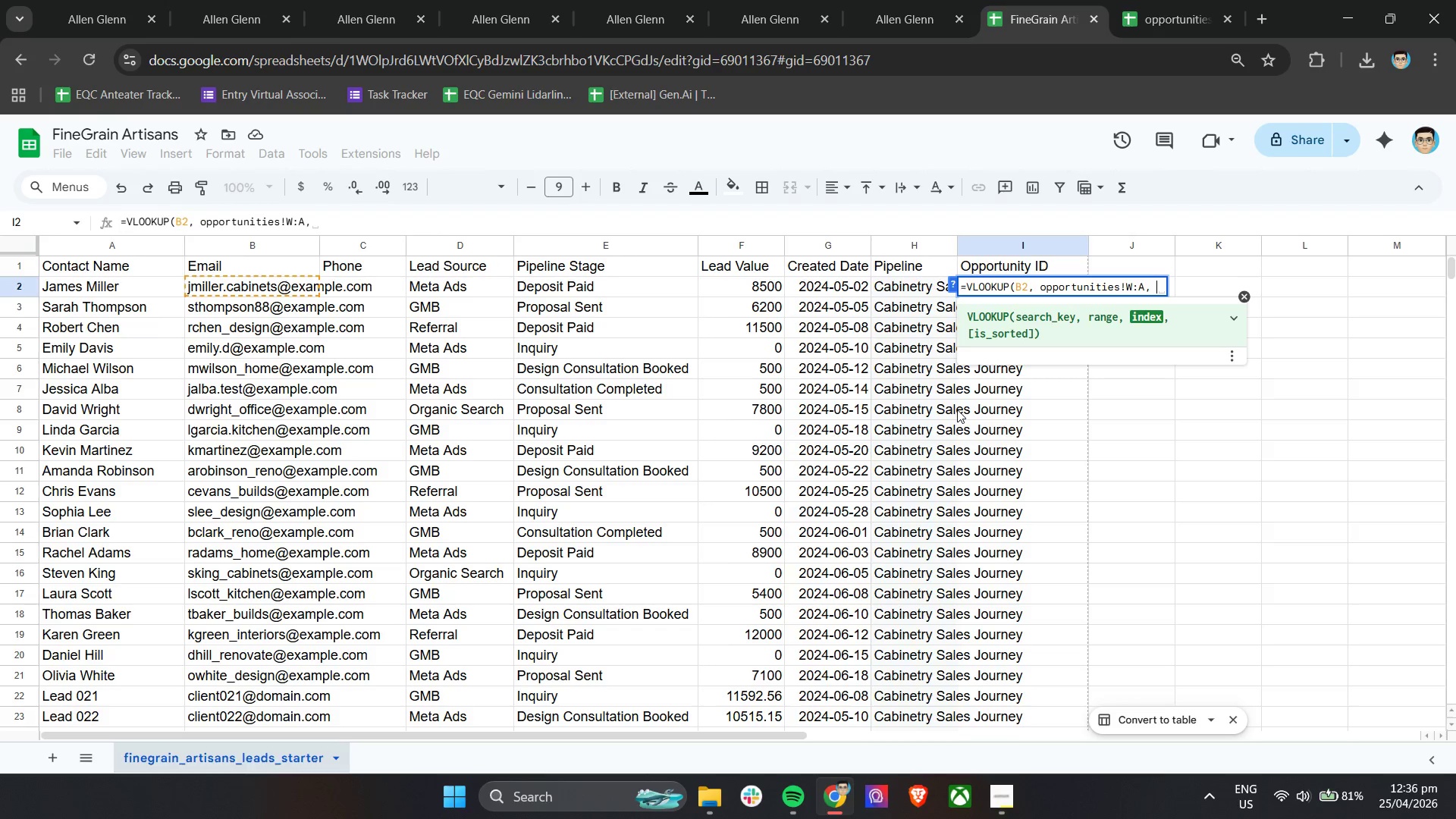 
key(Space)
 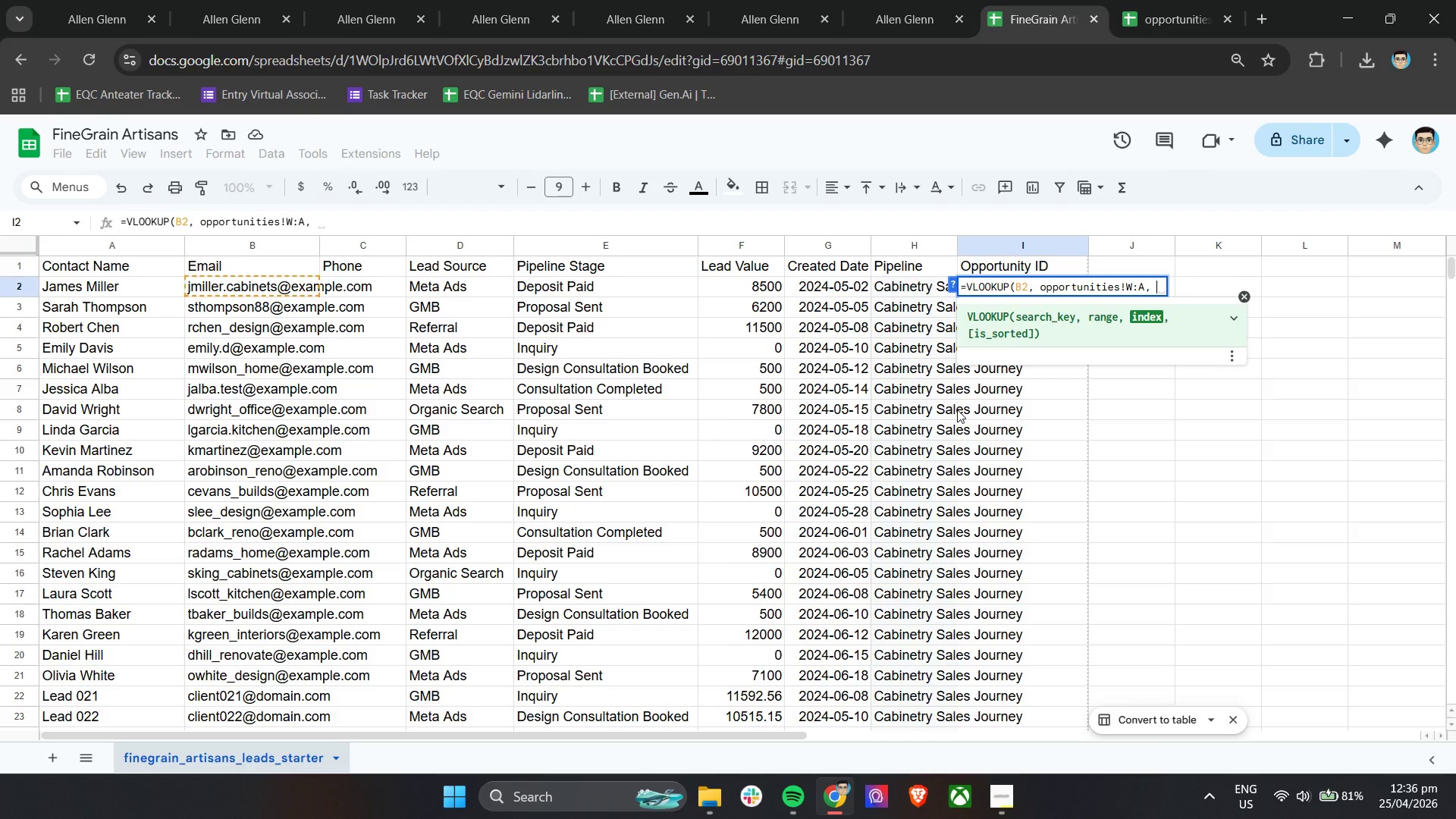 
wait(7.39)
 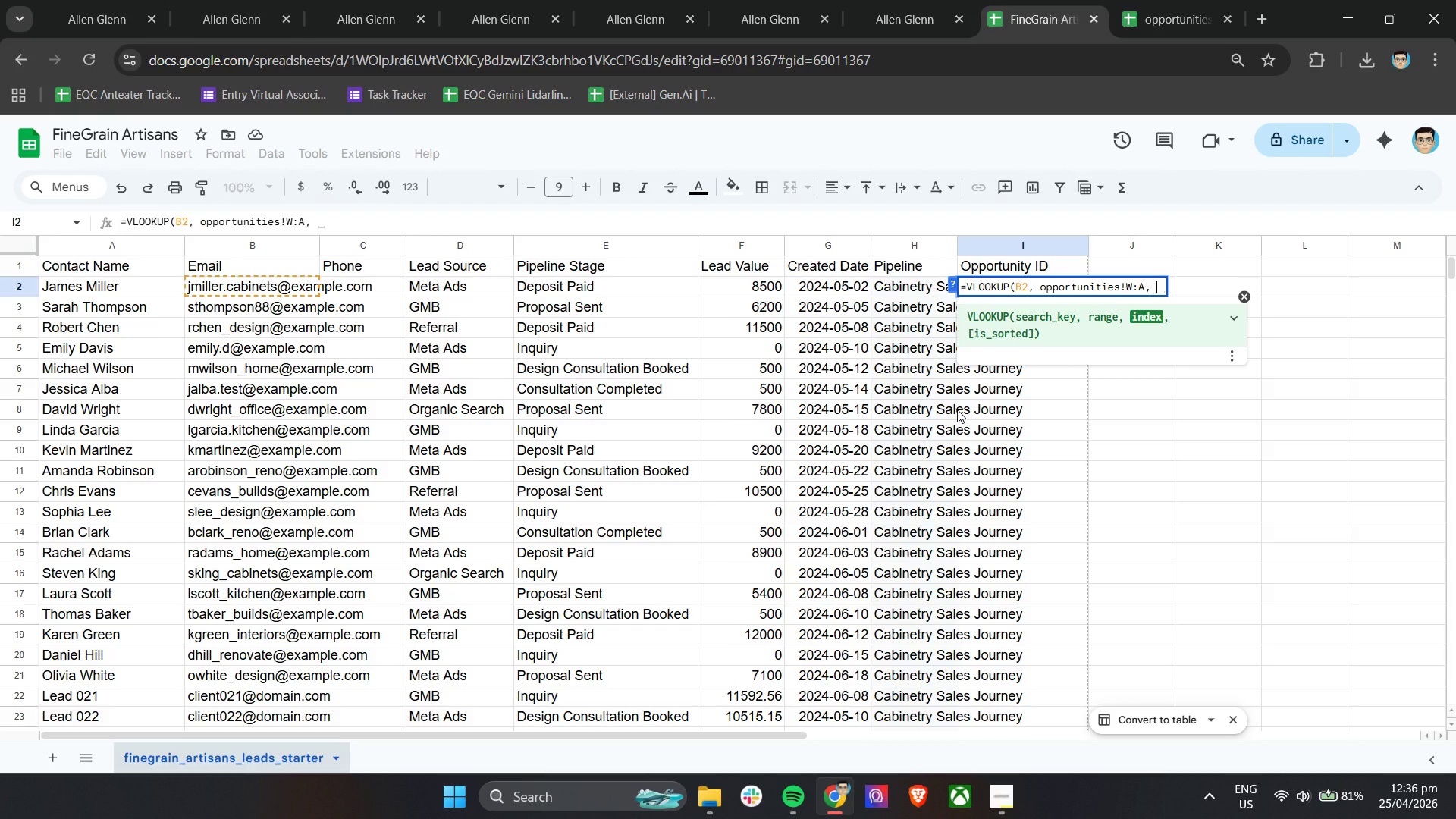 
key(2)
 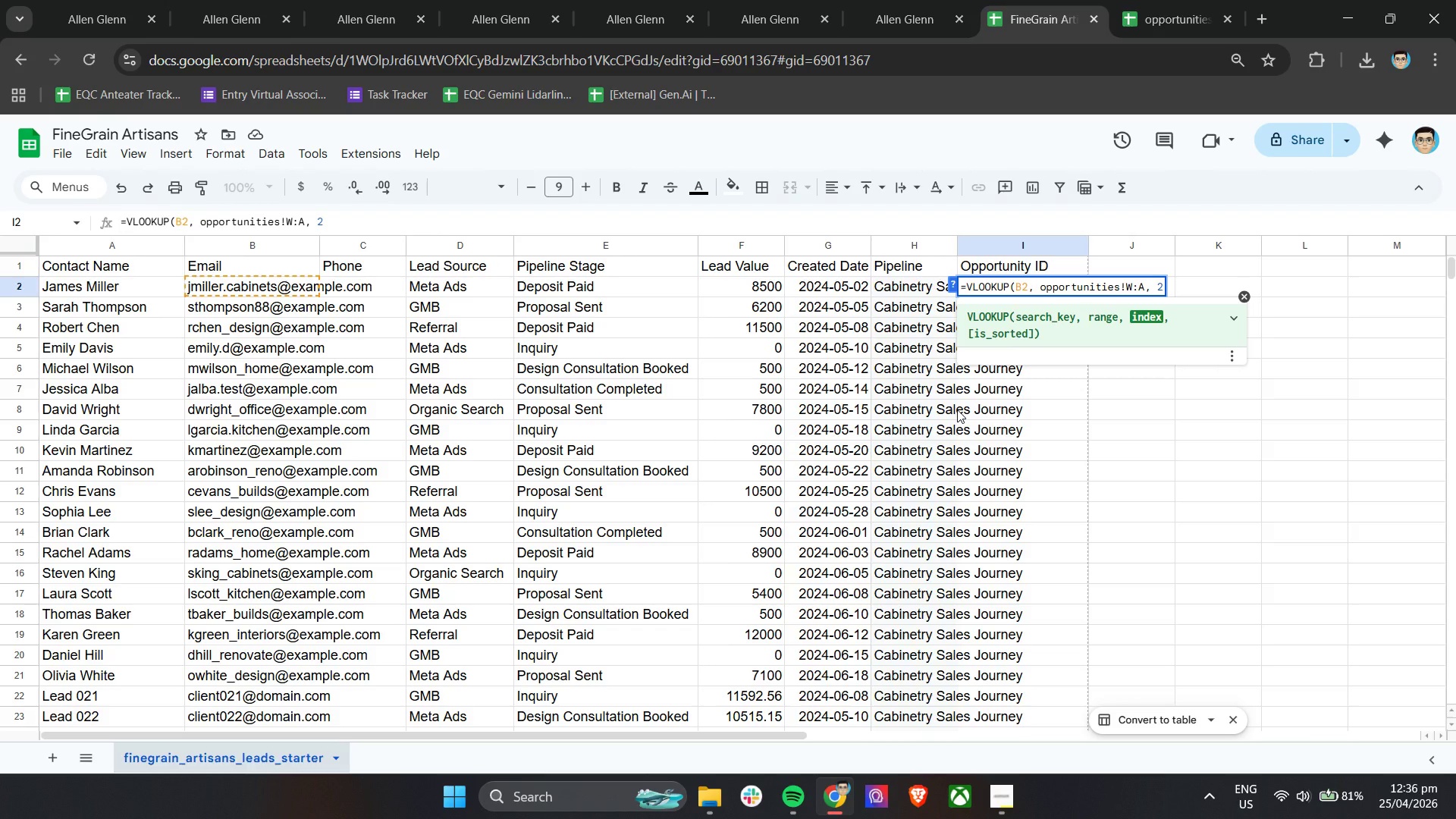 
key(Comma)
 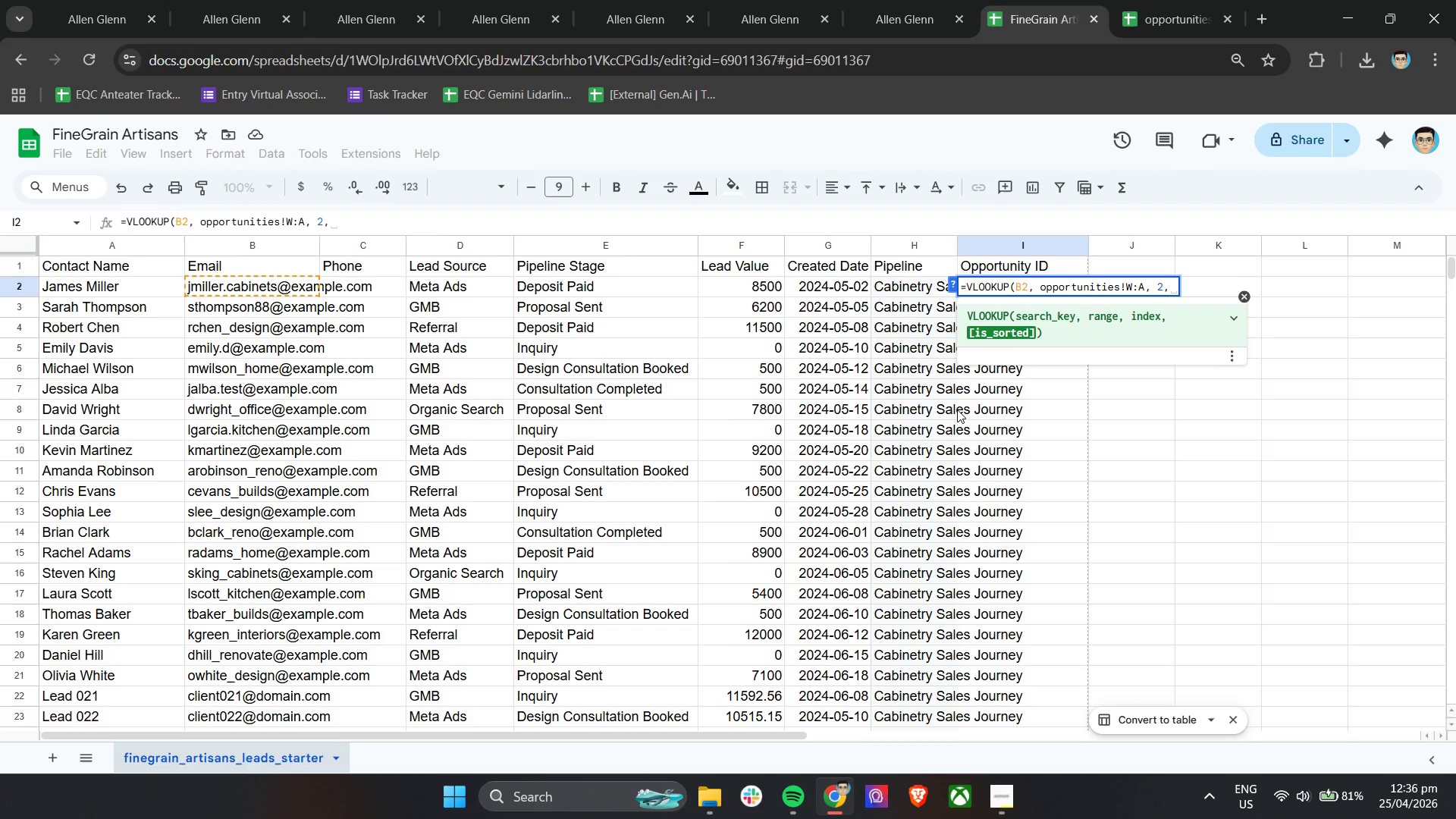 
wait(5.11)
 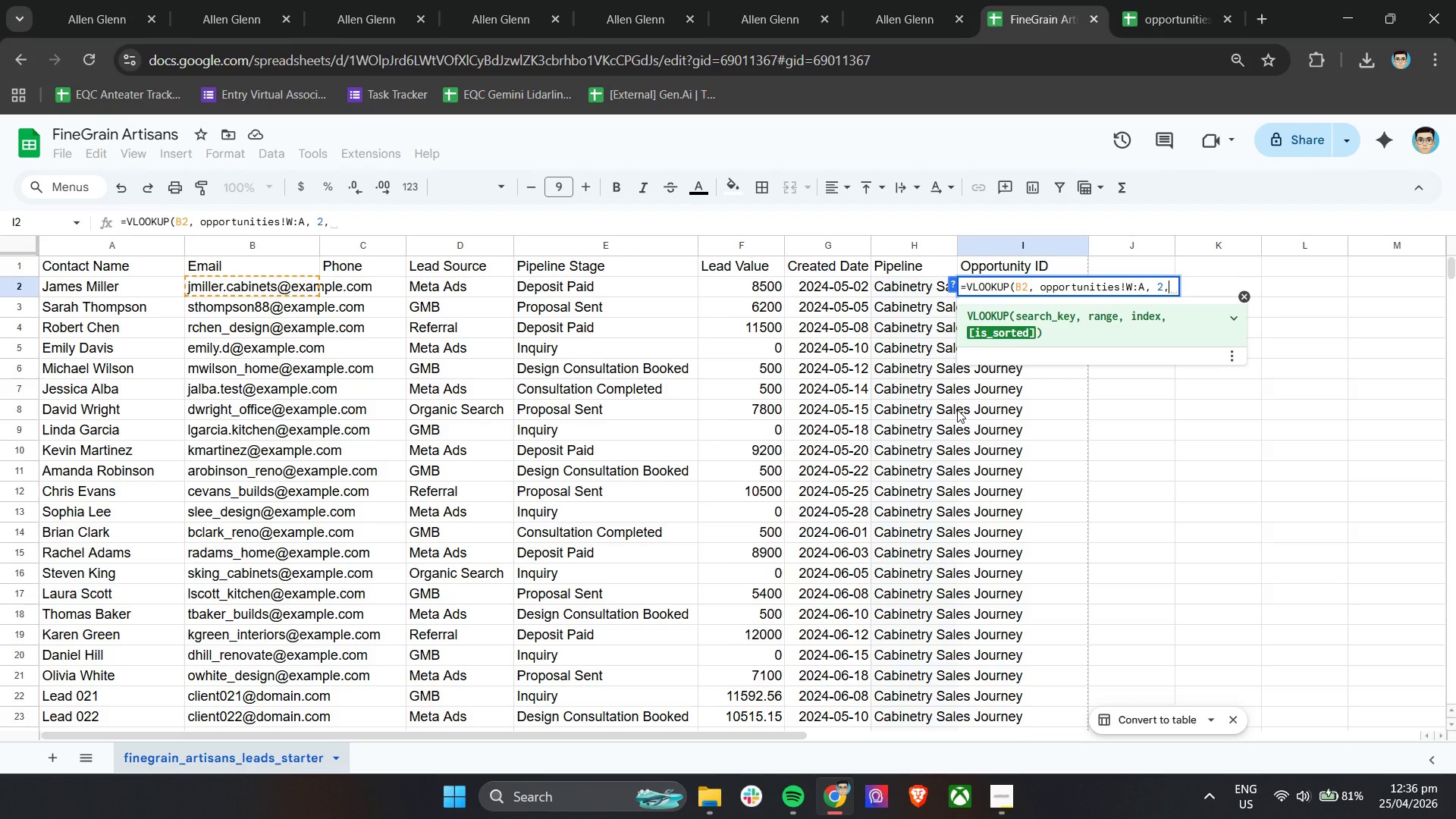 
type(FALSE))
 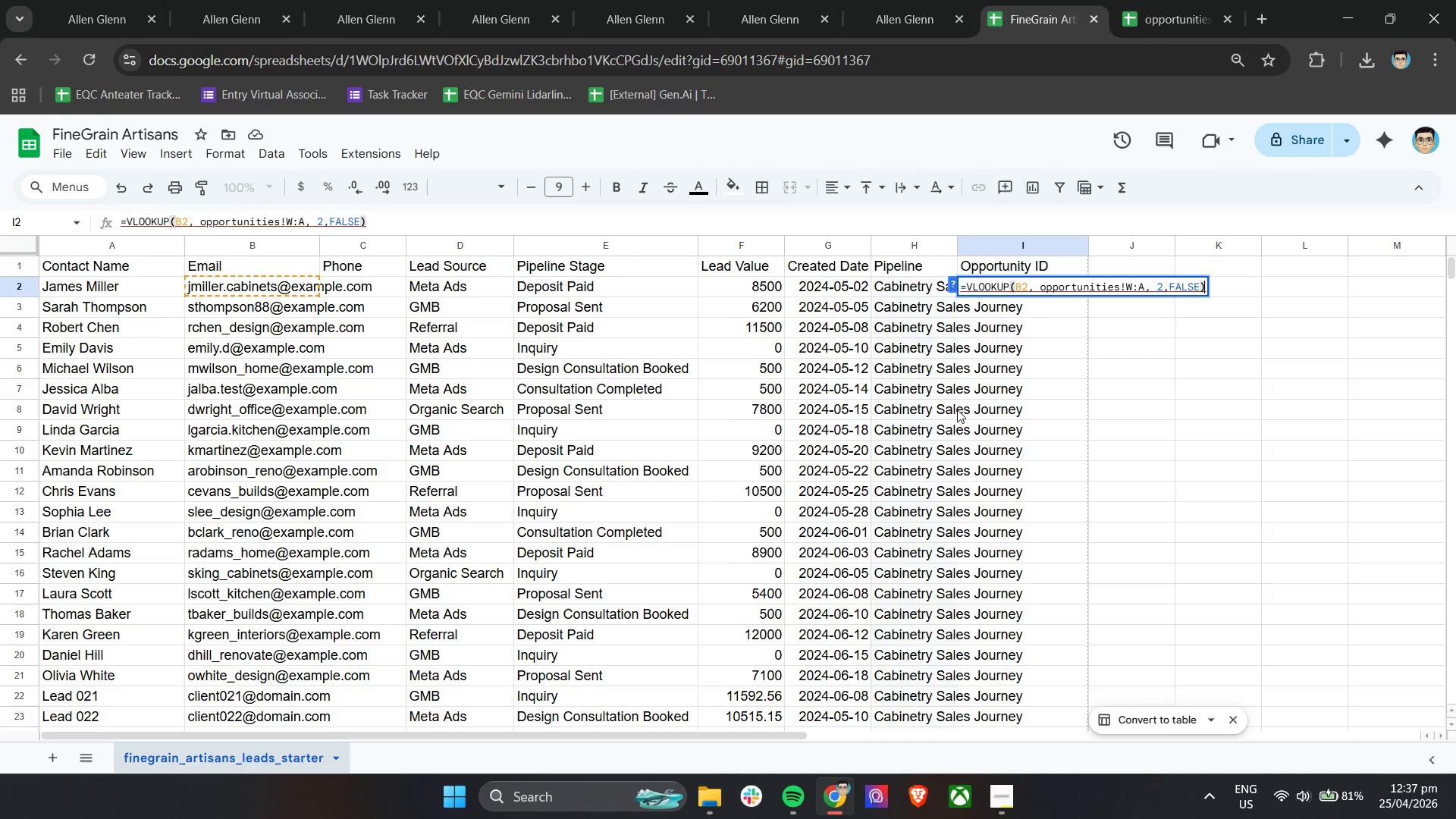 
key(Enter)
 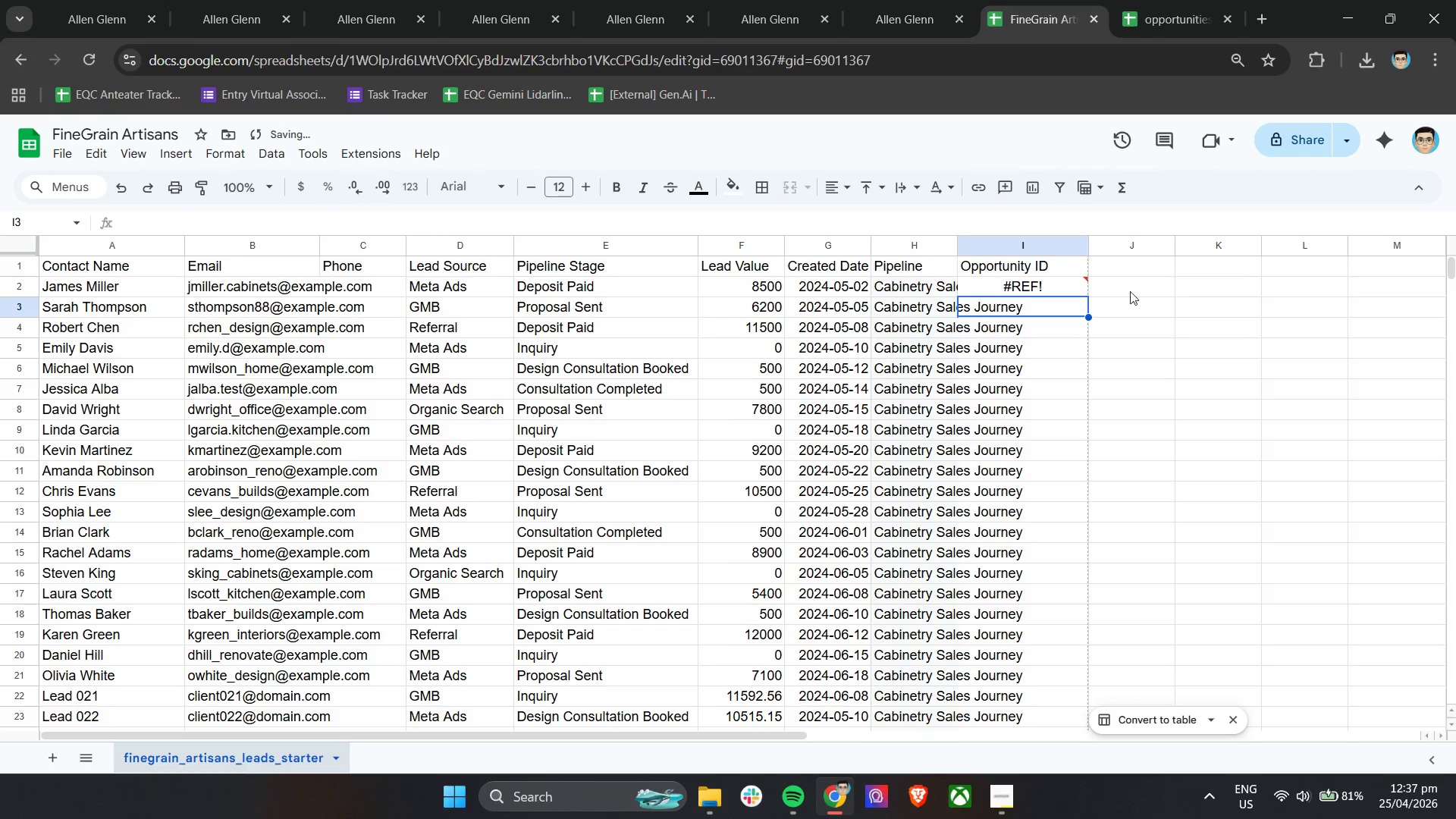 
left_click([1049, 281])
 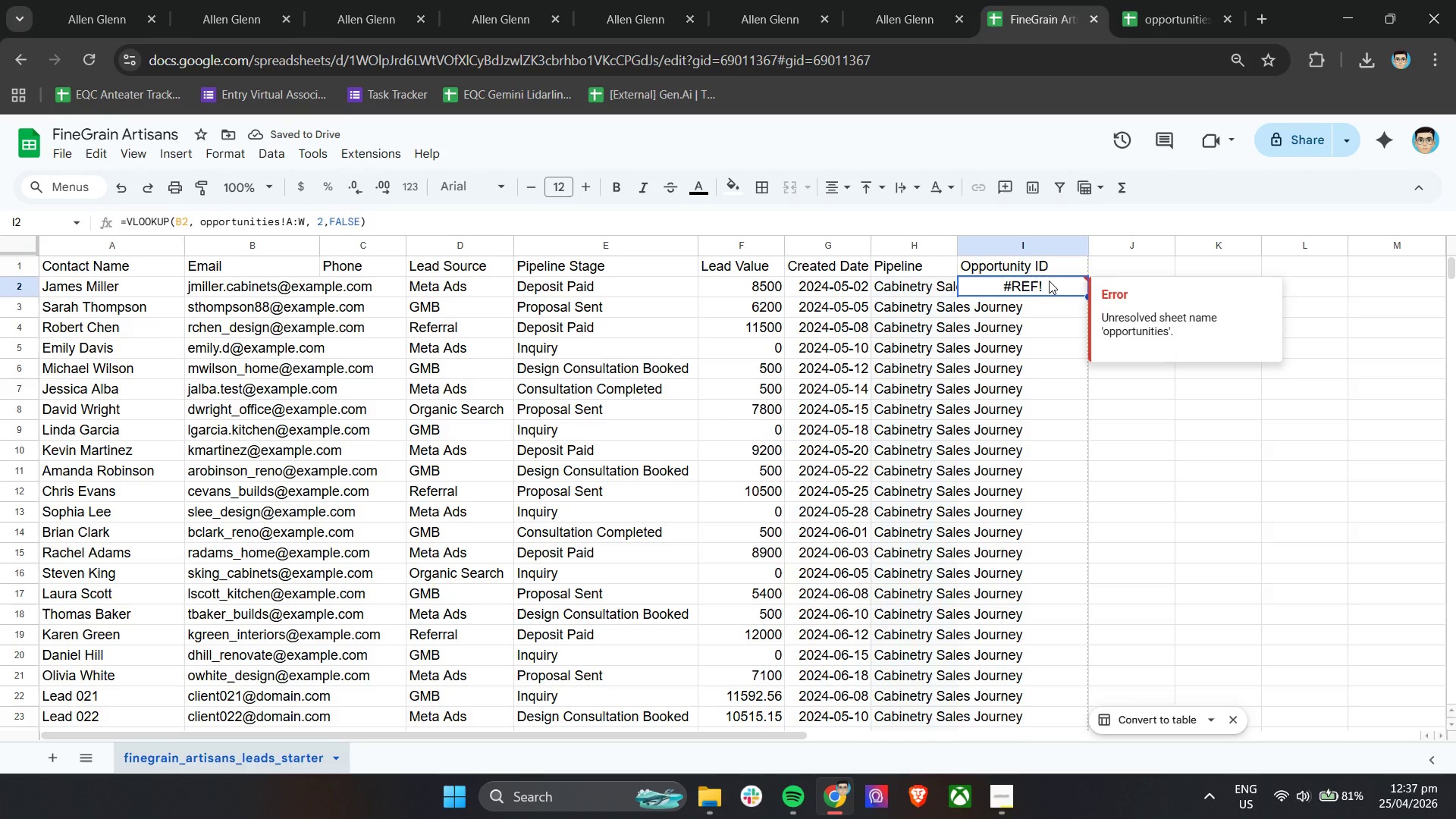 
left_click([1144, 0])
 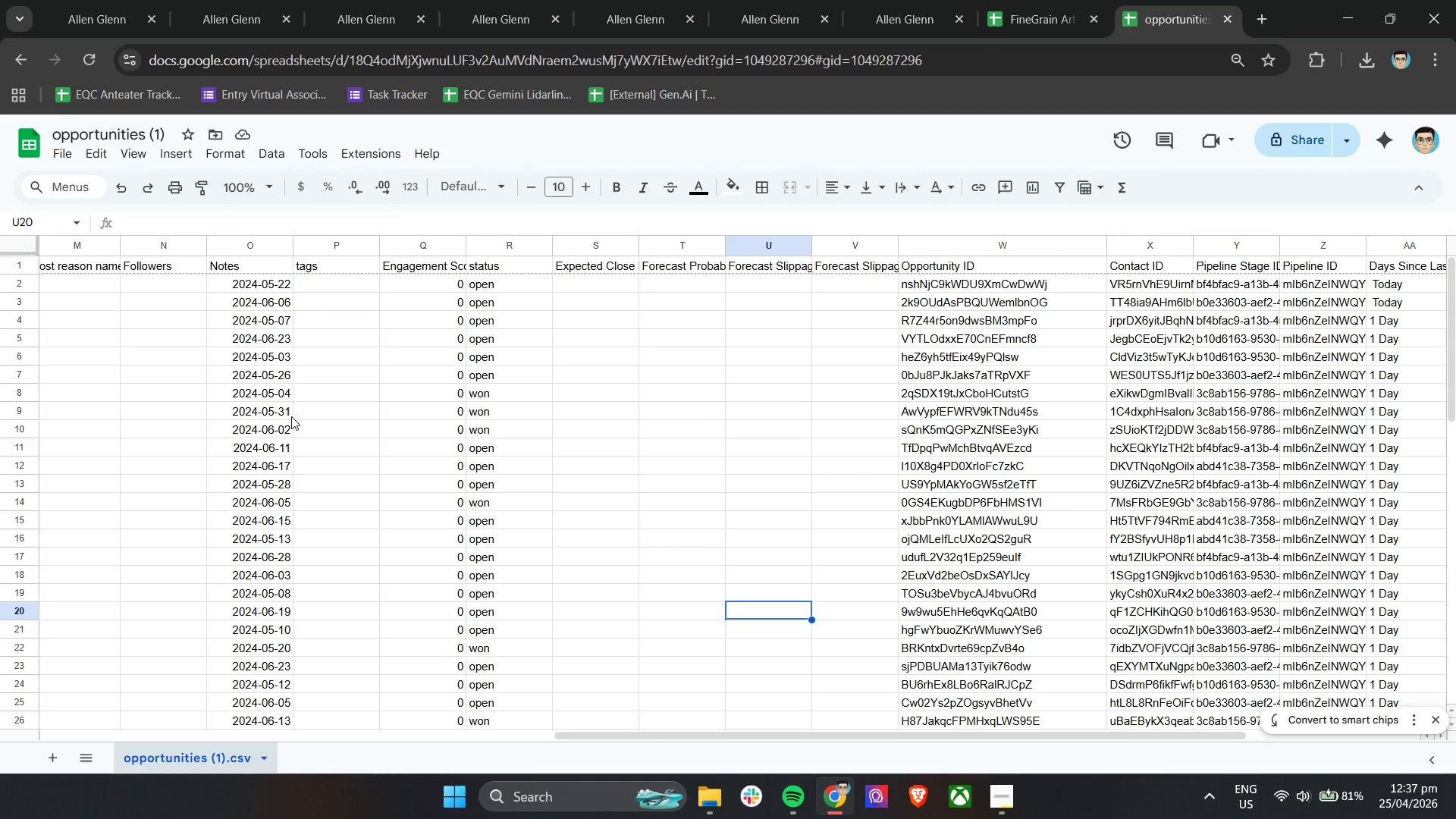 
hold_key(key=ShiftLeft, duration=0.95)
 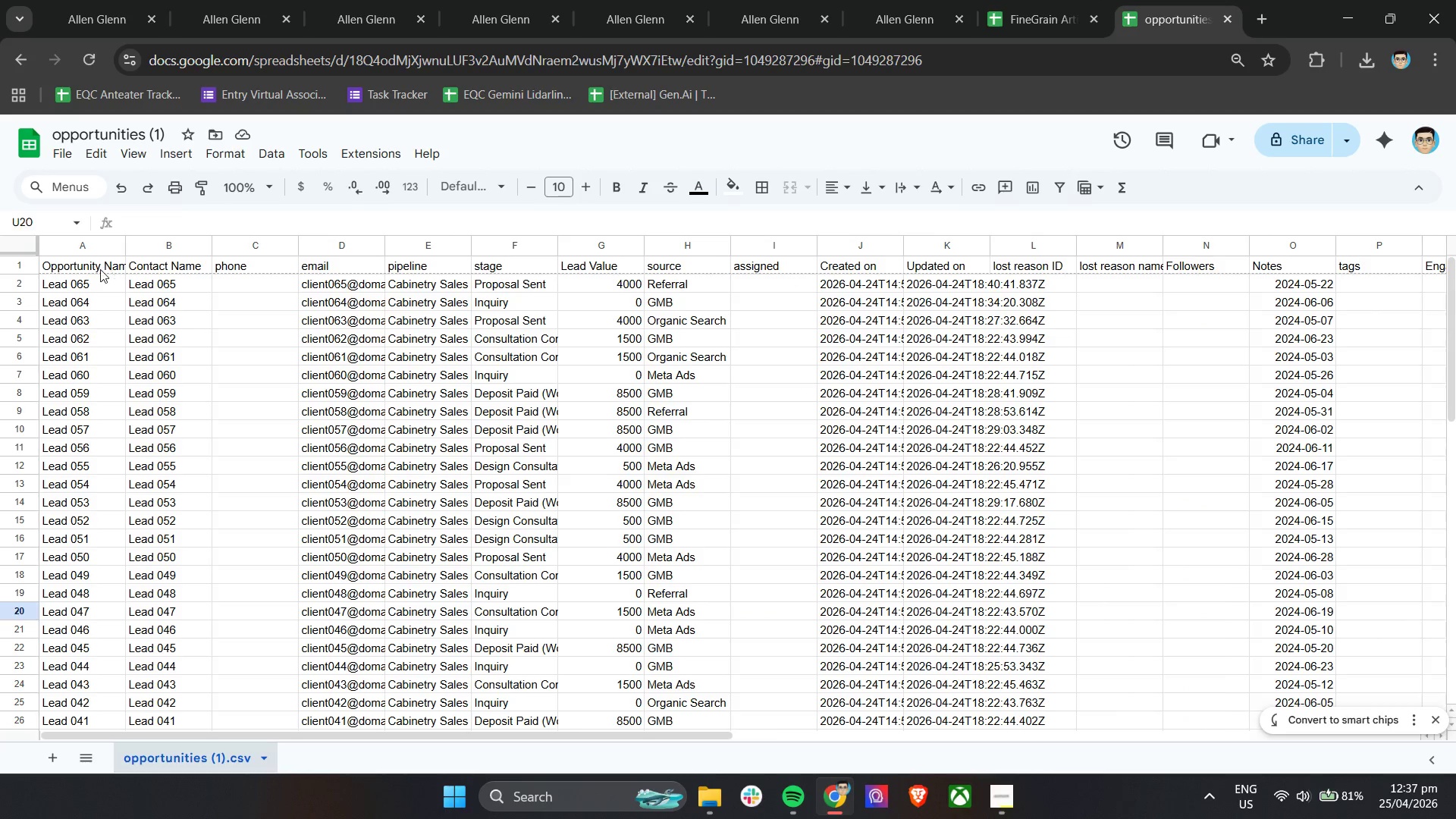 
left_click([100, 269])
 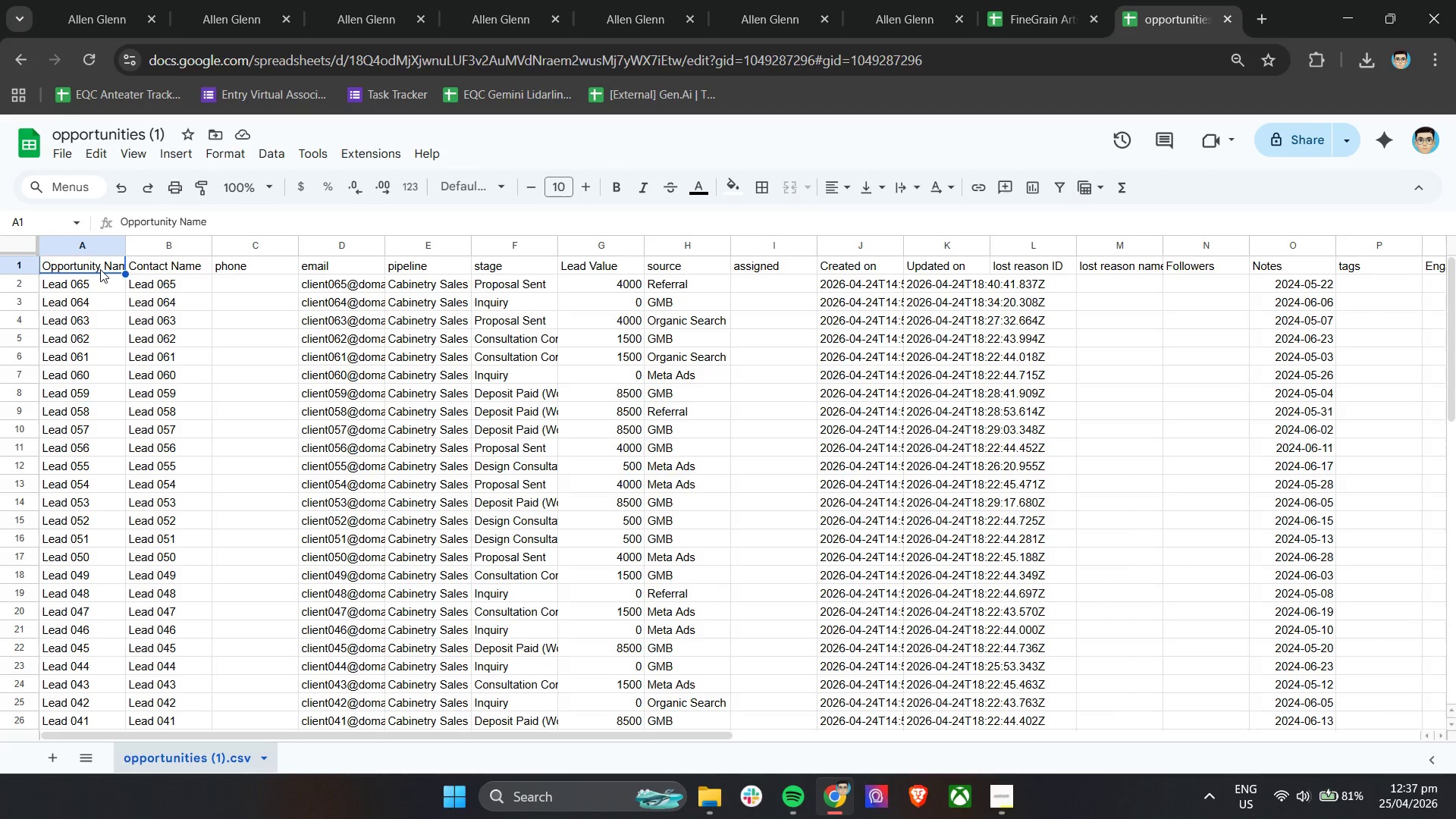 
scroll: coordinate [434, 508], scroll_direction: up, amount: 18.0
 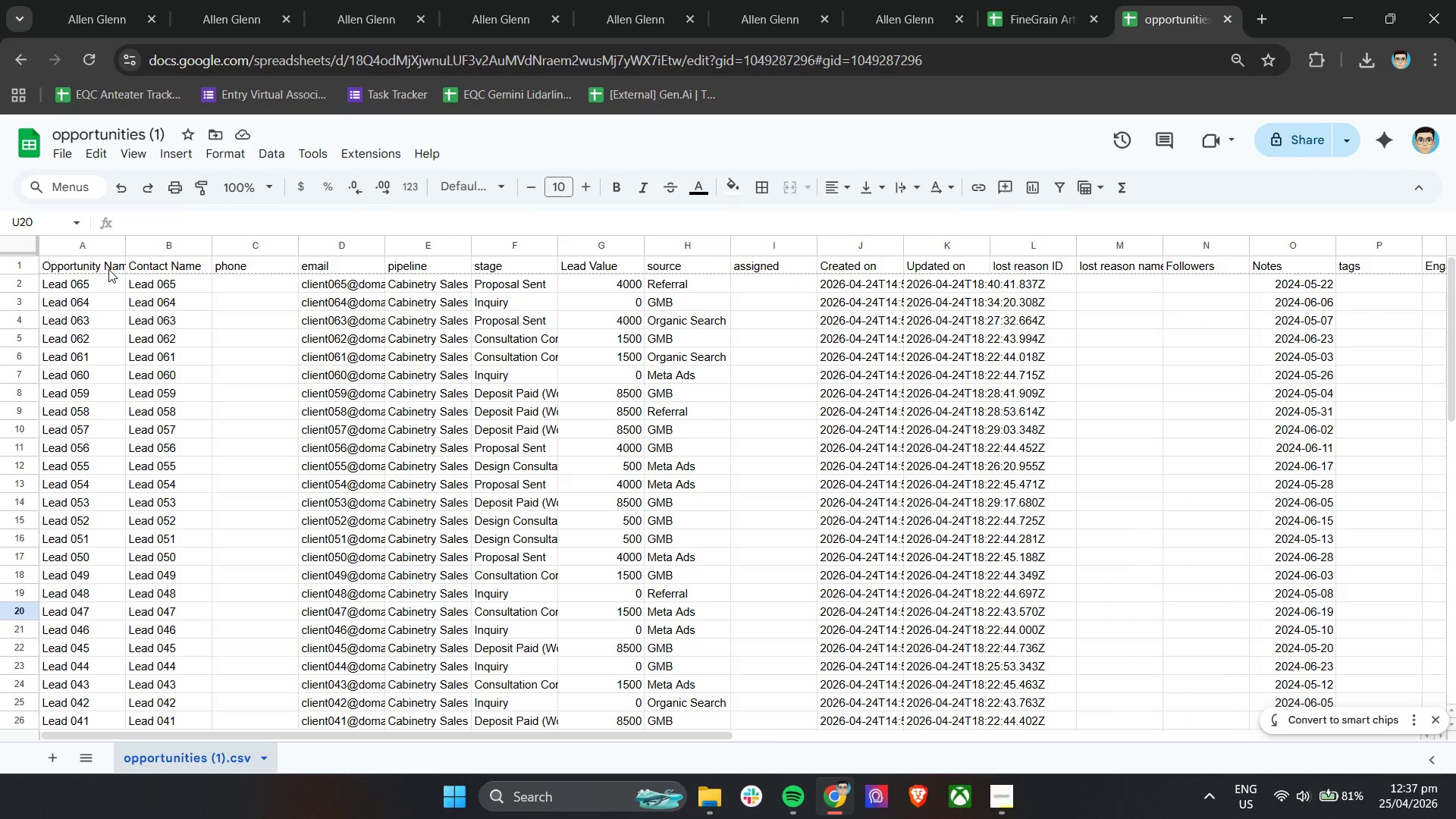 
key(Control+A)
 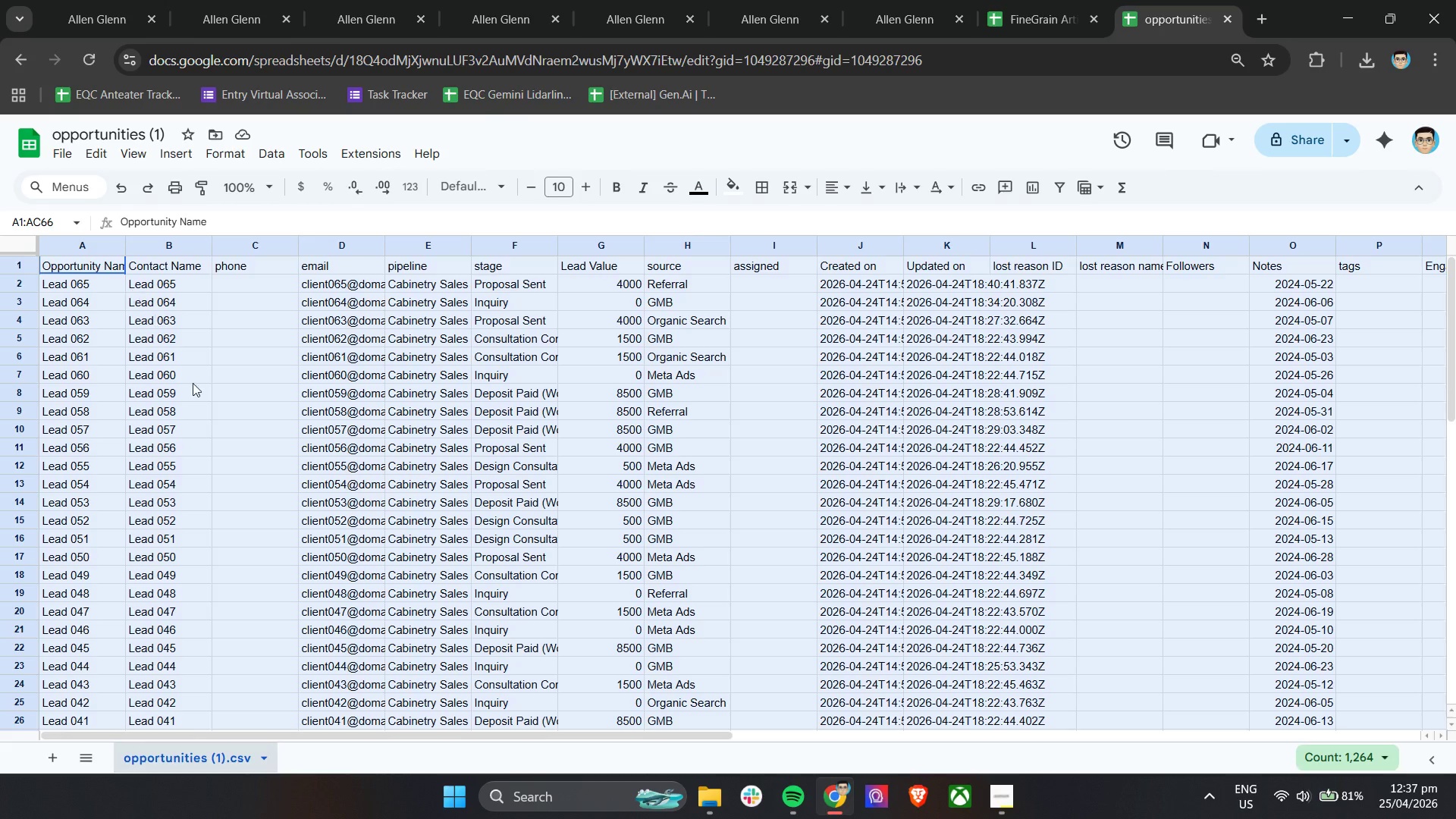 
key(Control+C)
 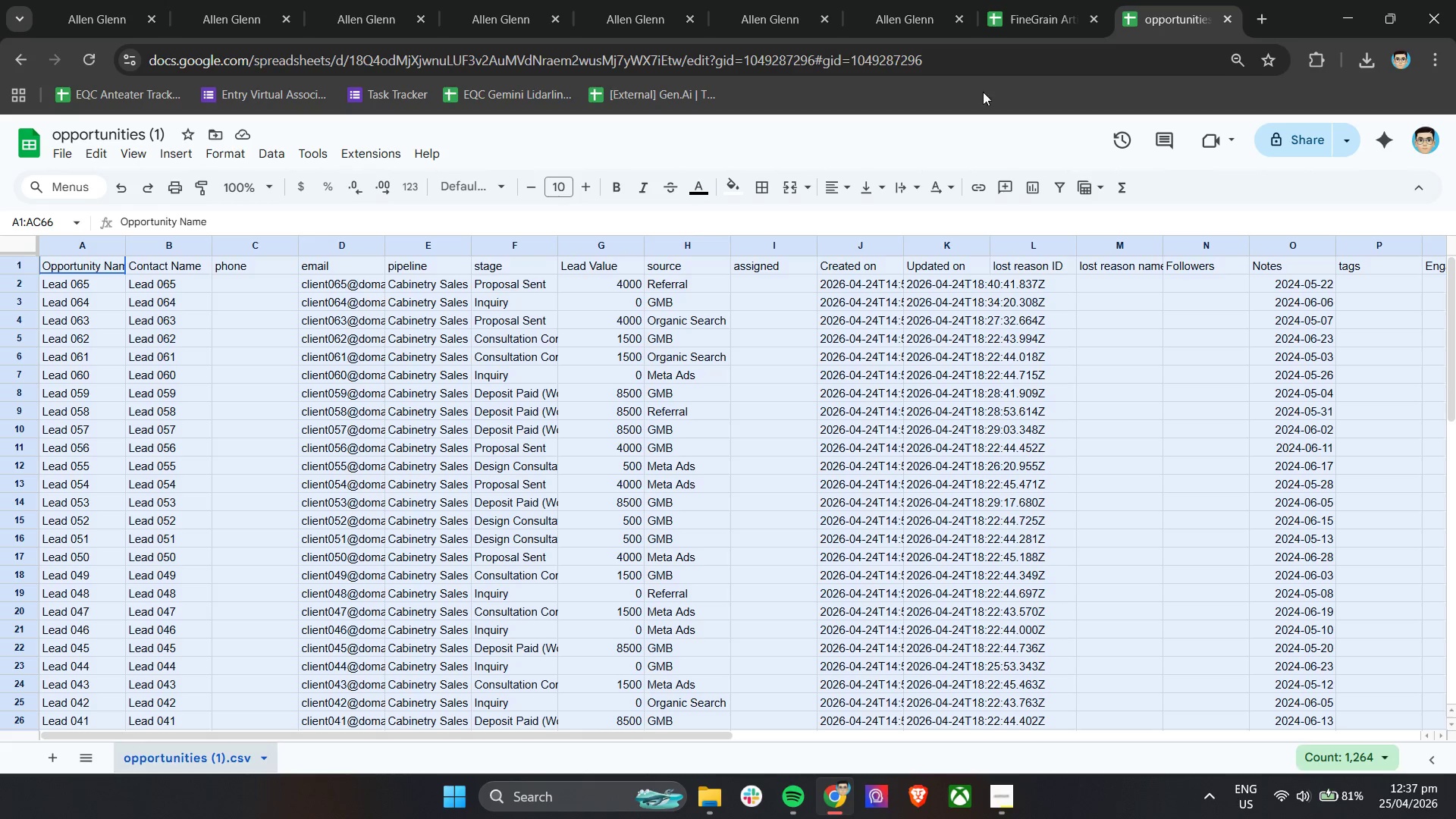 
left_click([1031, 14])
 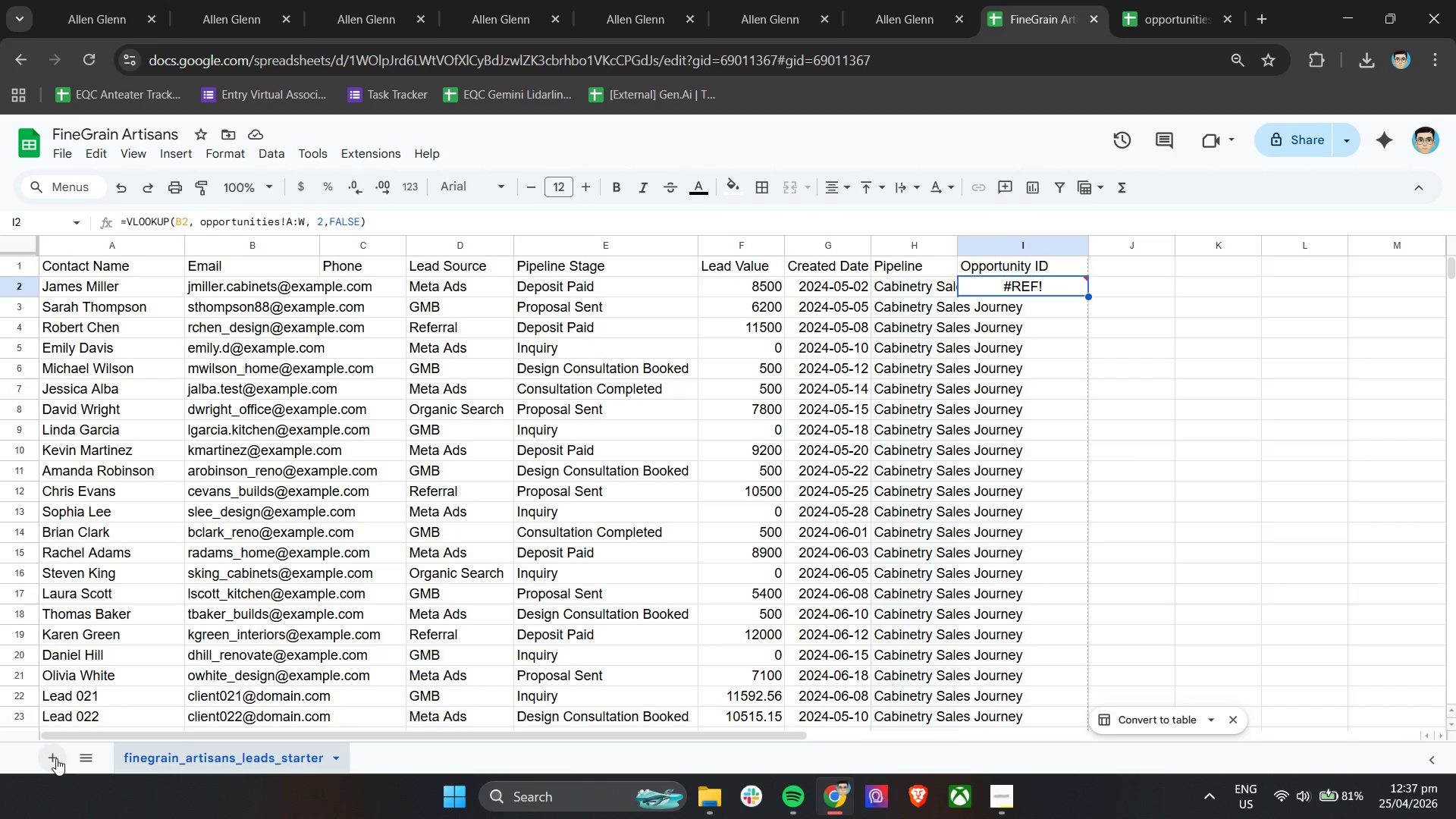 
left_click([56, 758])
 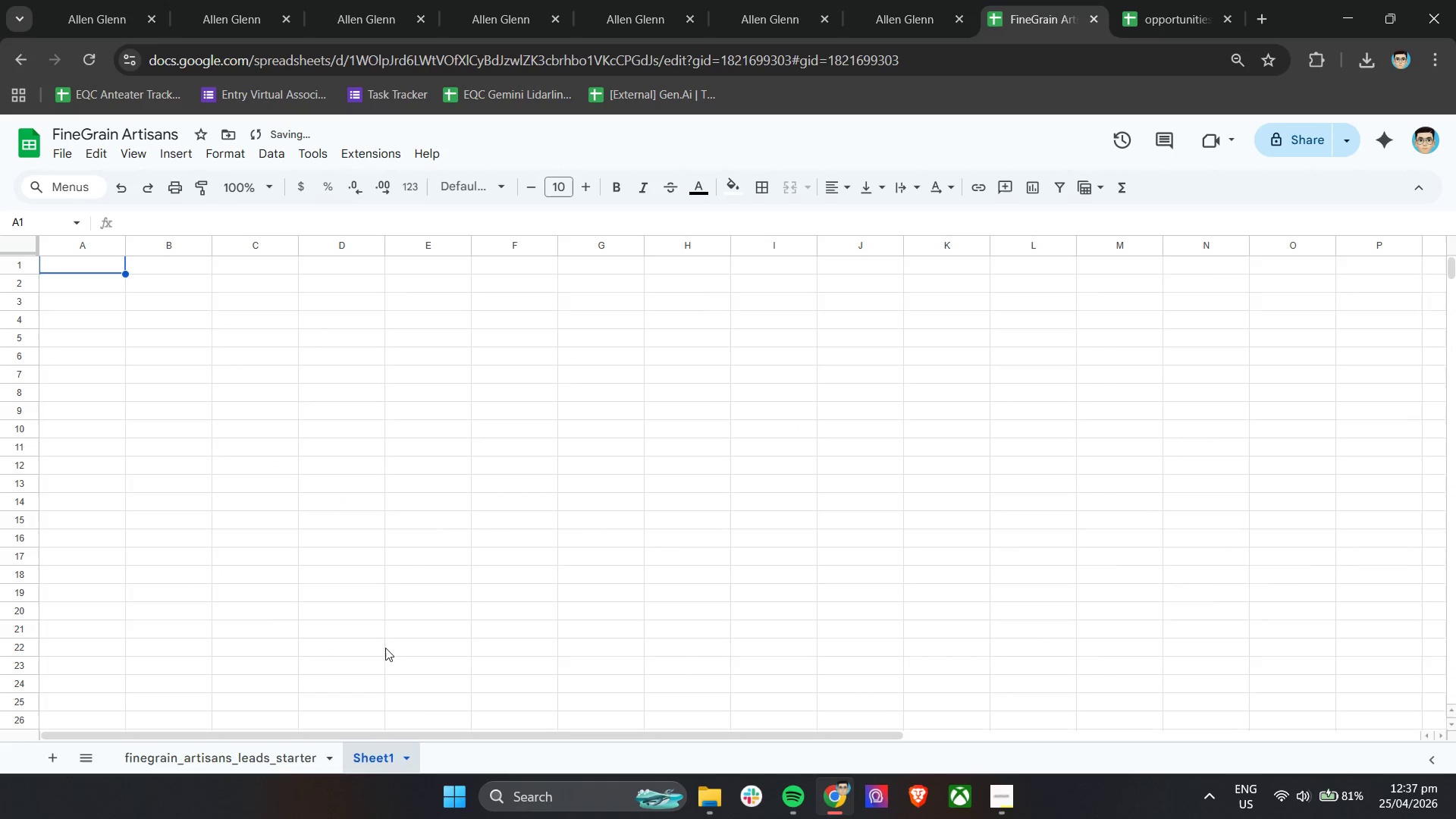 
key(Control+V)
 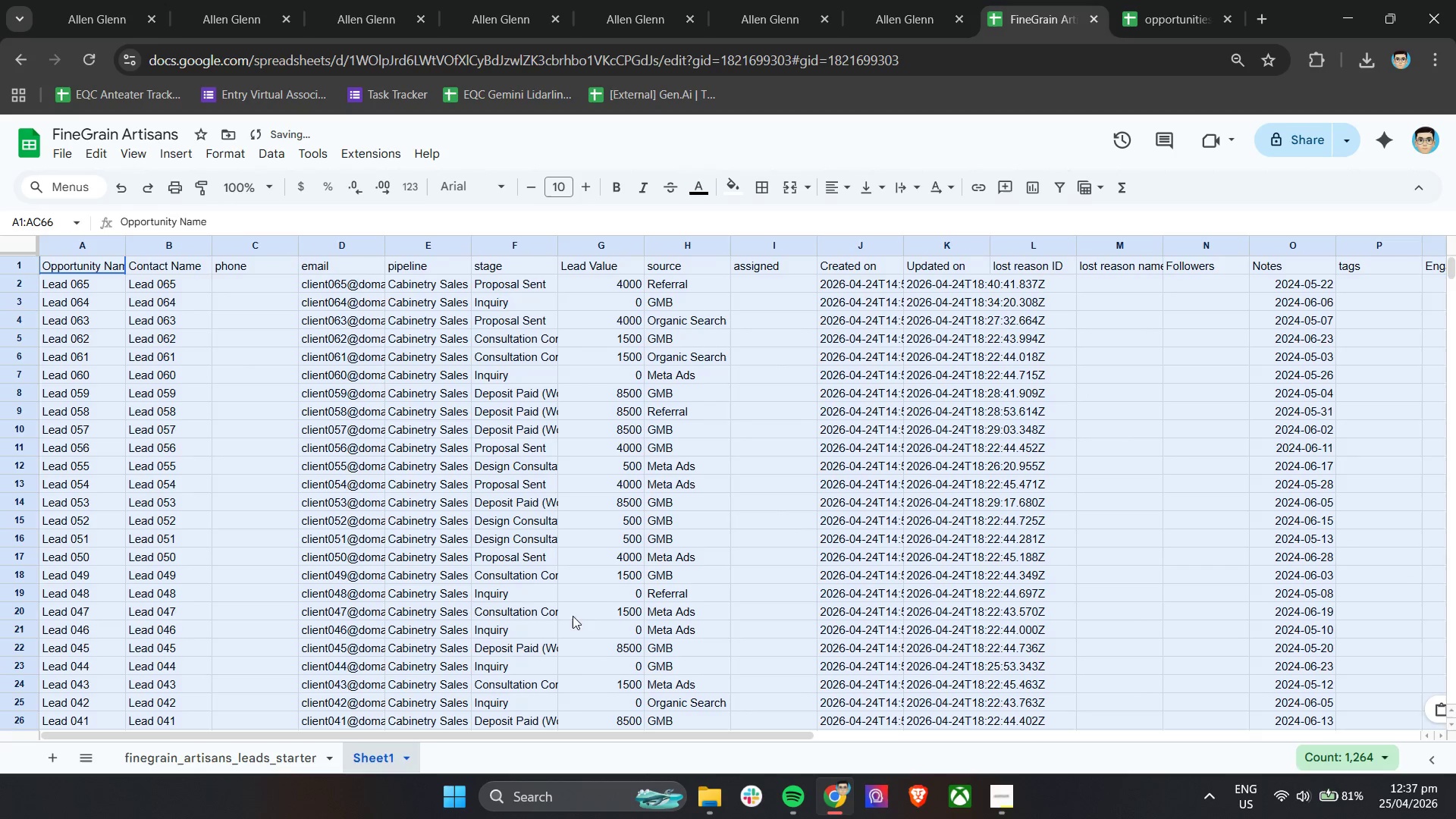 
left_click([611, 615])
 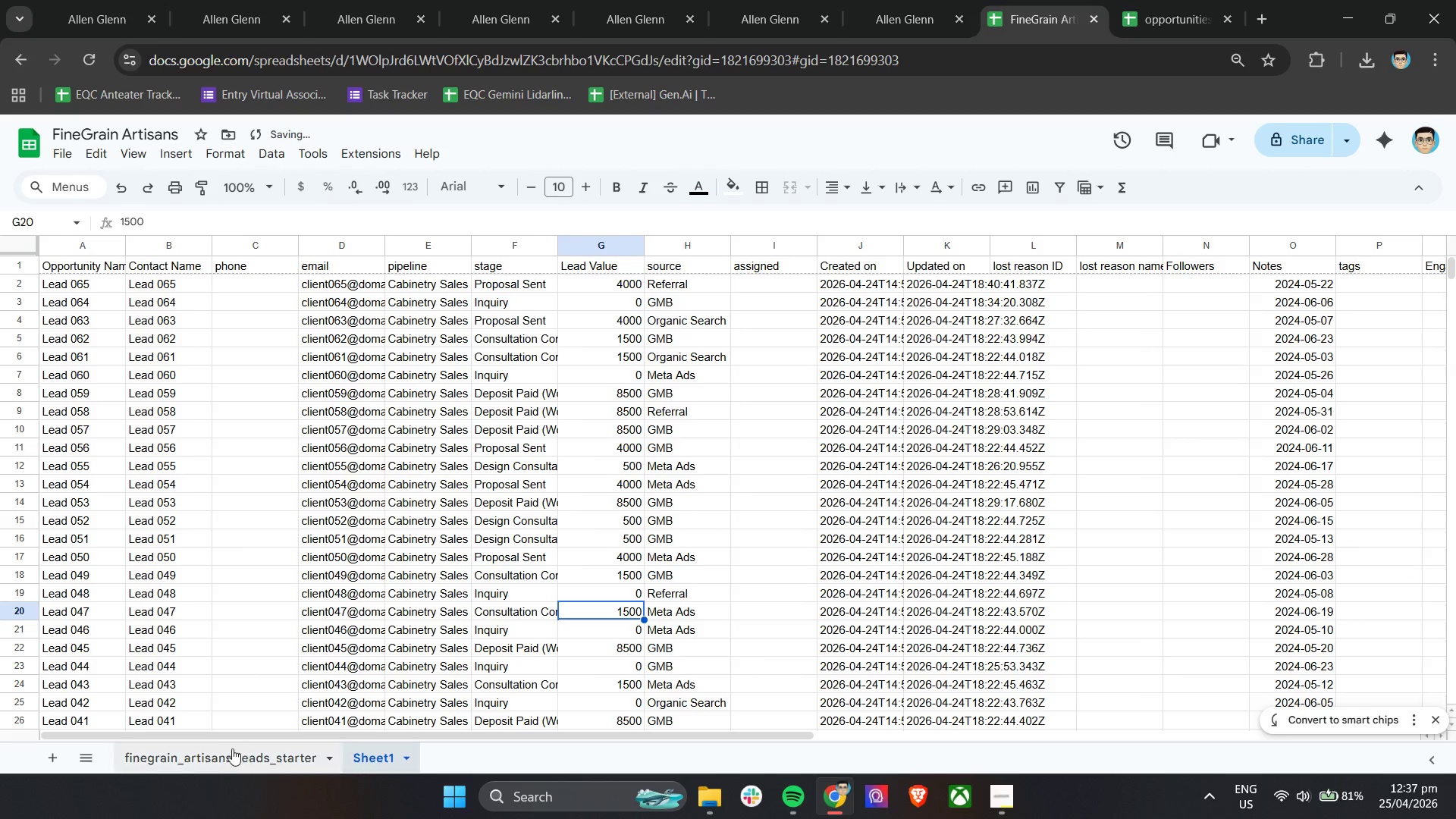 
left_click([230, 749])
 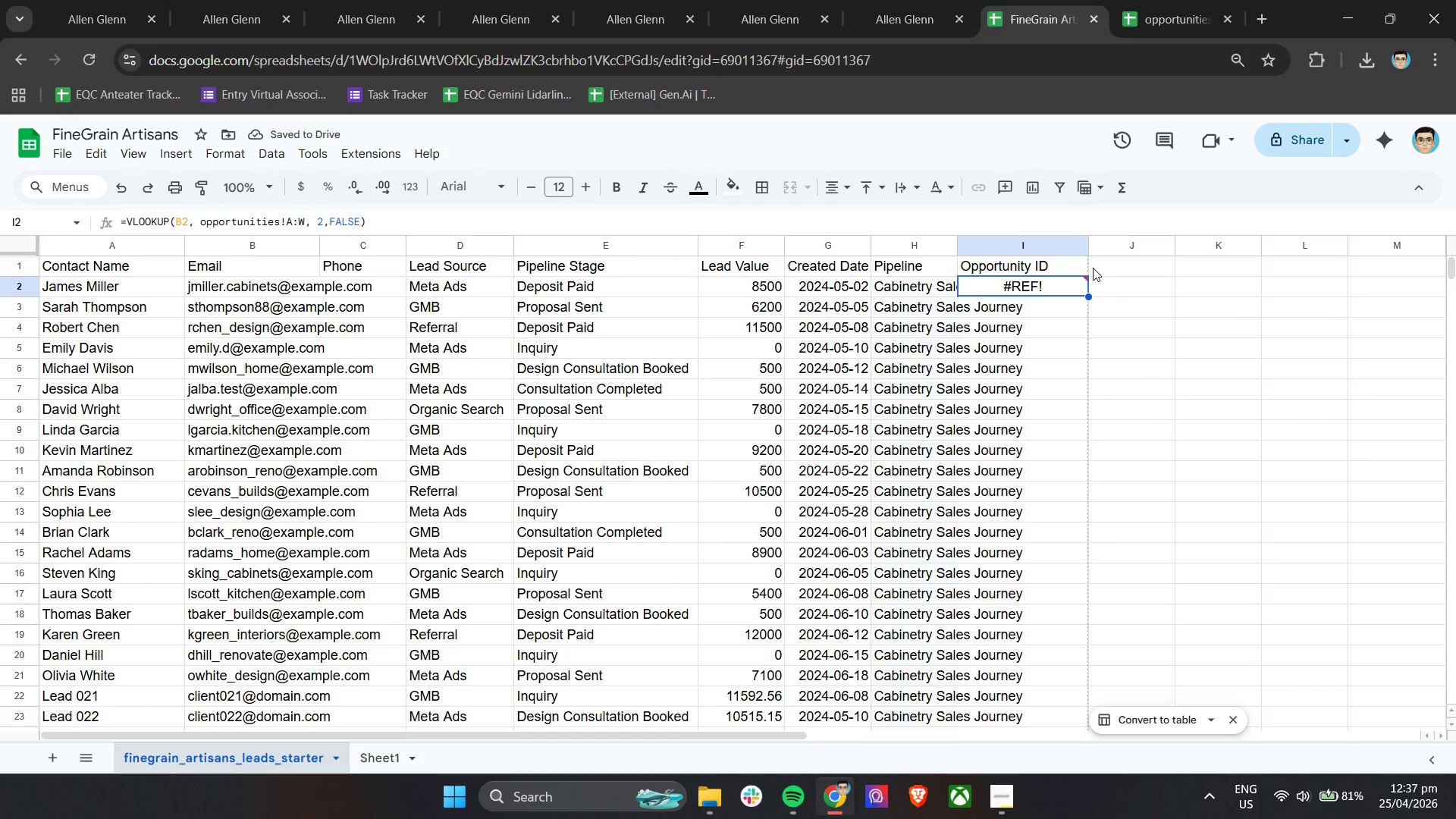 
left_click([1035, 290])
 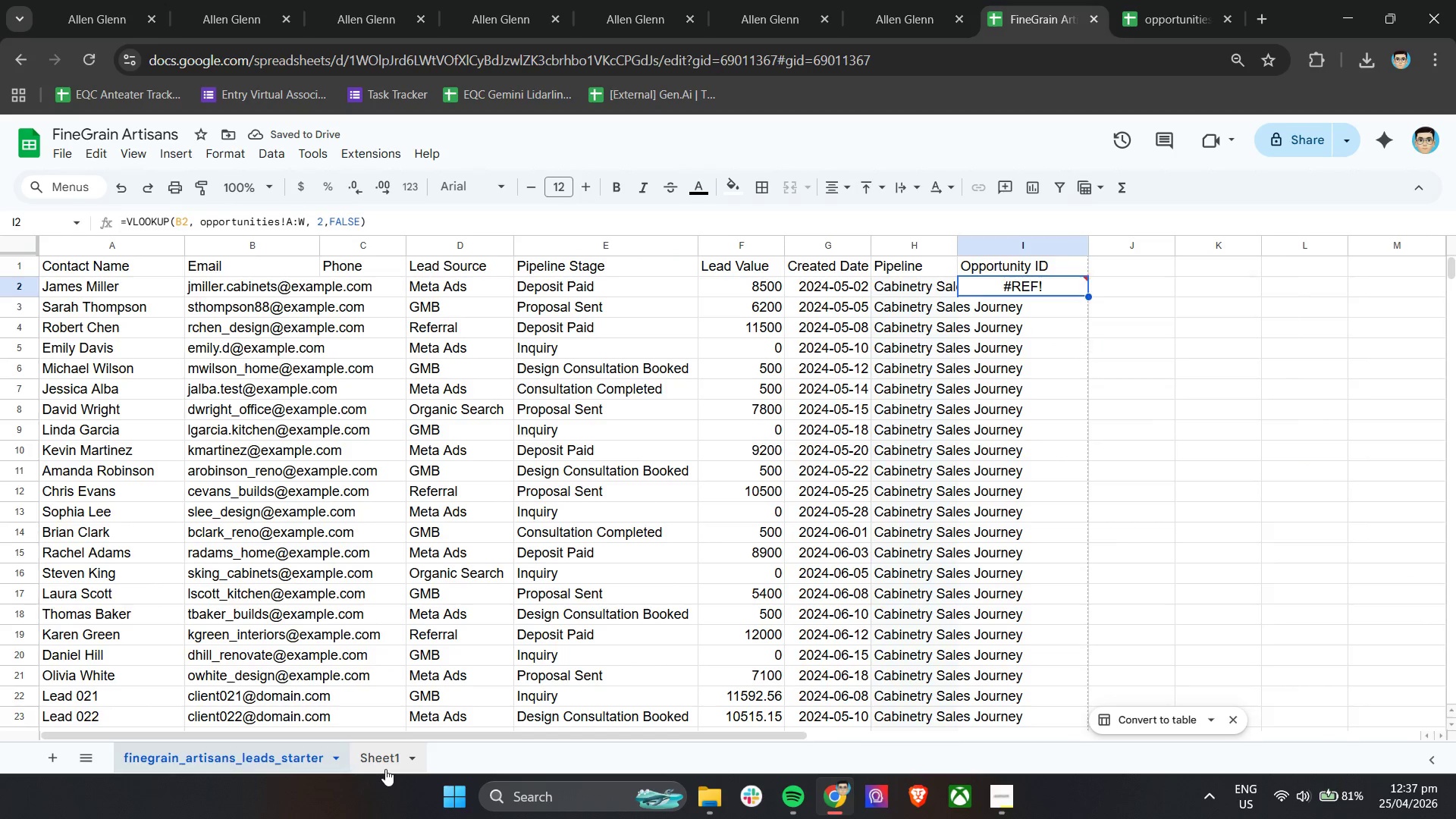 
double_click([386, 768])
 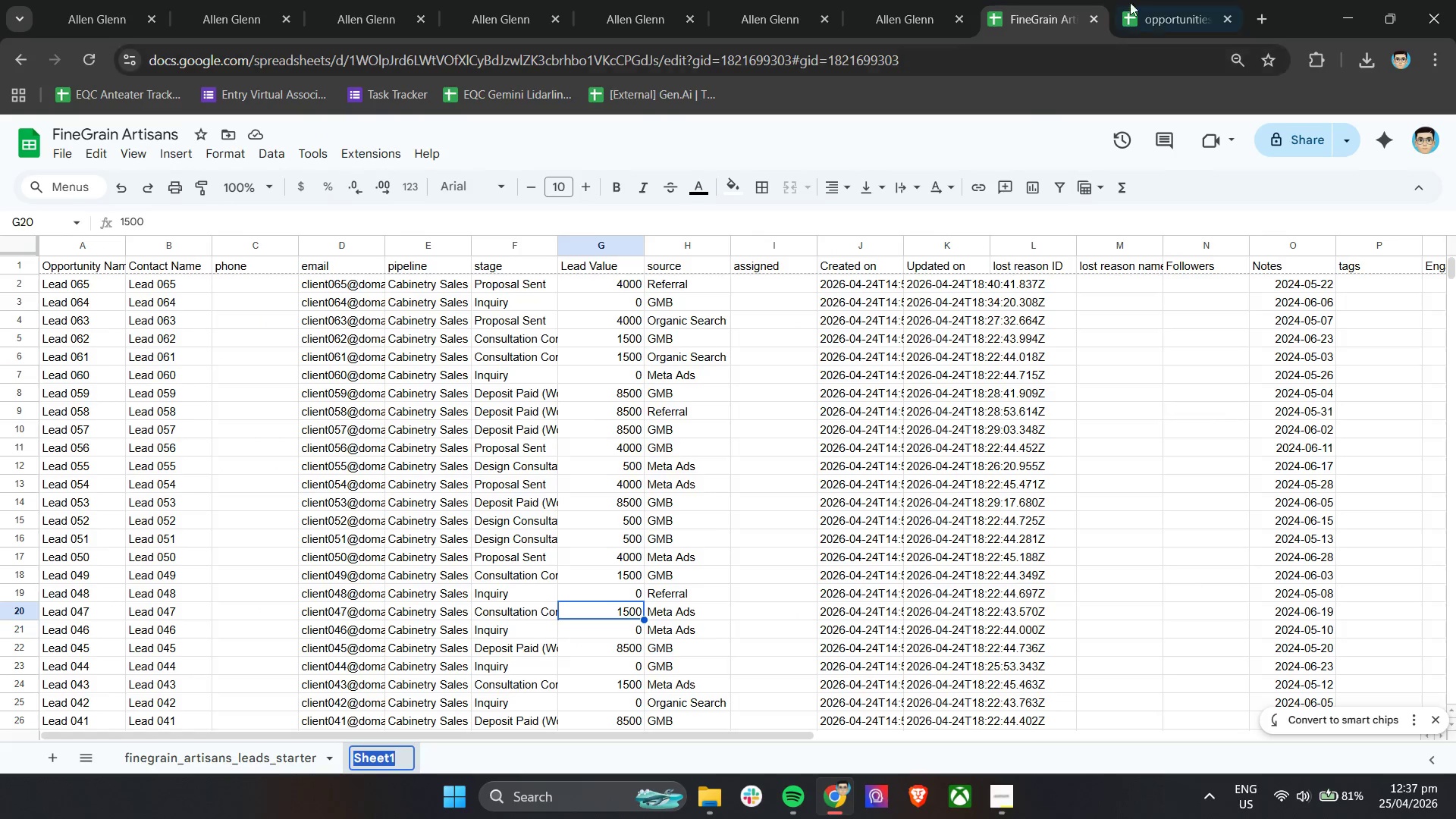 
left_click([1156, 0])
 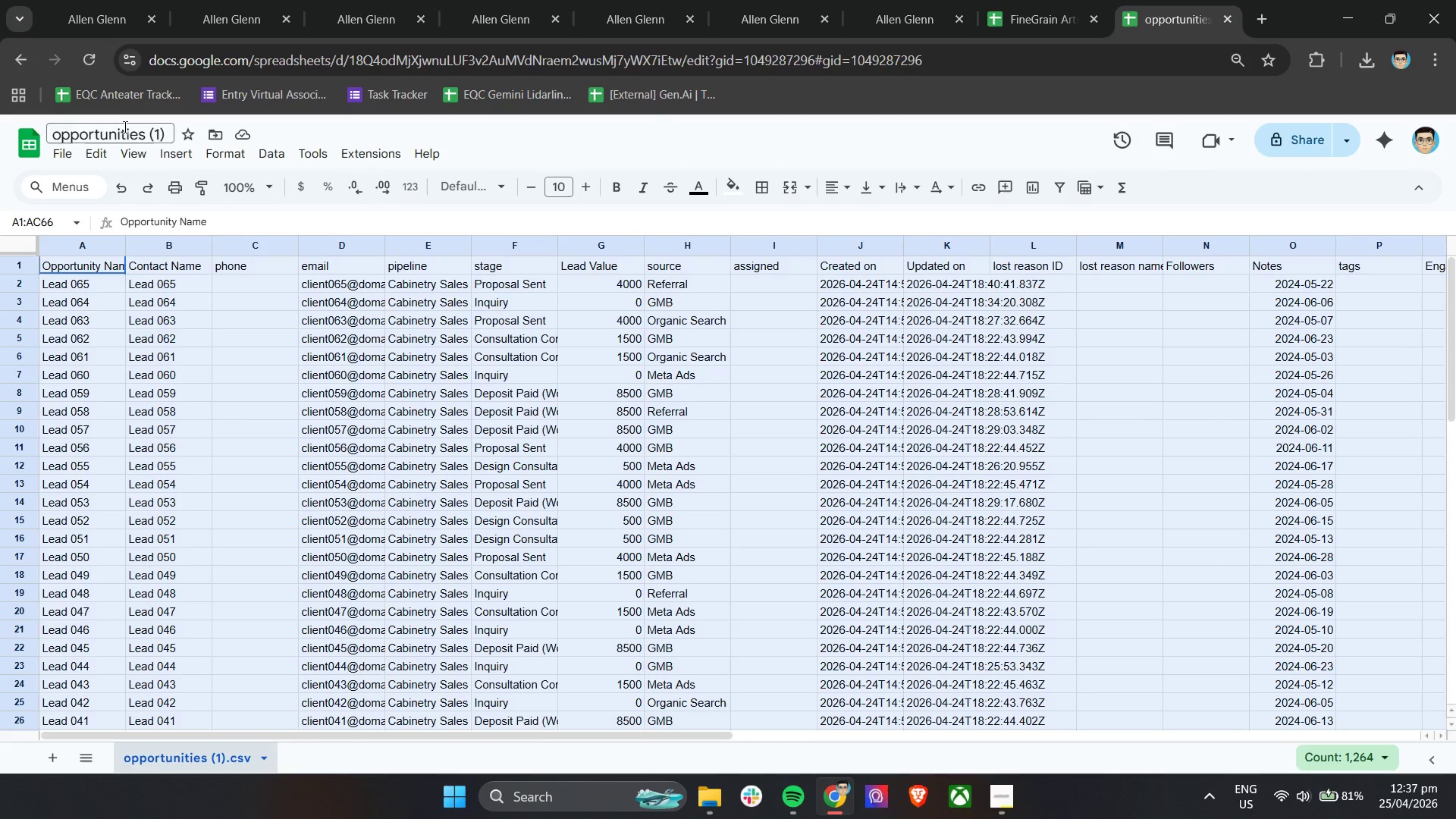 
double_click([124, 127])
 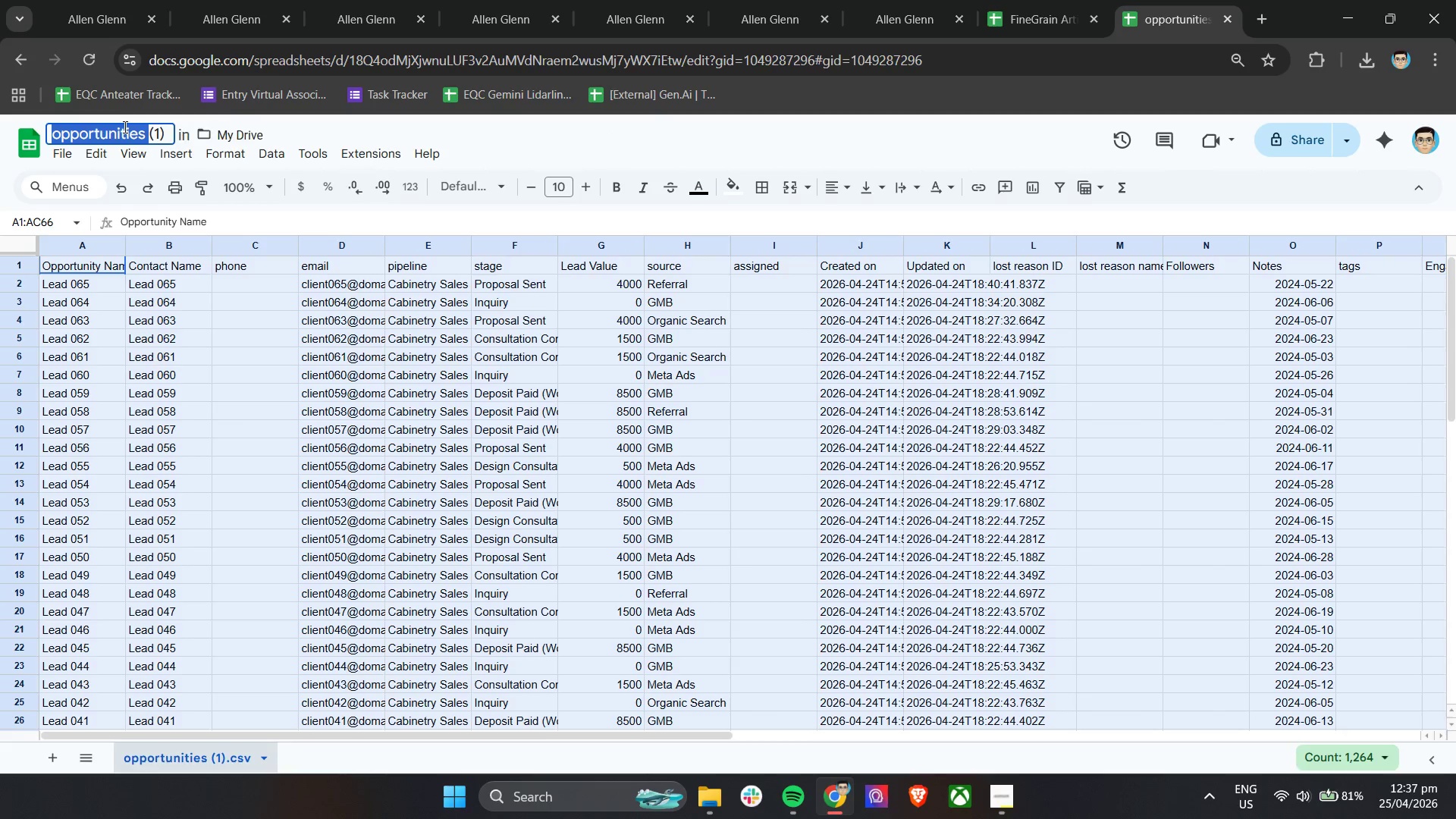 
key(Control+A)
 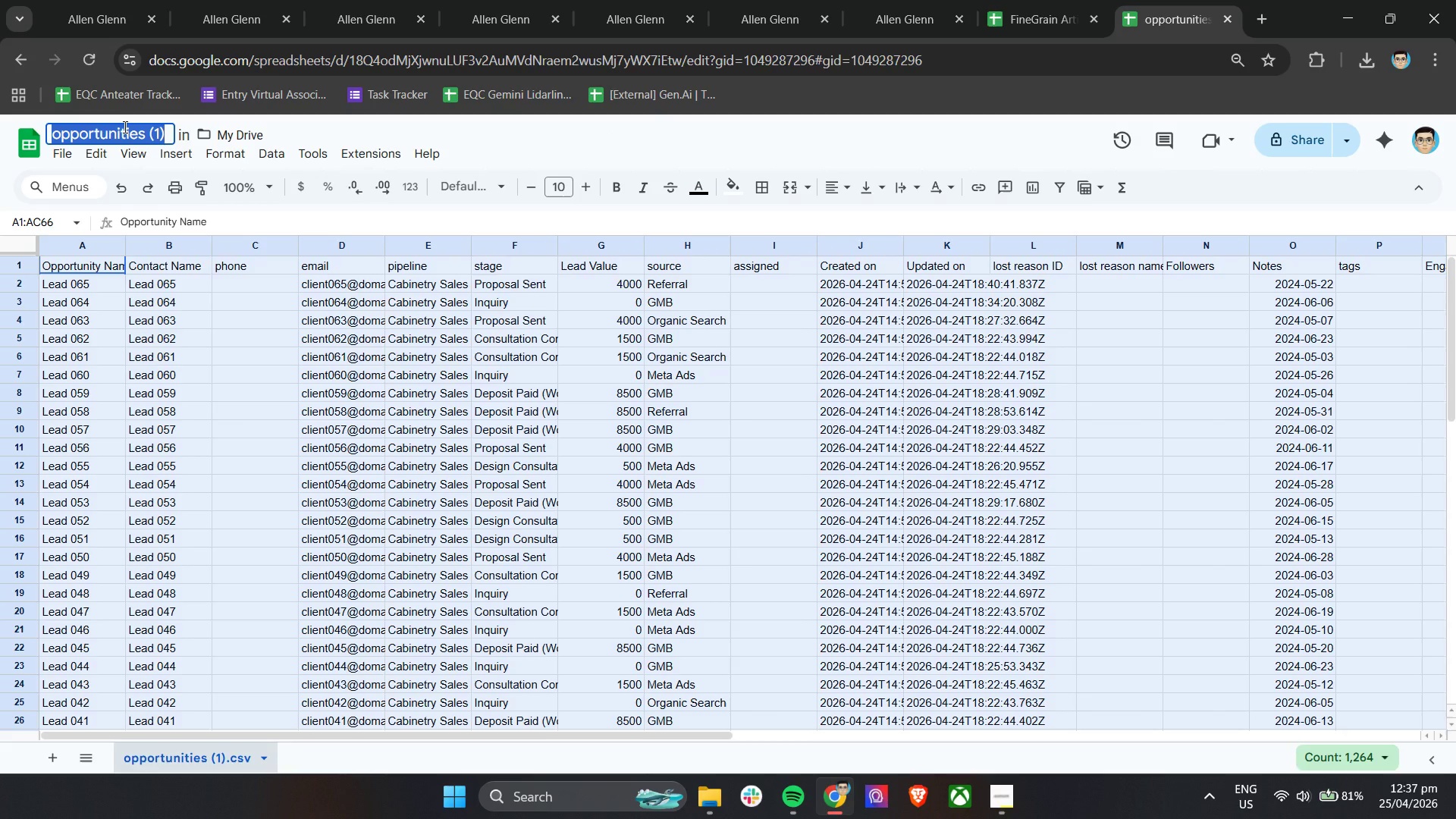 
key(Control+C)
 